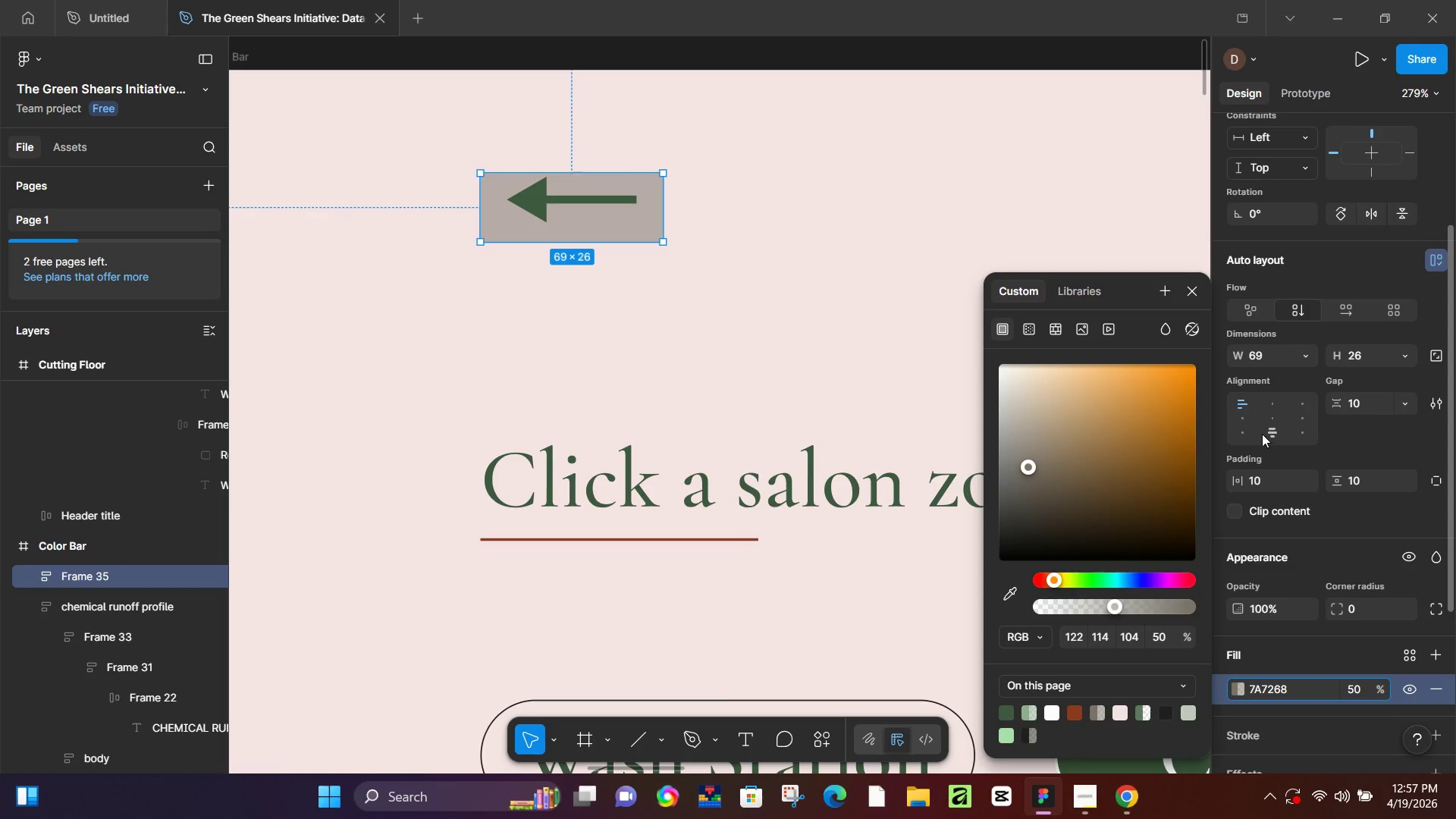 
left_click([1272, 416])
 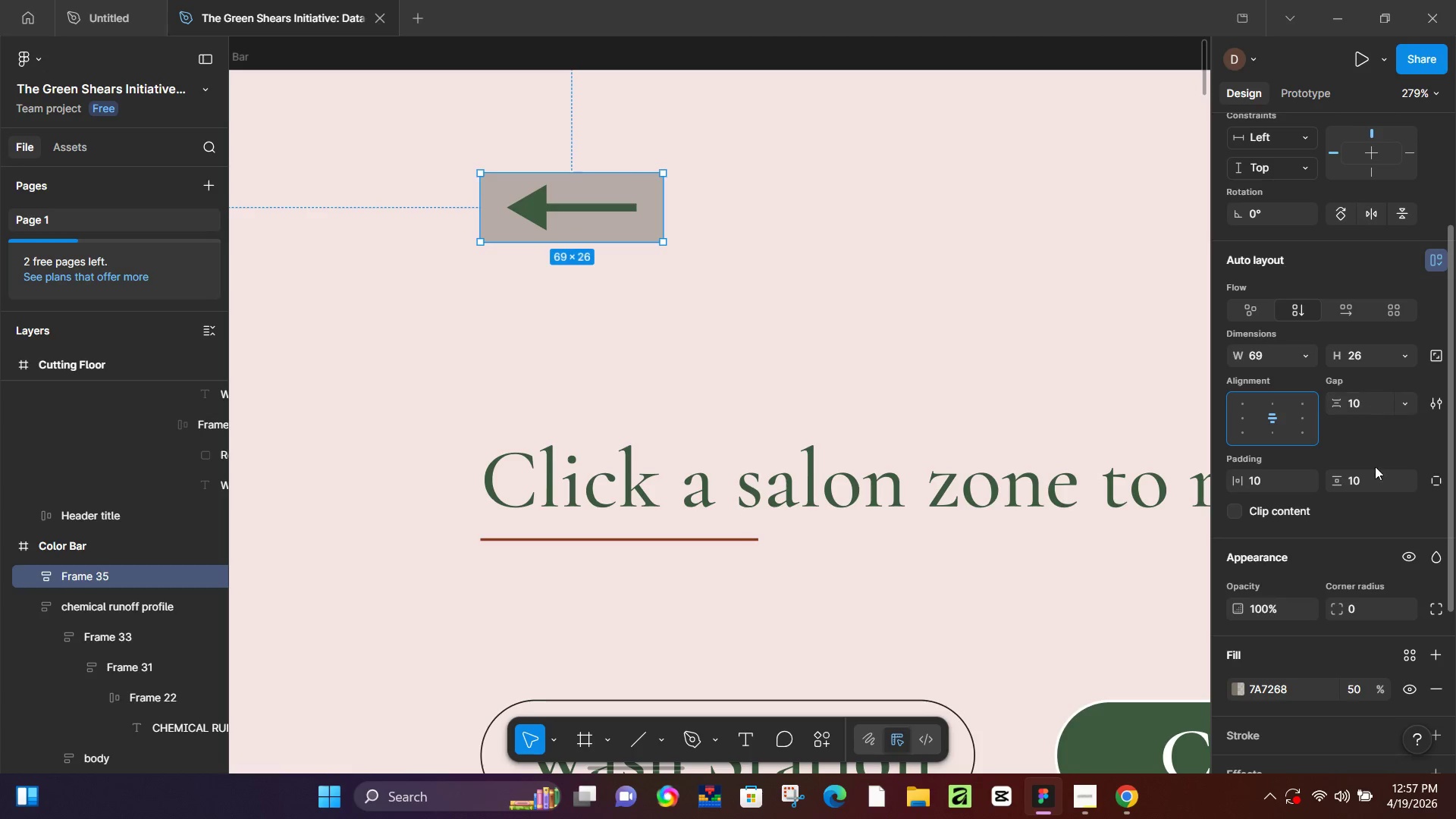 
left_click([1366, 605])
 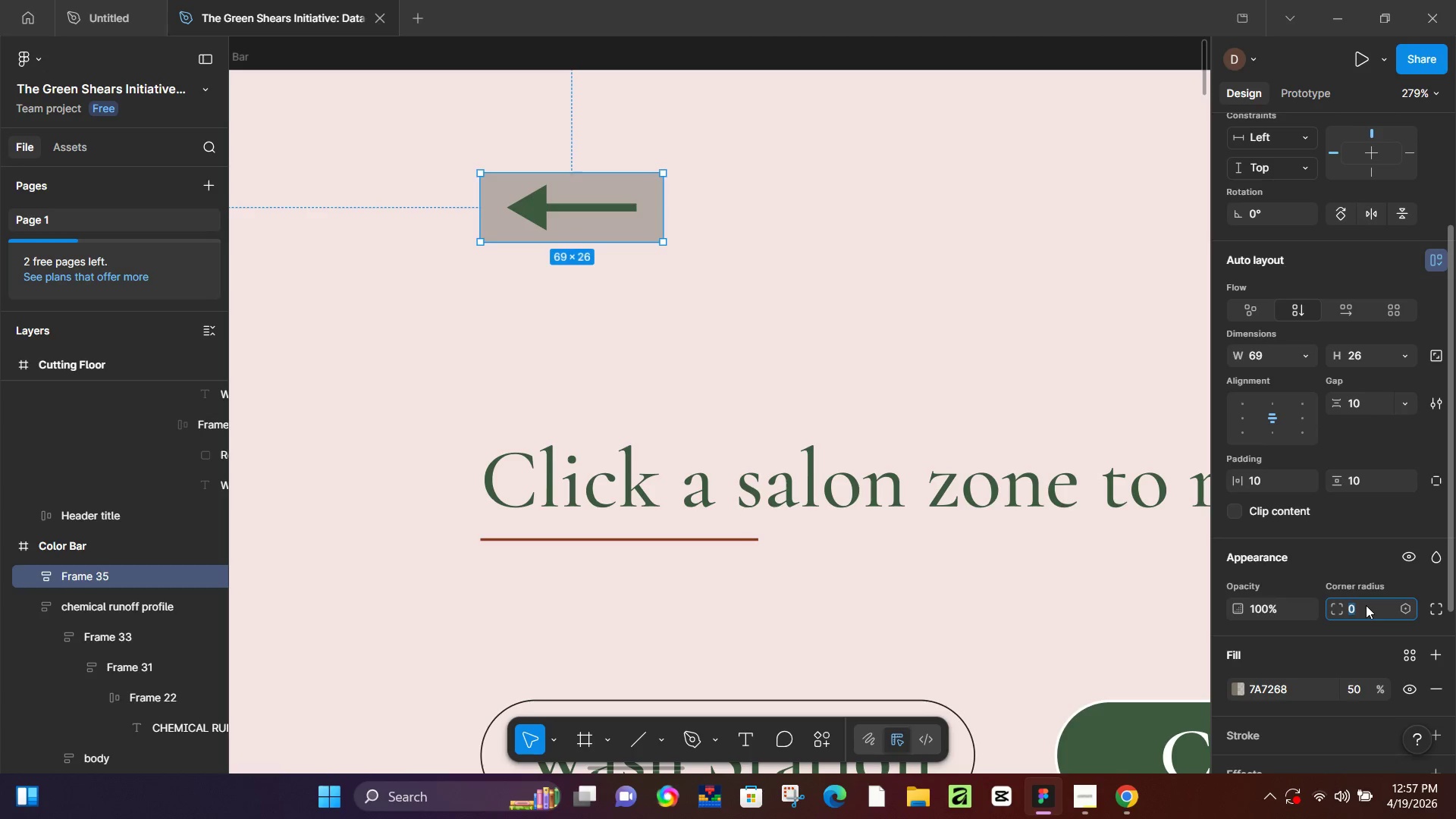 
key(Numpad1)
 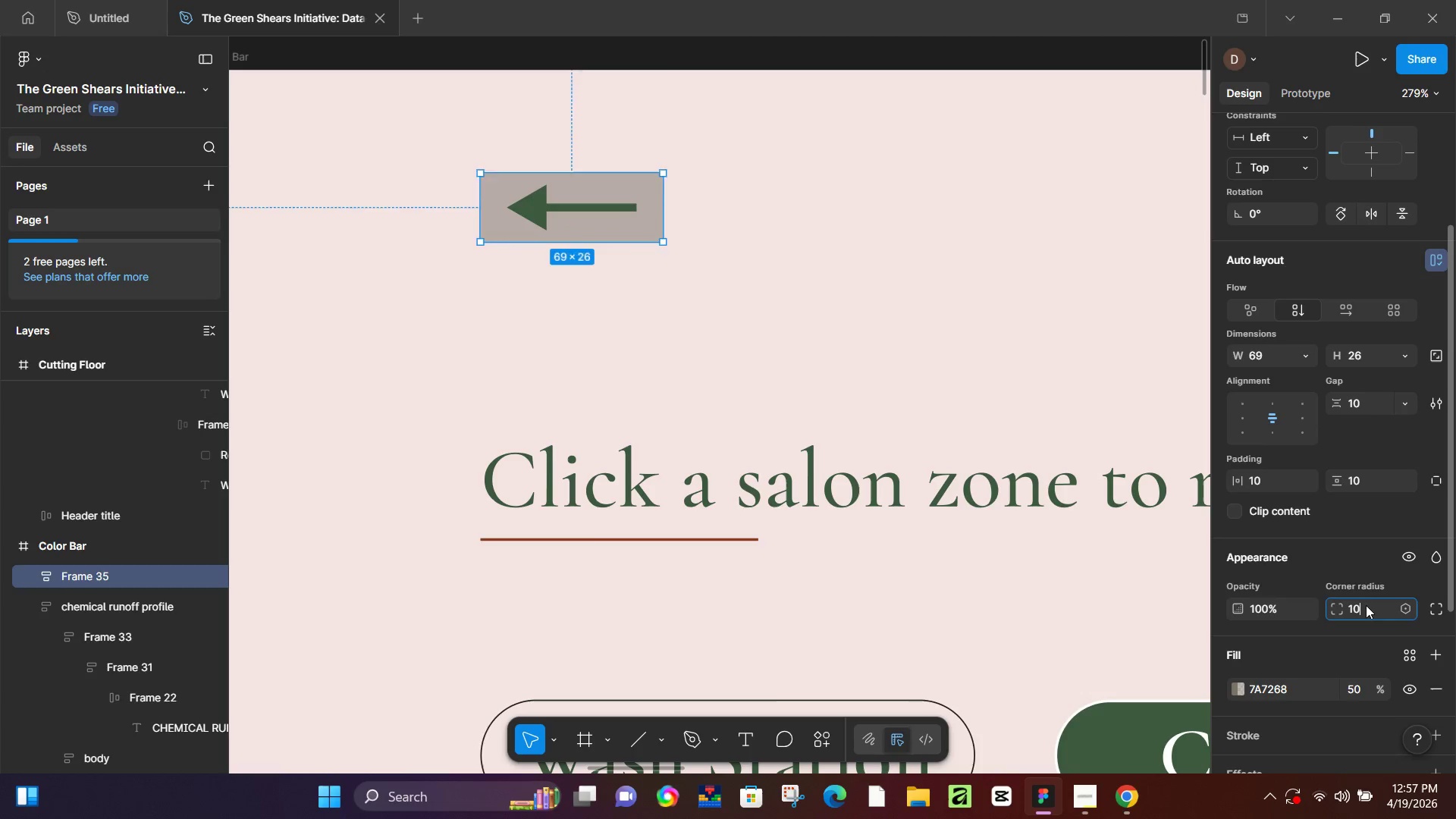 
key(Numpad0)
 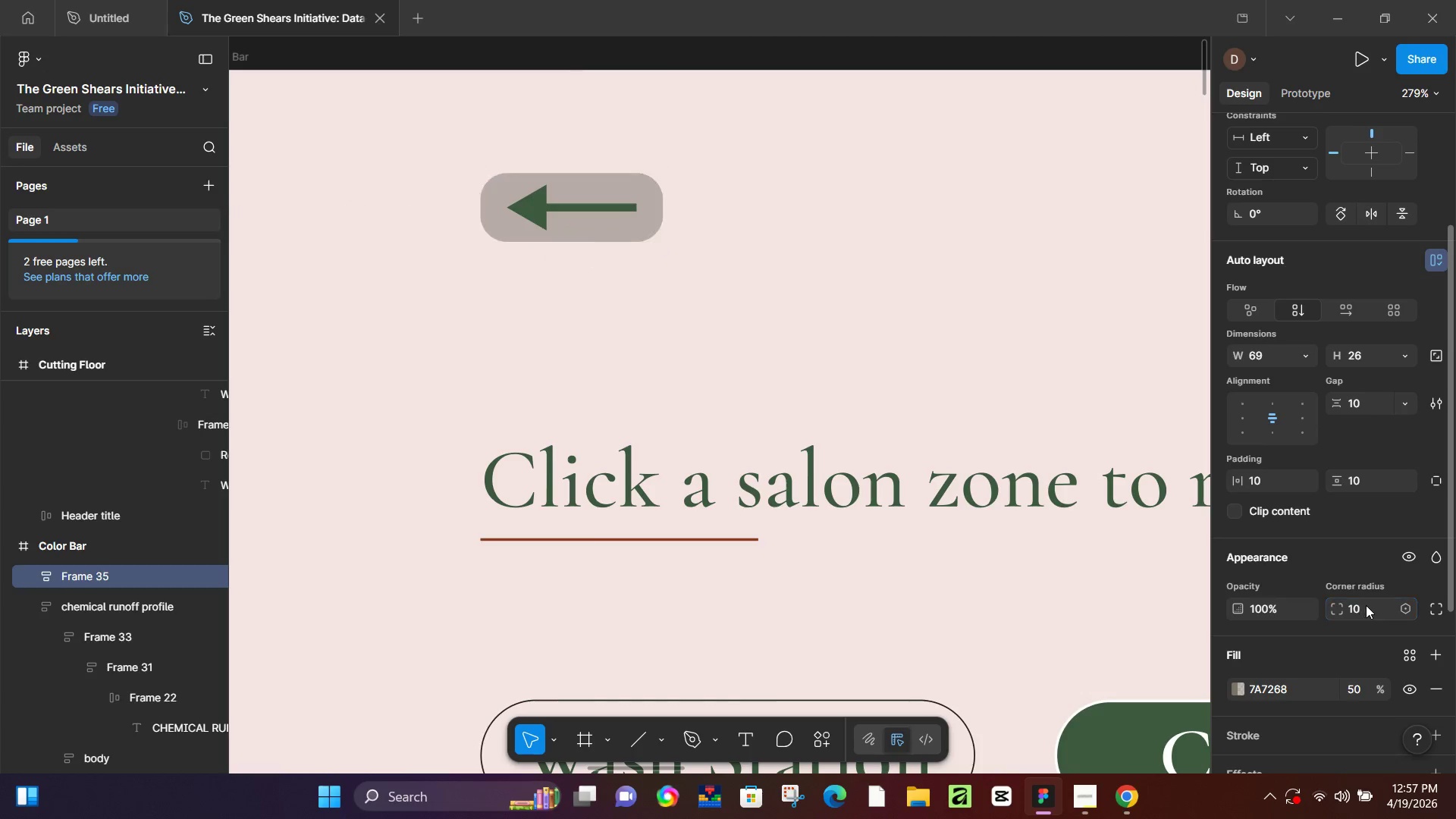 
key(NumpadEnter)
 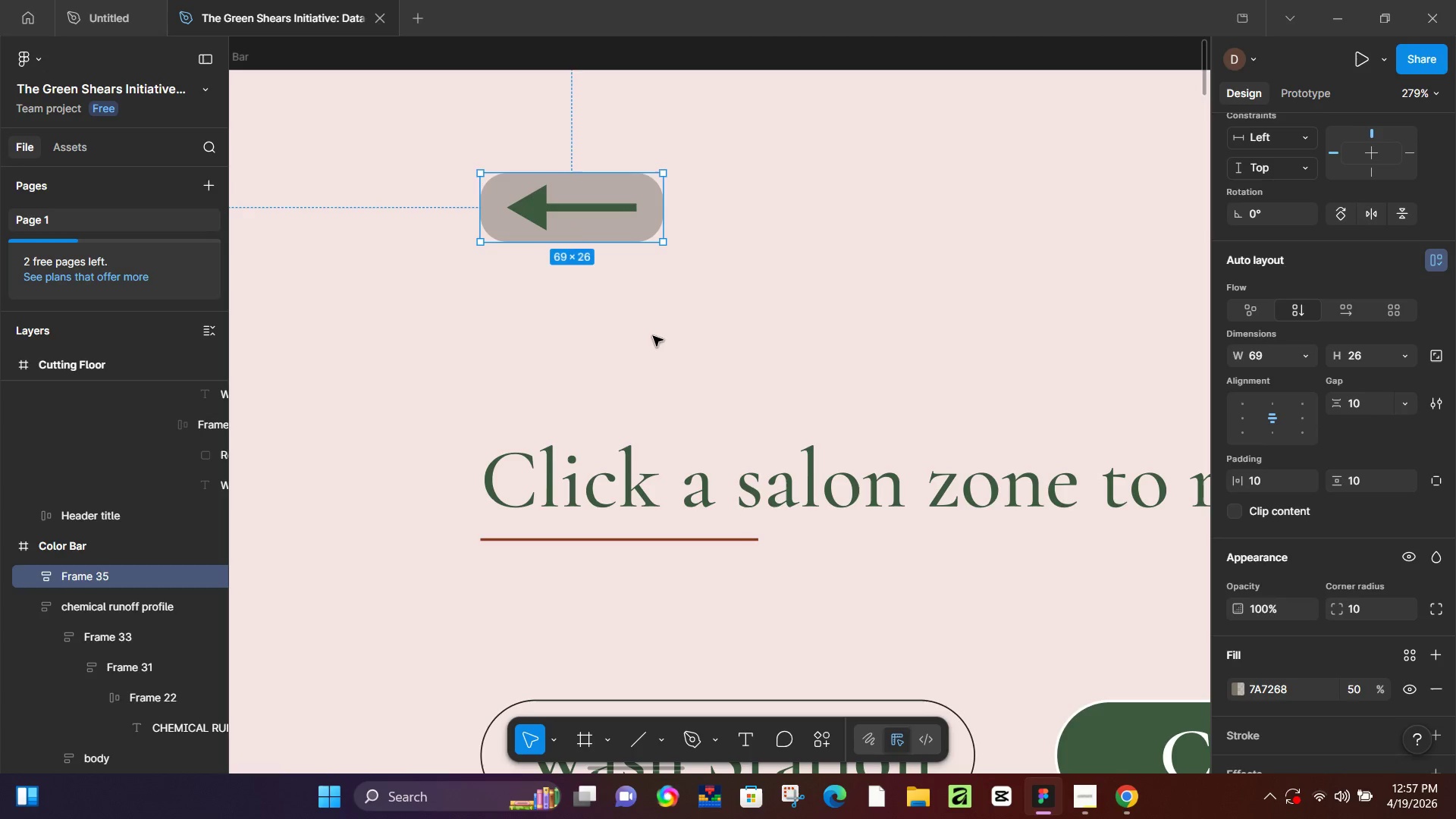 
hold_key(key=ControlLeft, duration=0.55)
scroll: coordinate [675, 341], scroll_direction: down, amount: 6.0
 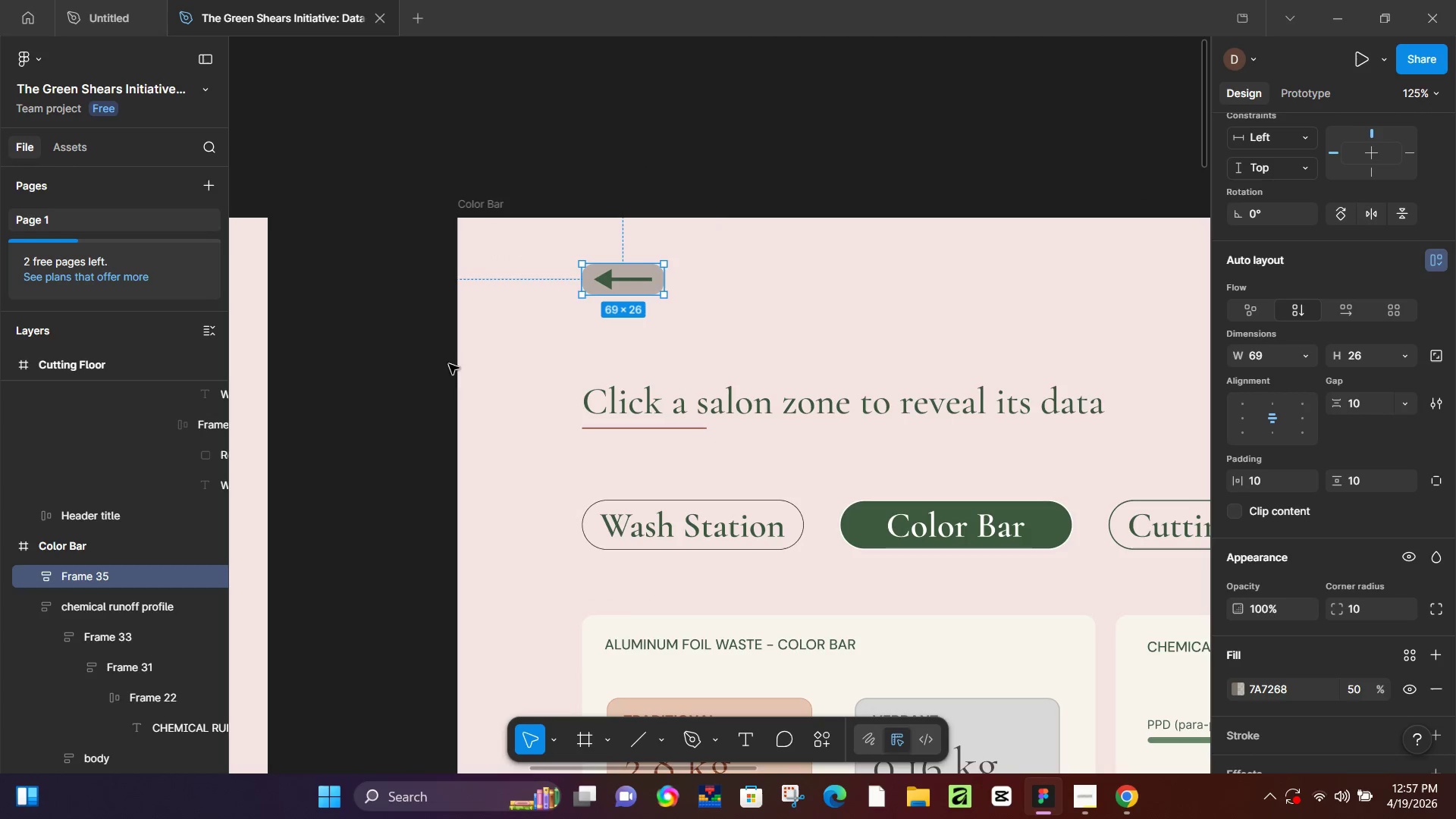 
left_click([431, 370])
 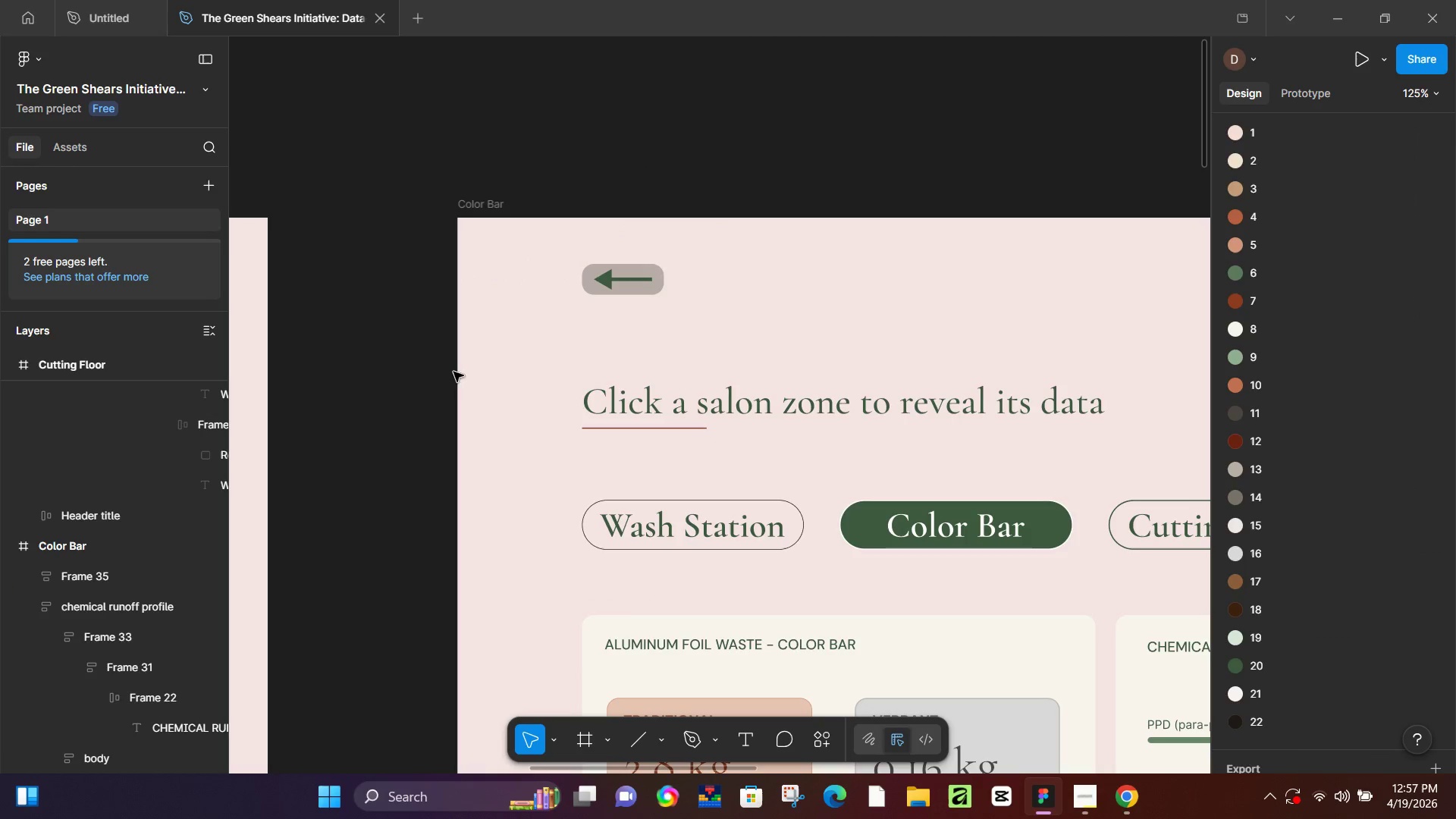 
hold_key(key=Space, duration=1.16)
 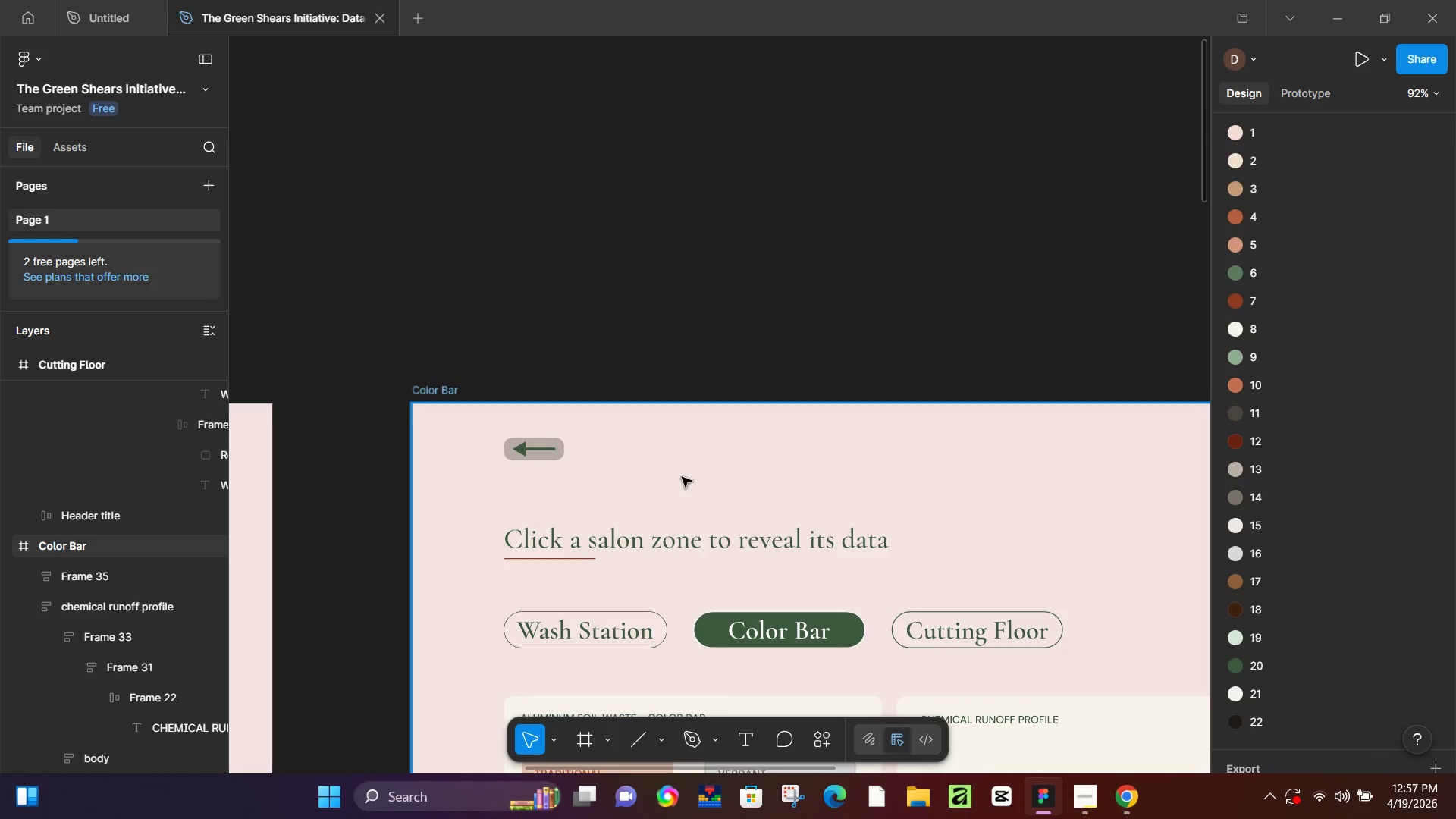 
left_click_drag(start_coordinate=[733, 375], to_coordinate=[613, 536])
 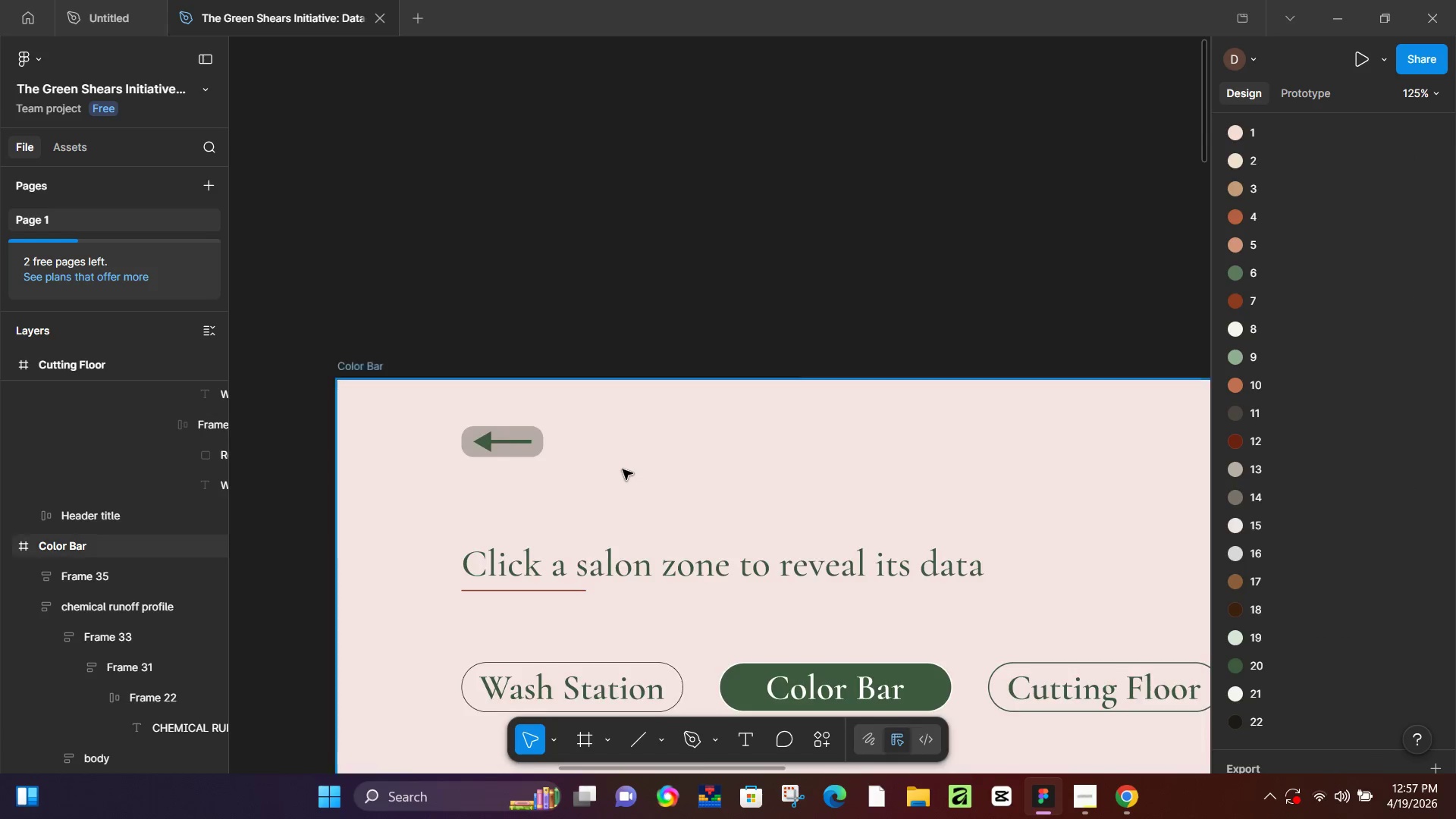 
hold_key(key=ControlLeft, duration=1.14)
scroll: coordinate [623, 469], scroll_direction: down, amount: 4.0
 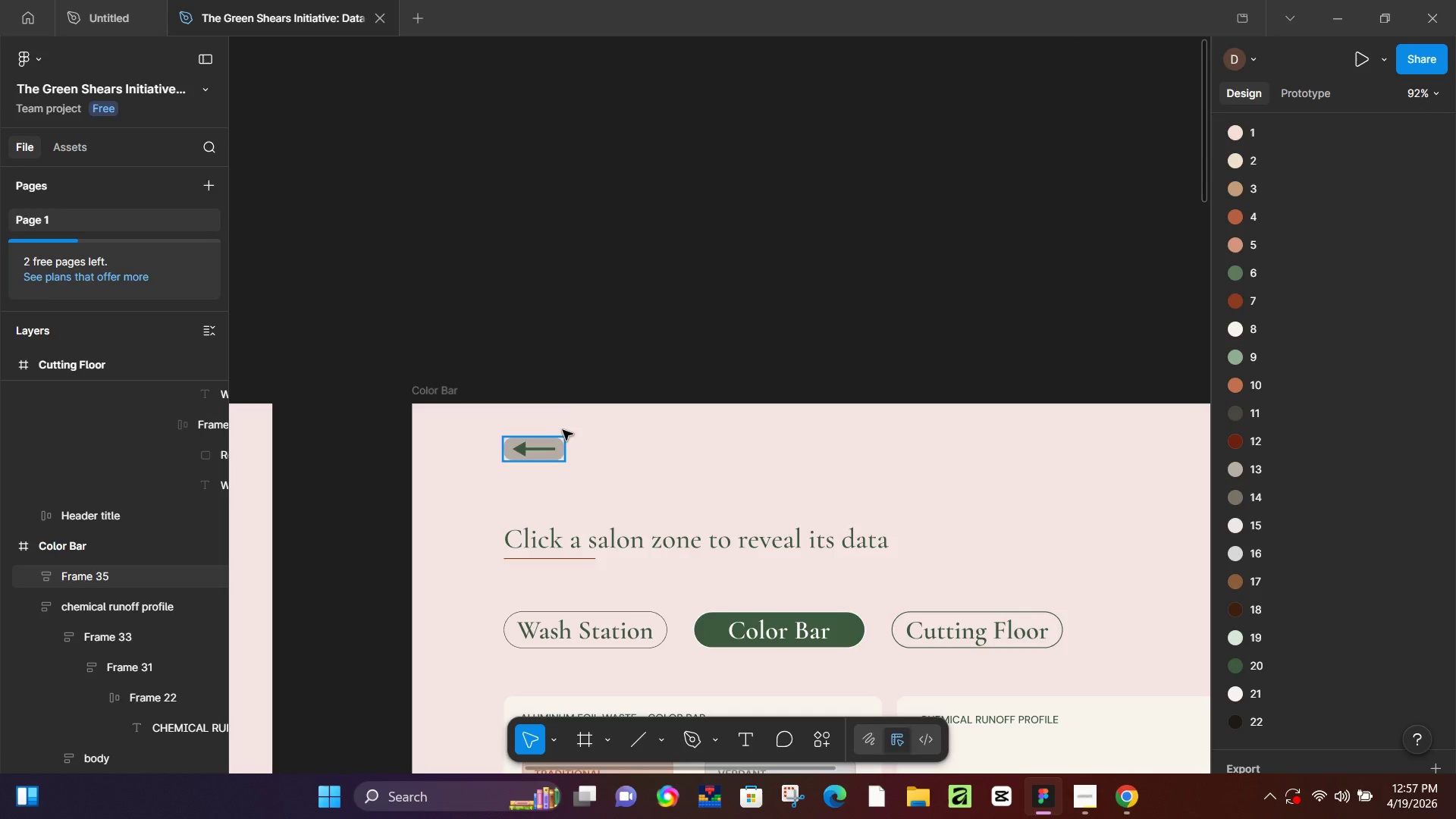 
key(Space)
 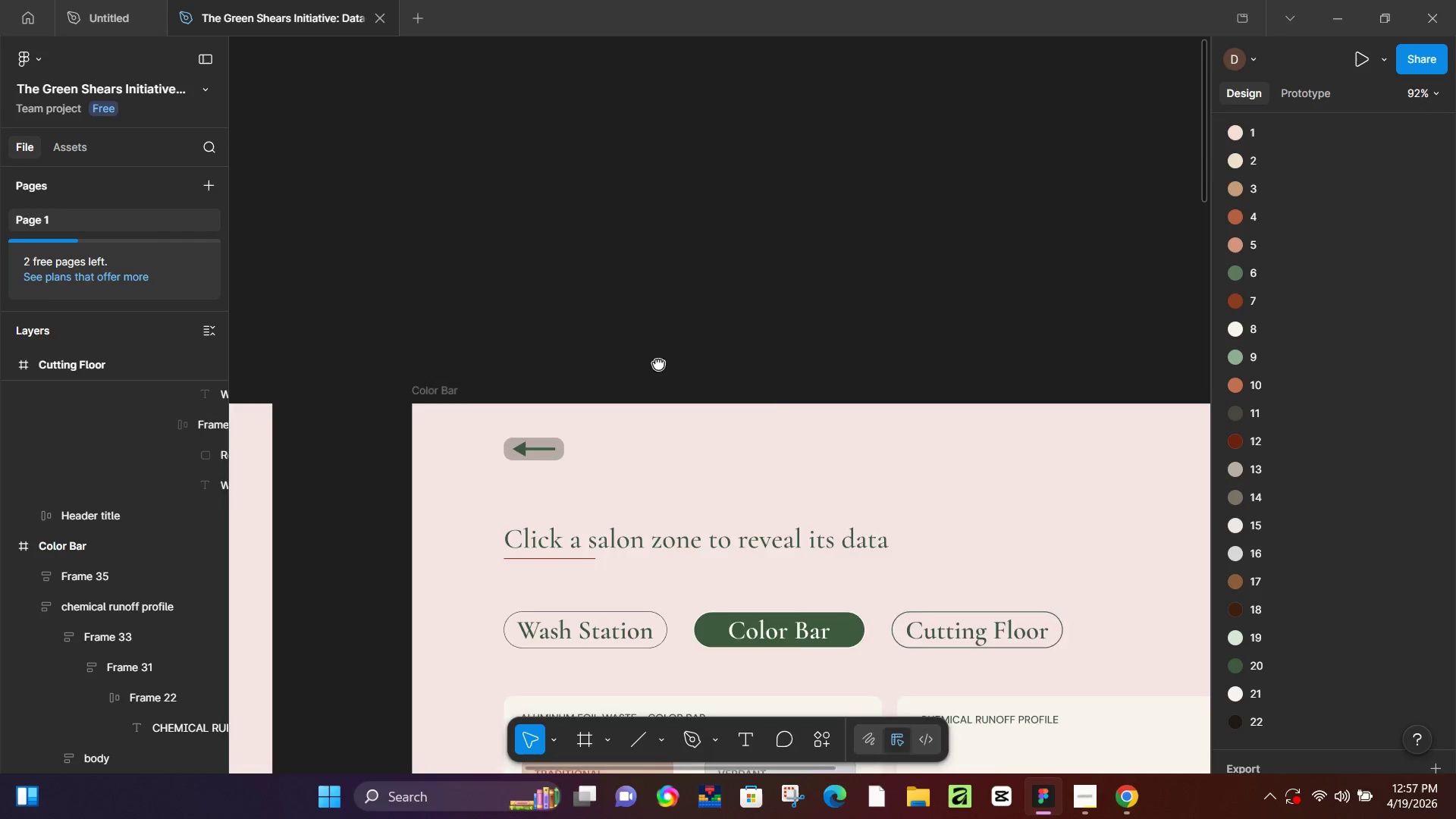 
left_click_drag(start_coordinate=[670, 362], to_coordinate=[520, 337])
 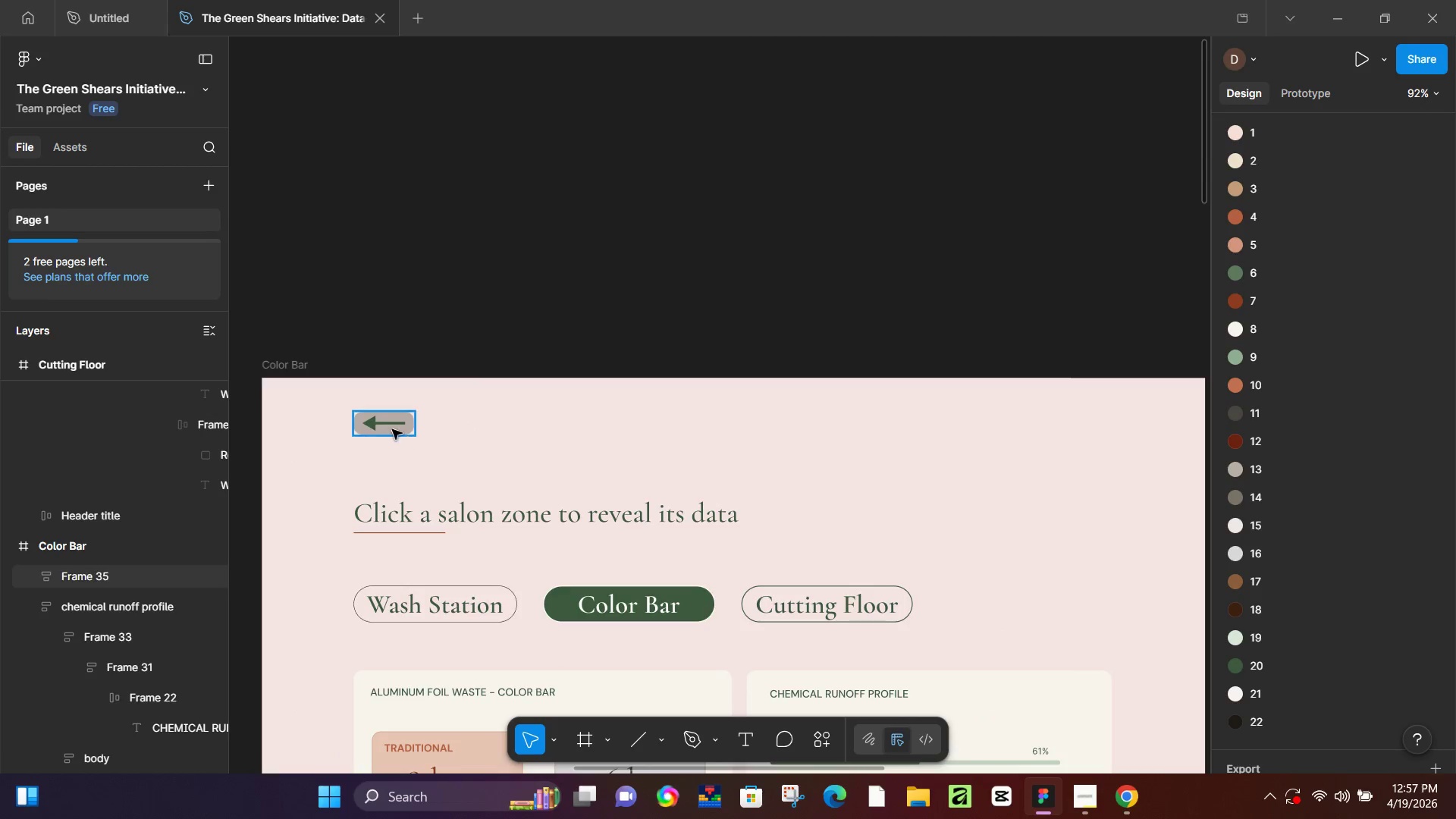 
left_click([391, 428])
 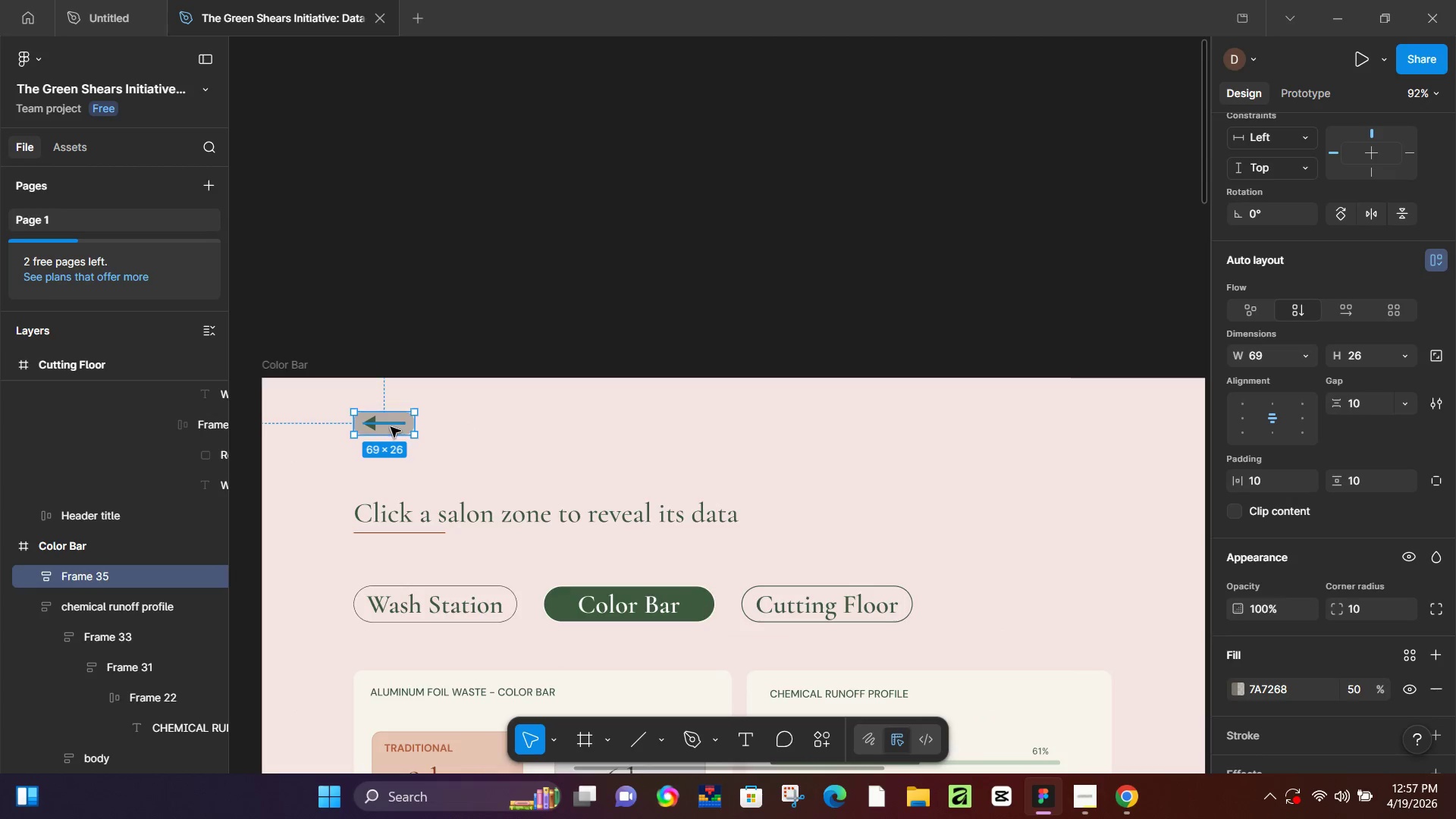 
key(Control+C)
 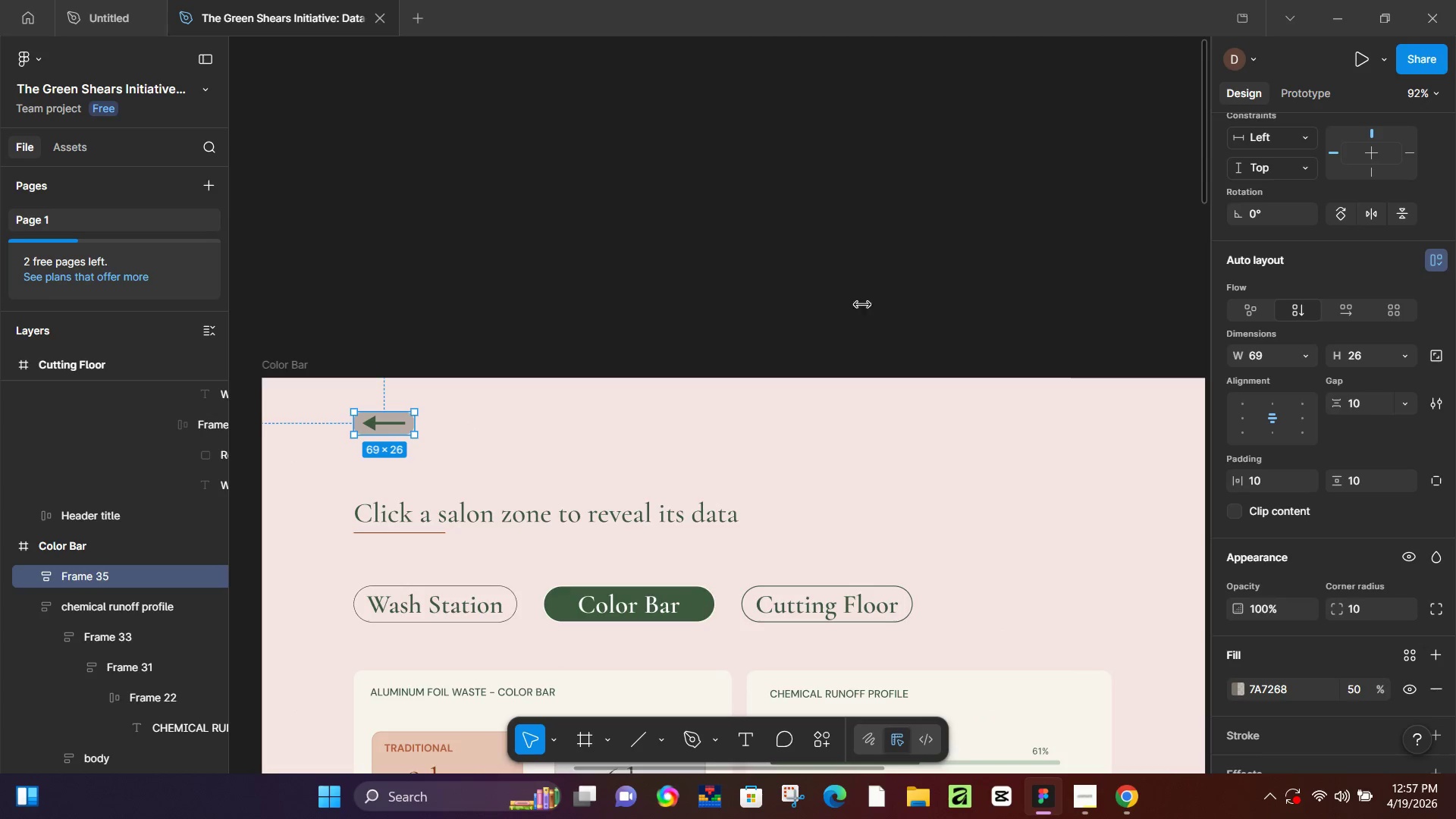 
hold_key(key=Space, duration=0.5)
 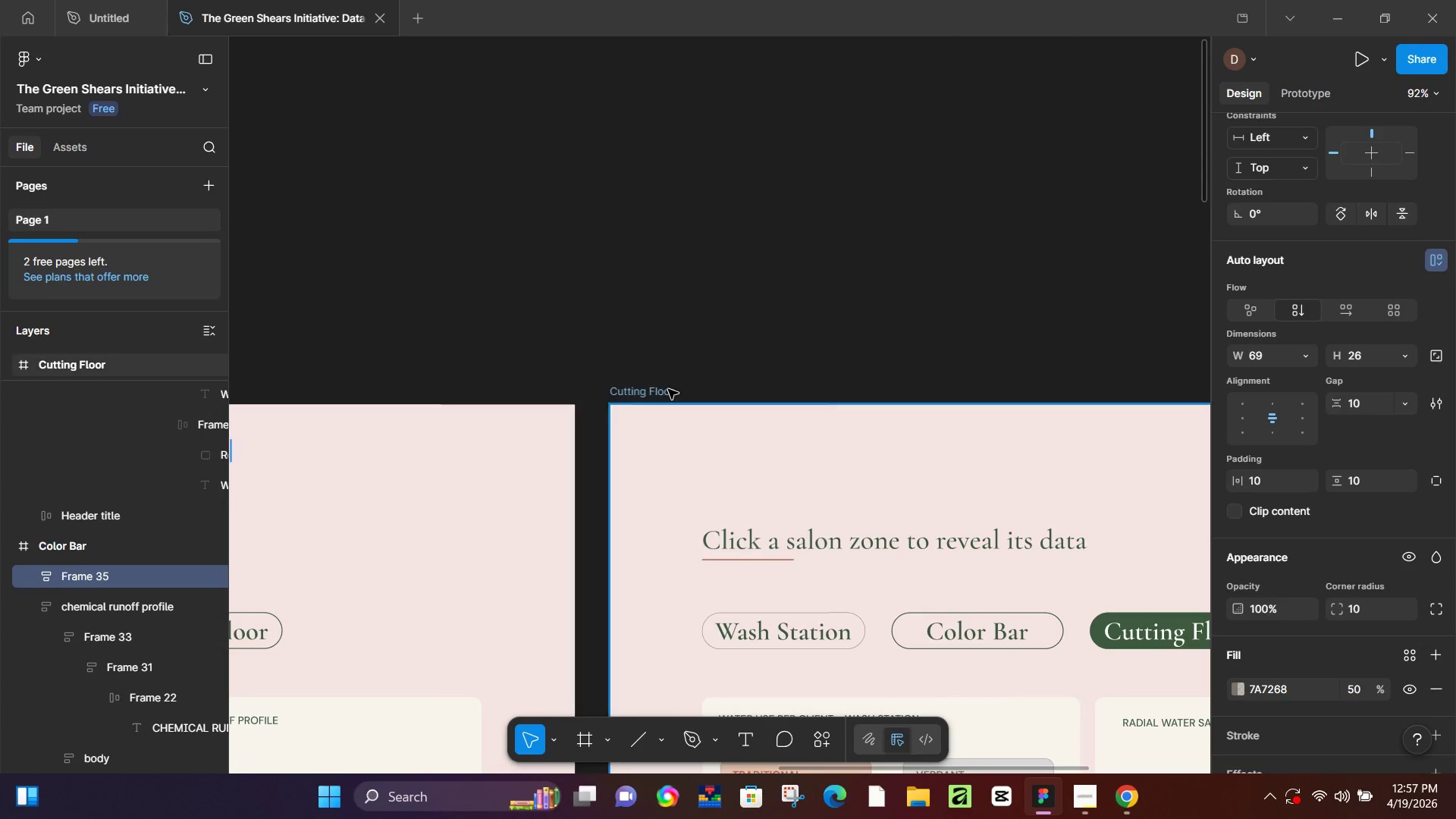 
left_click_drag(start_coordinate=[916, 297], to_coordinate=[285, 324])
 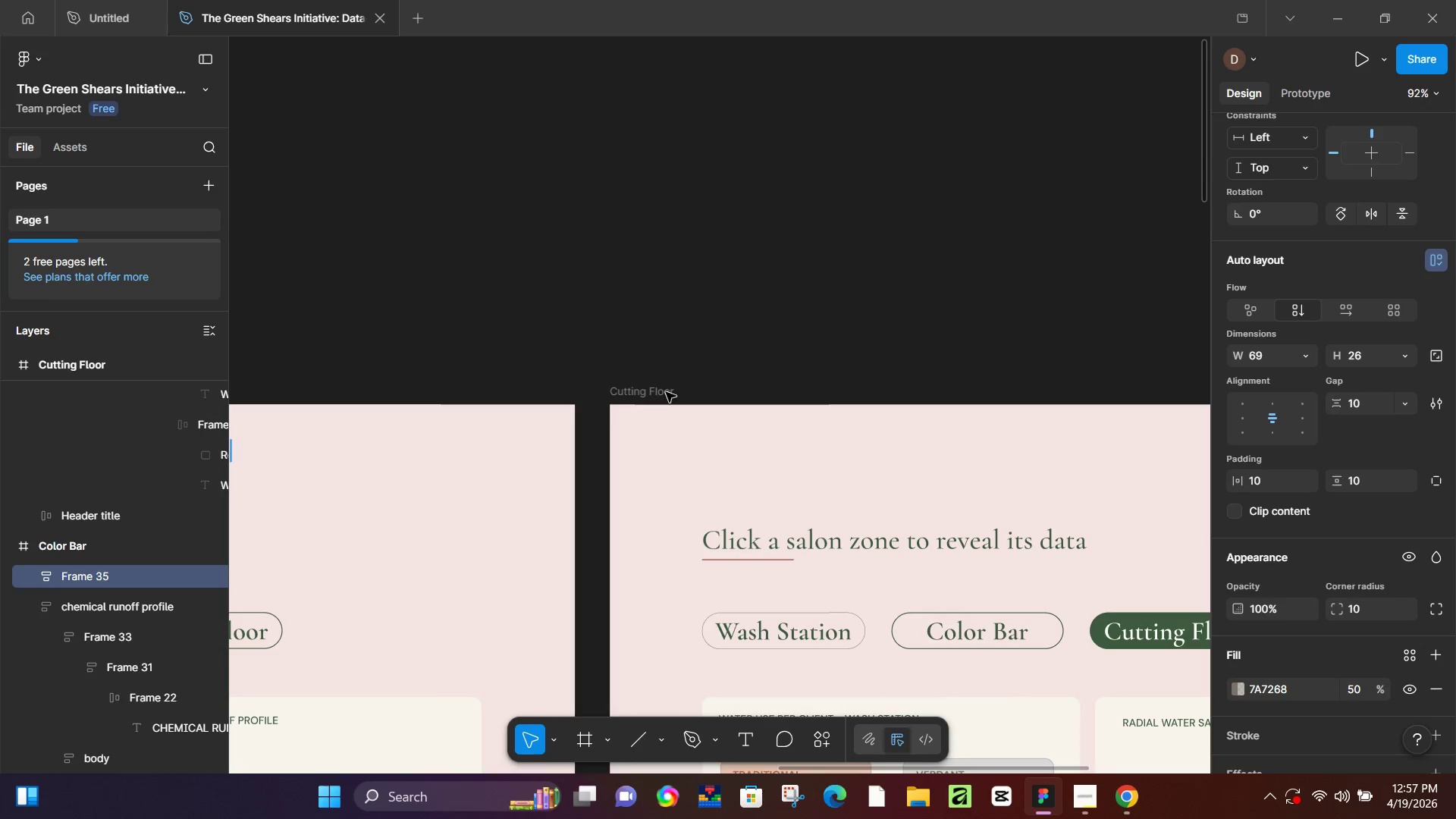 
left_click([668, 389])
 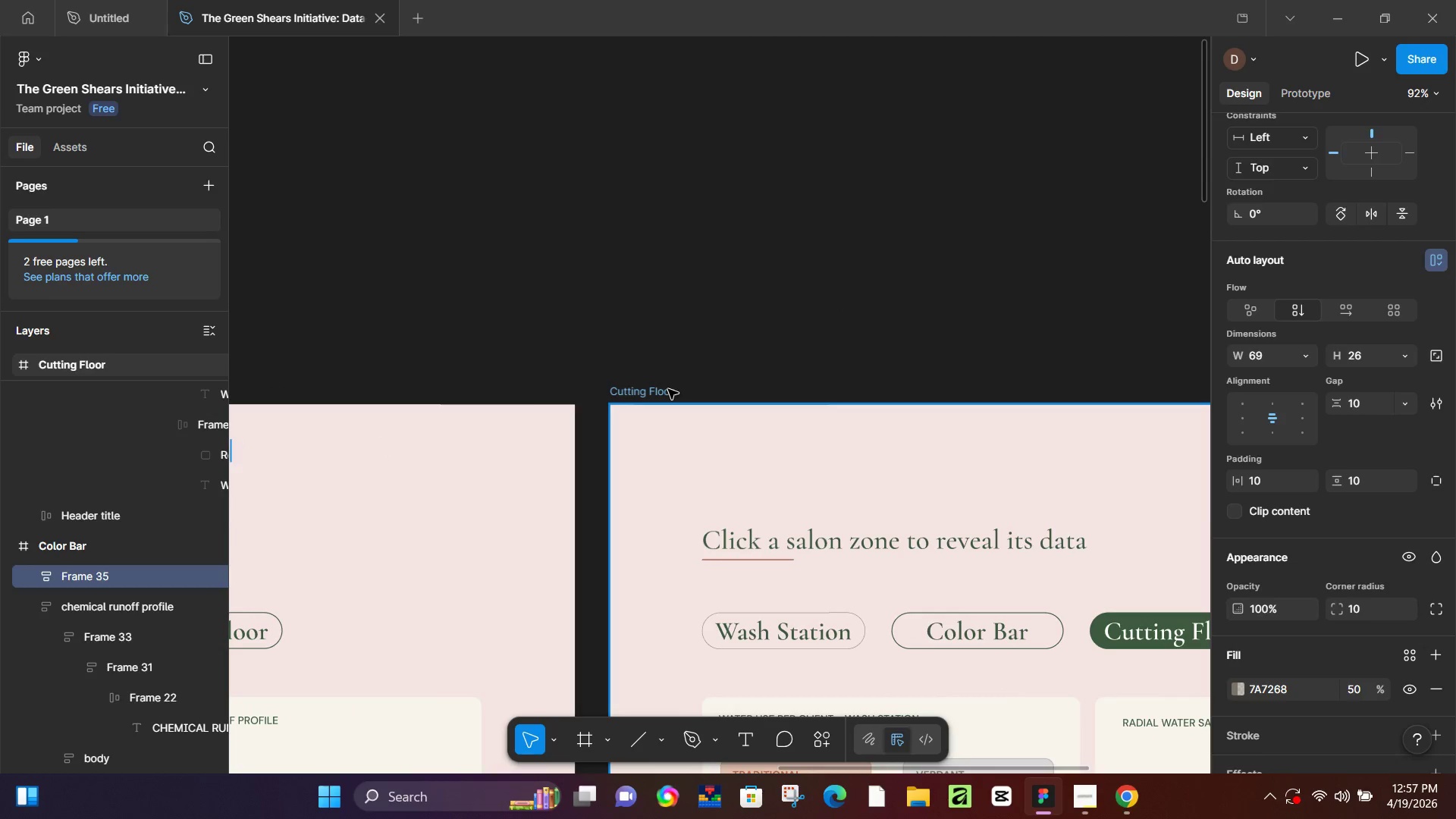 
key(Control+ControlLeft)
 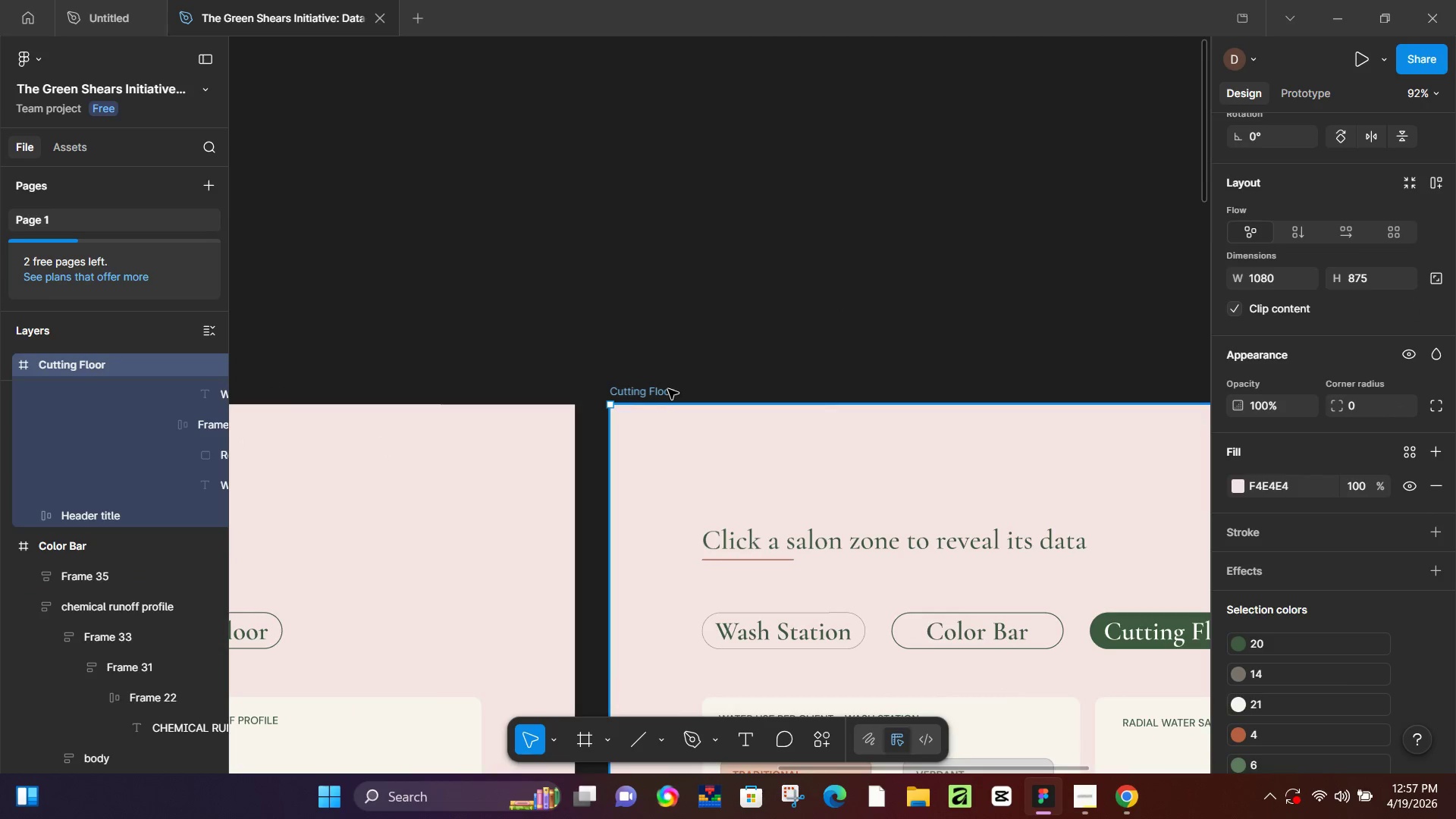 
key(Control+V)
 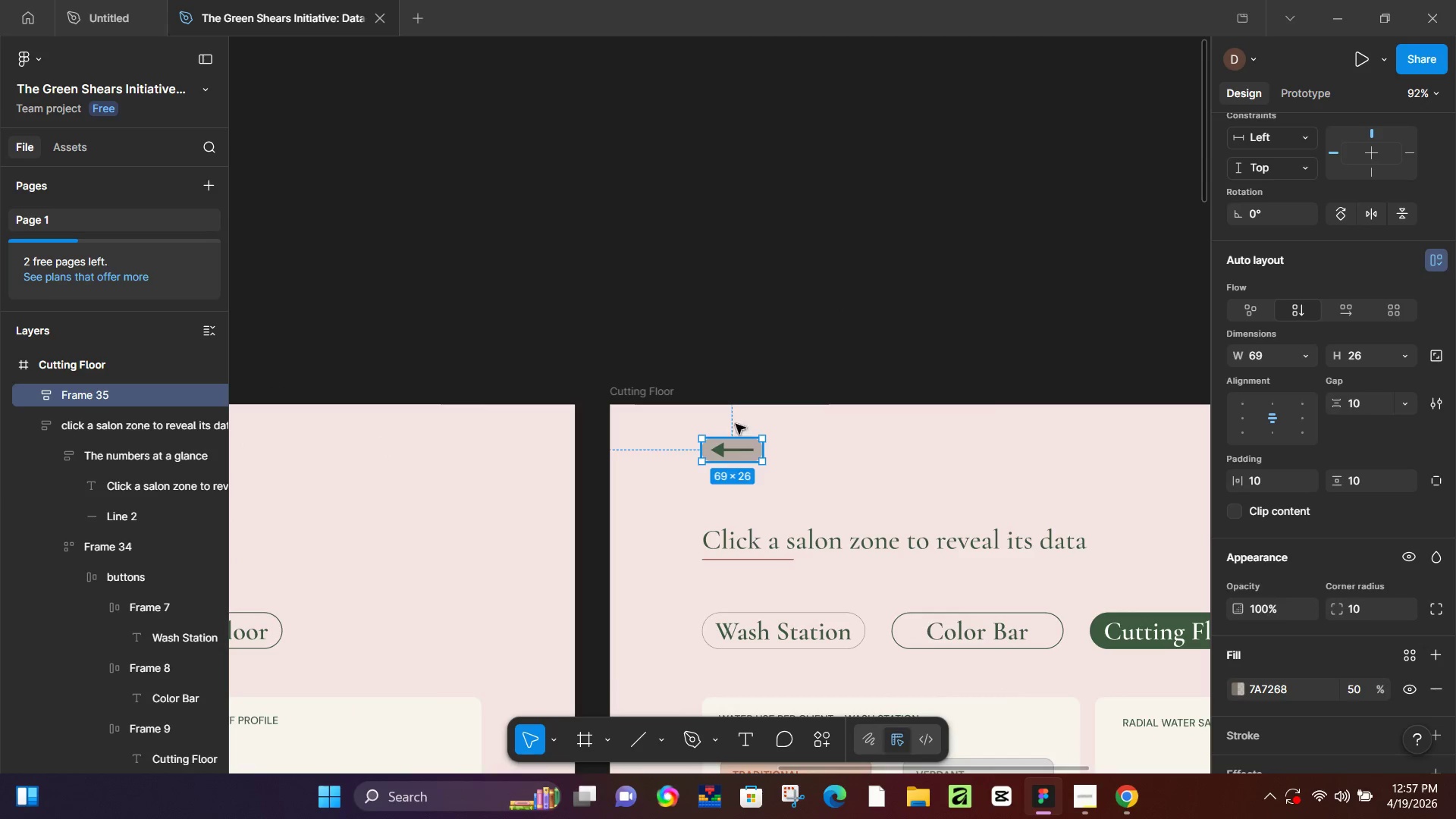 
hold_key(key=ControlLeft, duration=0.41)
 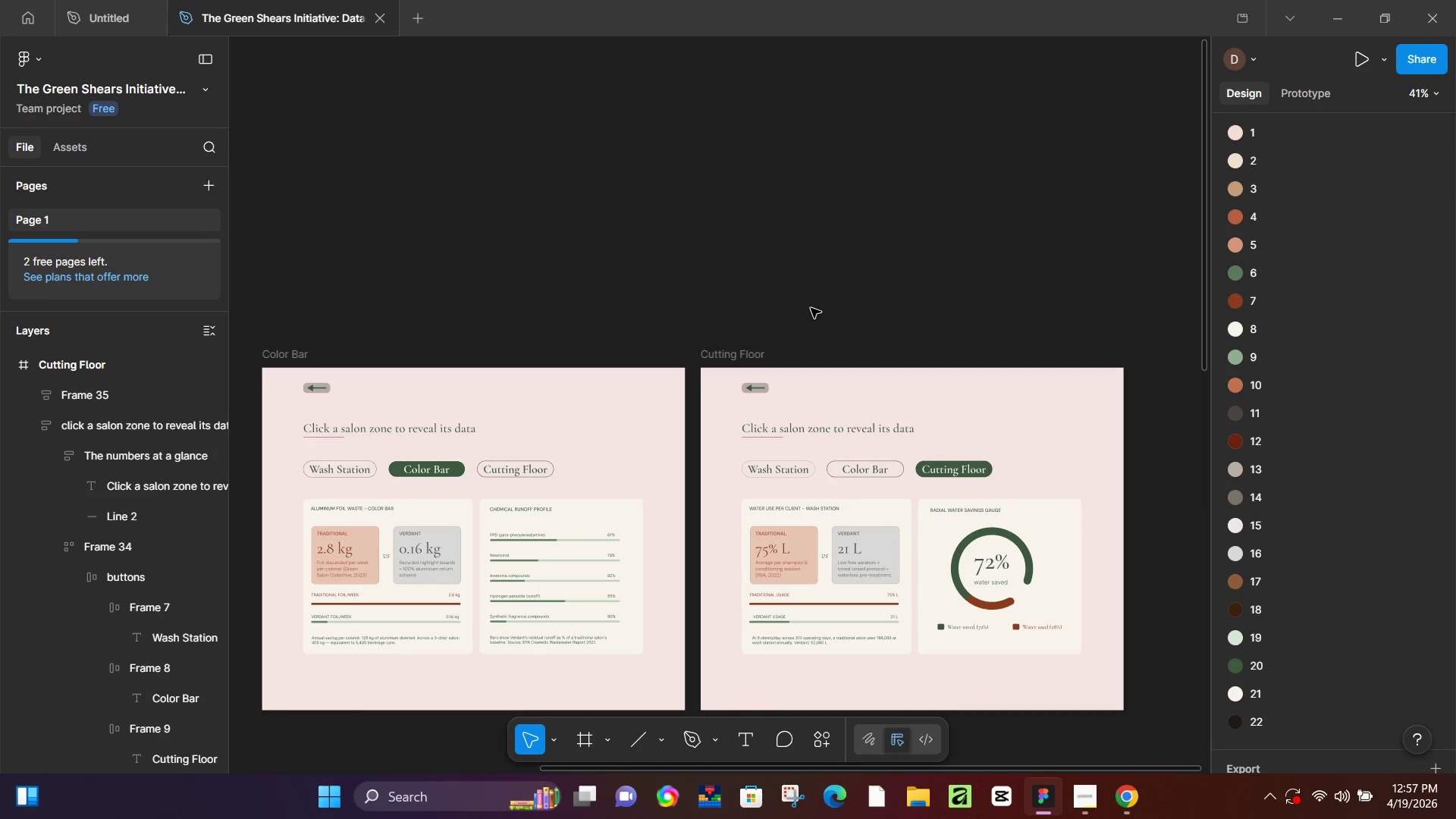 
left_click([811, 308])
 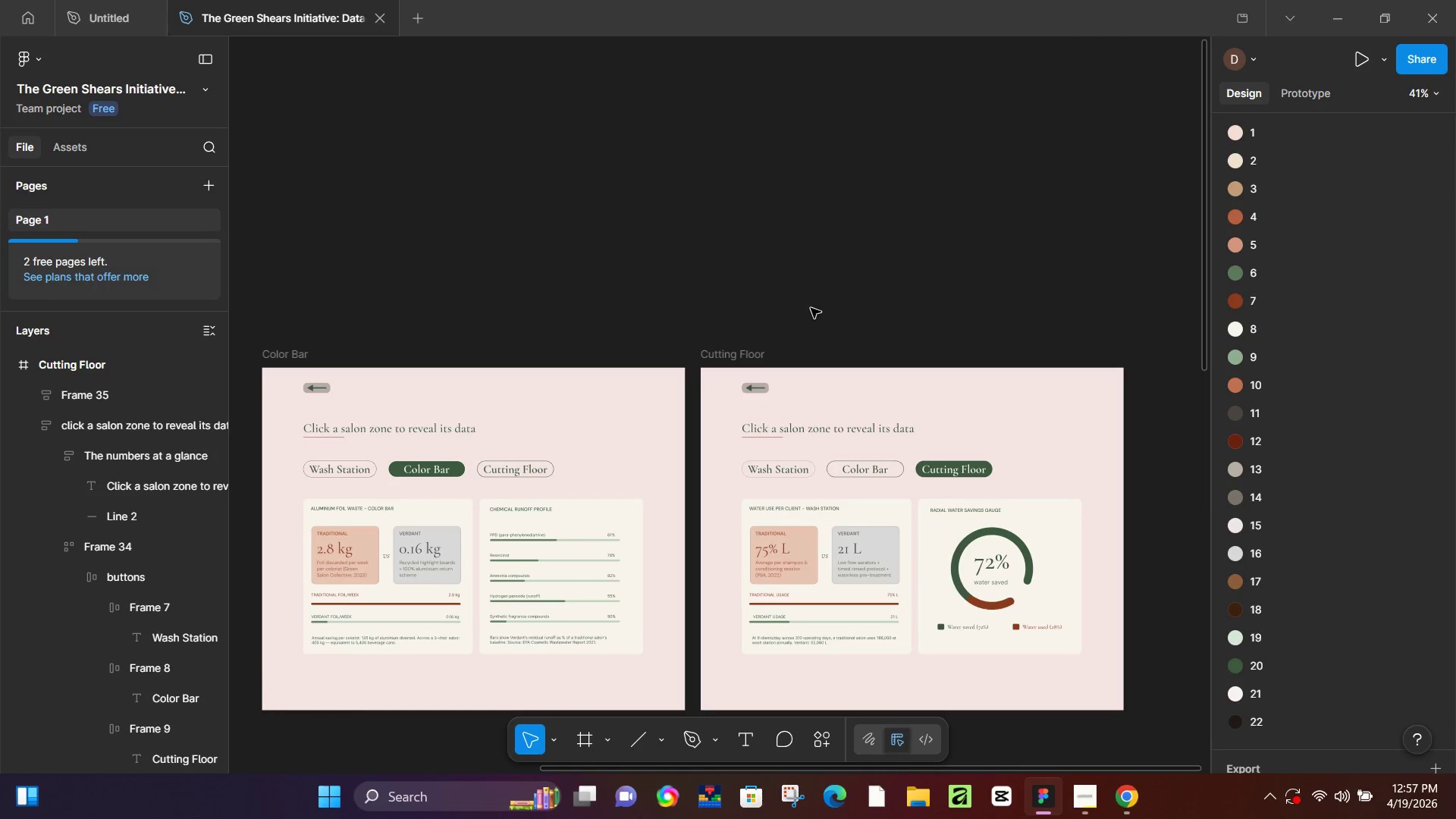 
scroll: coordinate [775, 338], scroll_direction: down, amount: 6.0
 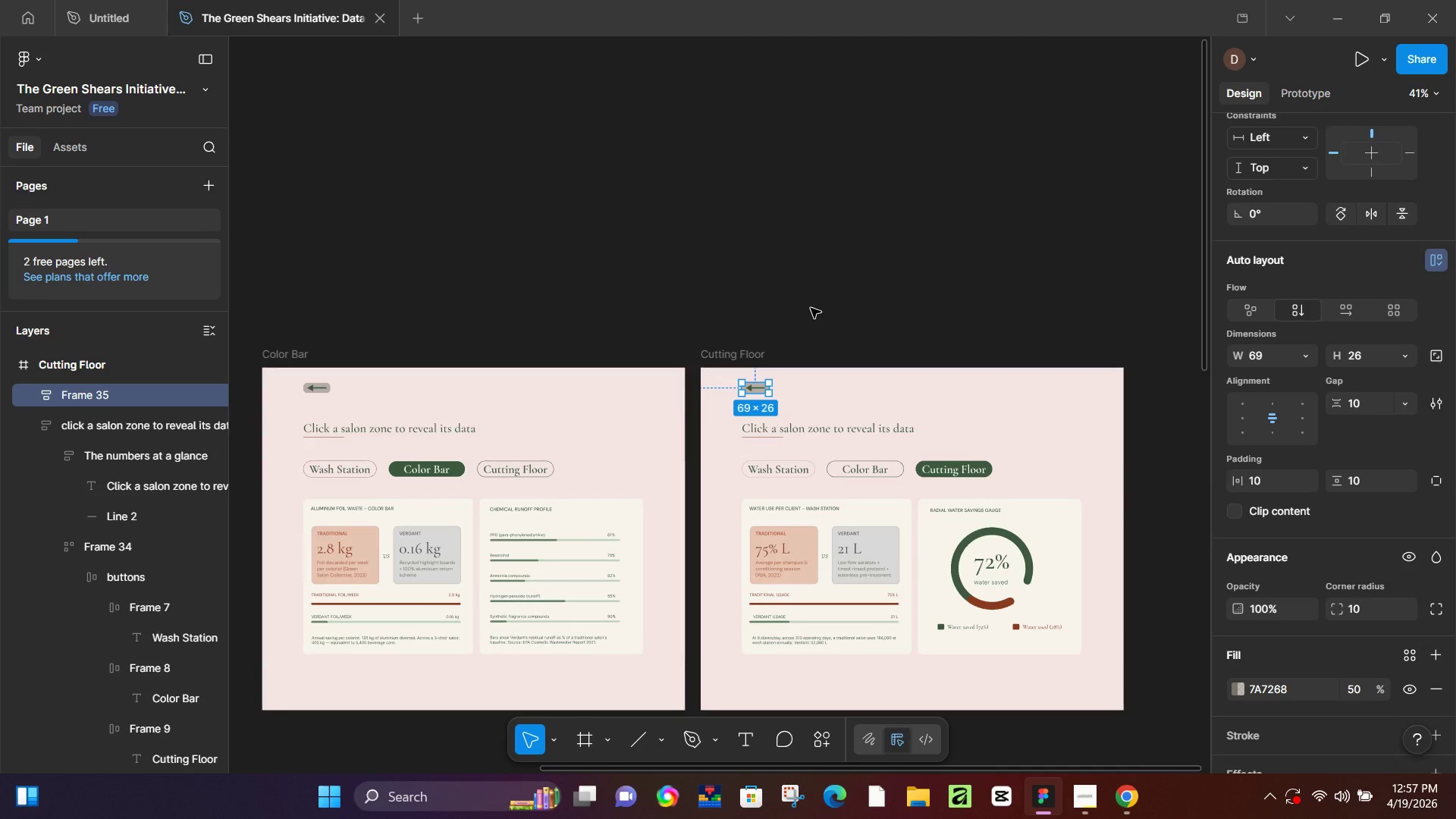 
hold_key(key=Space, duration=0.75)
 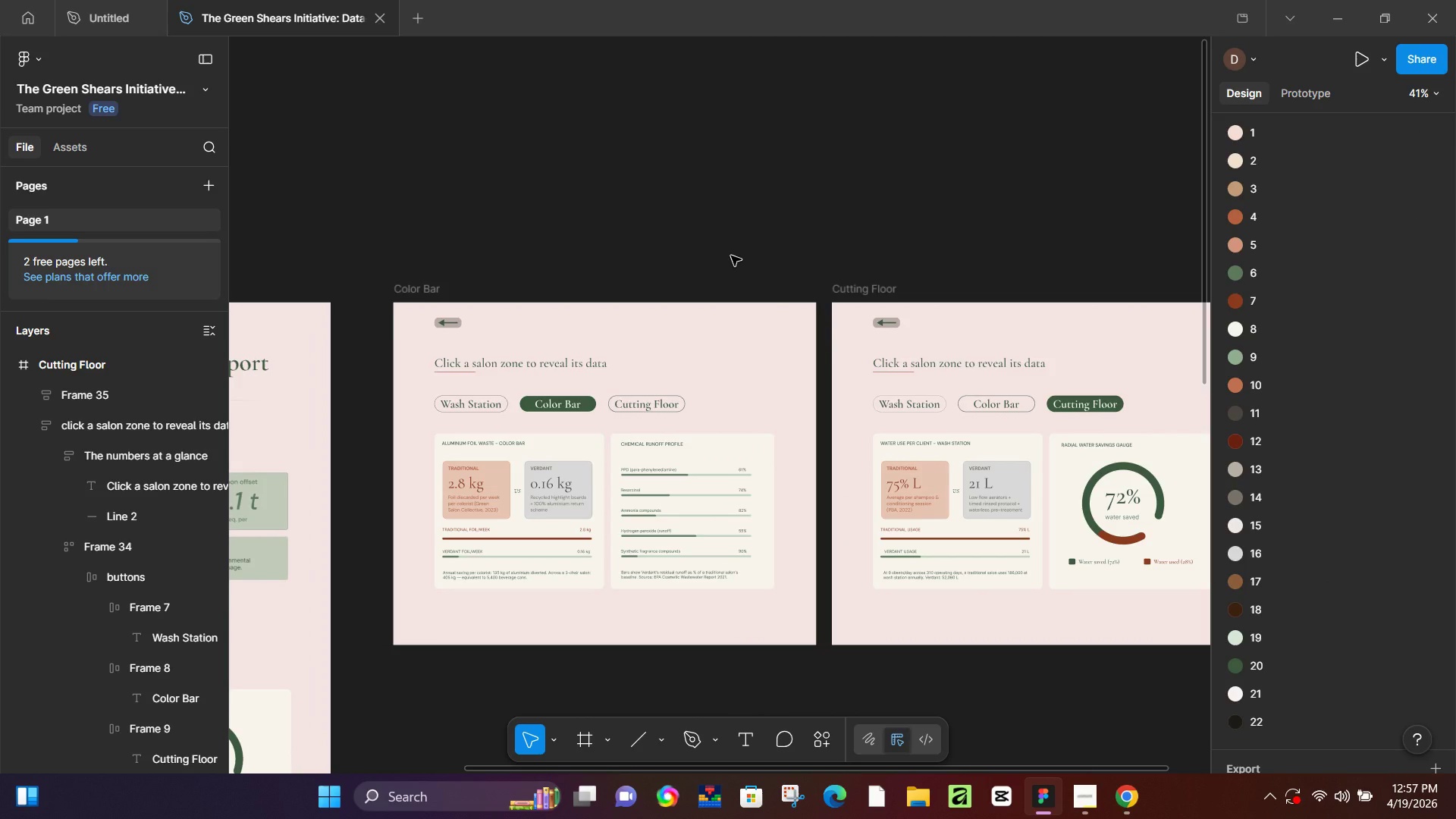 
left_click_drag(start_coordinate=[599, 322], to_coordinate=[731, 256])
 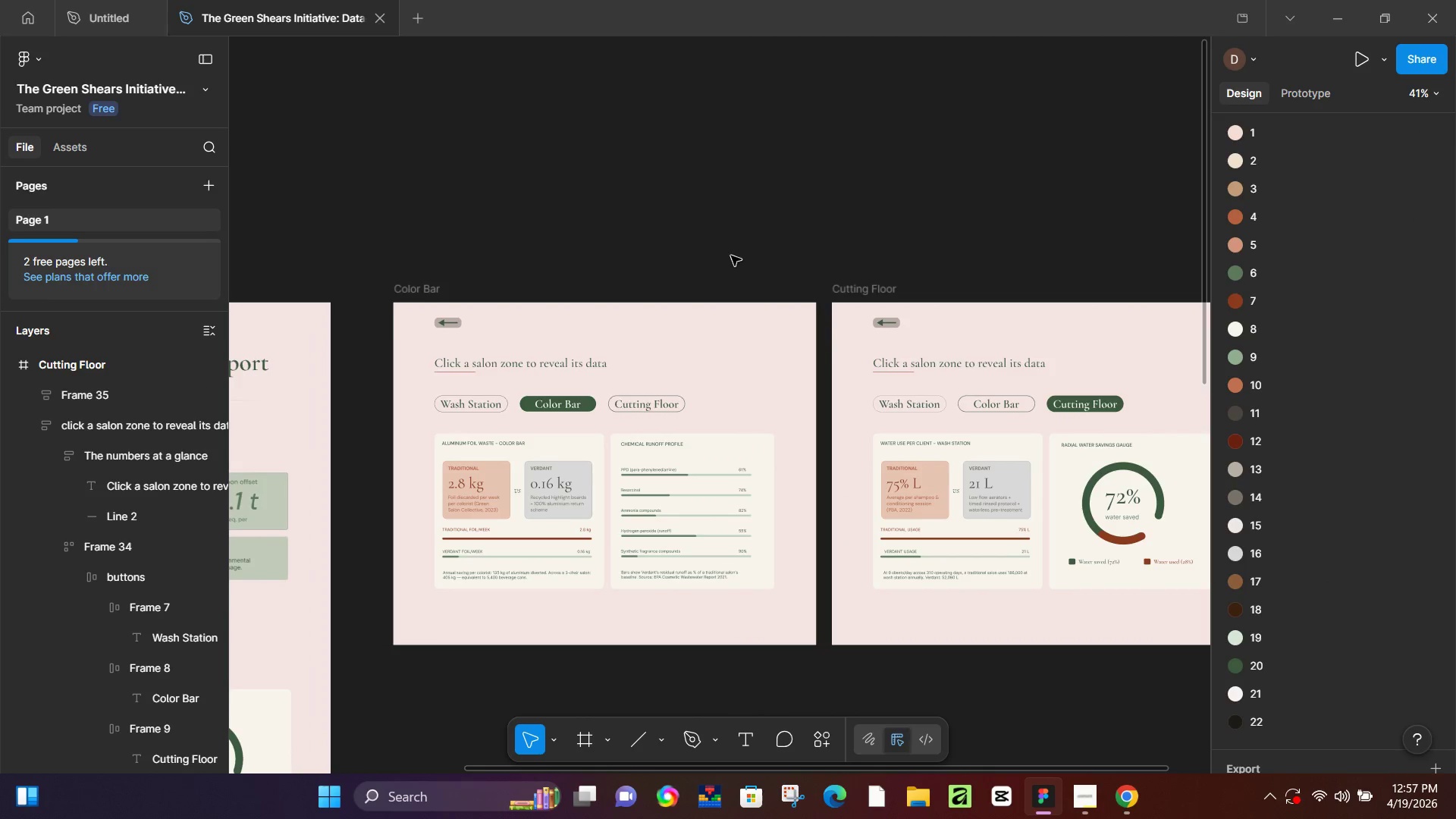 
wait(163.33)
 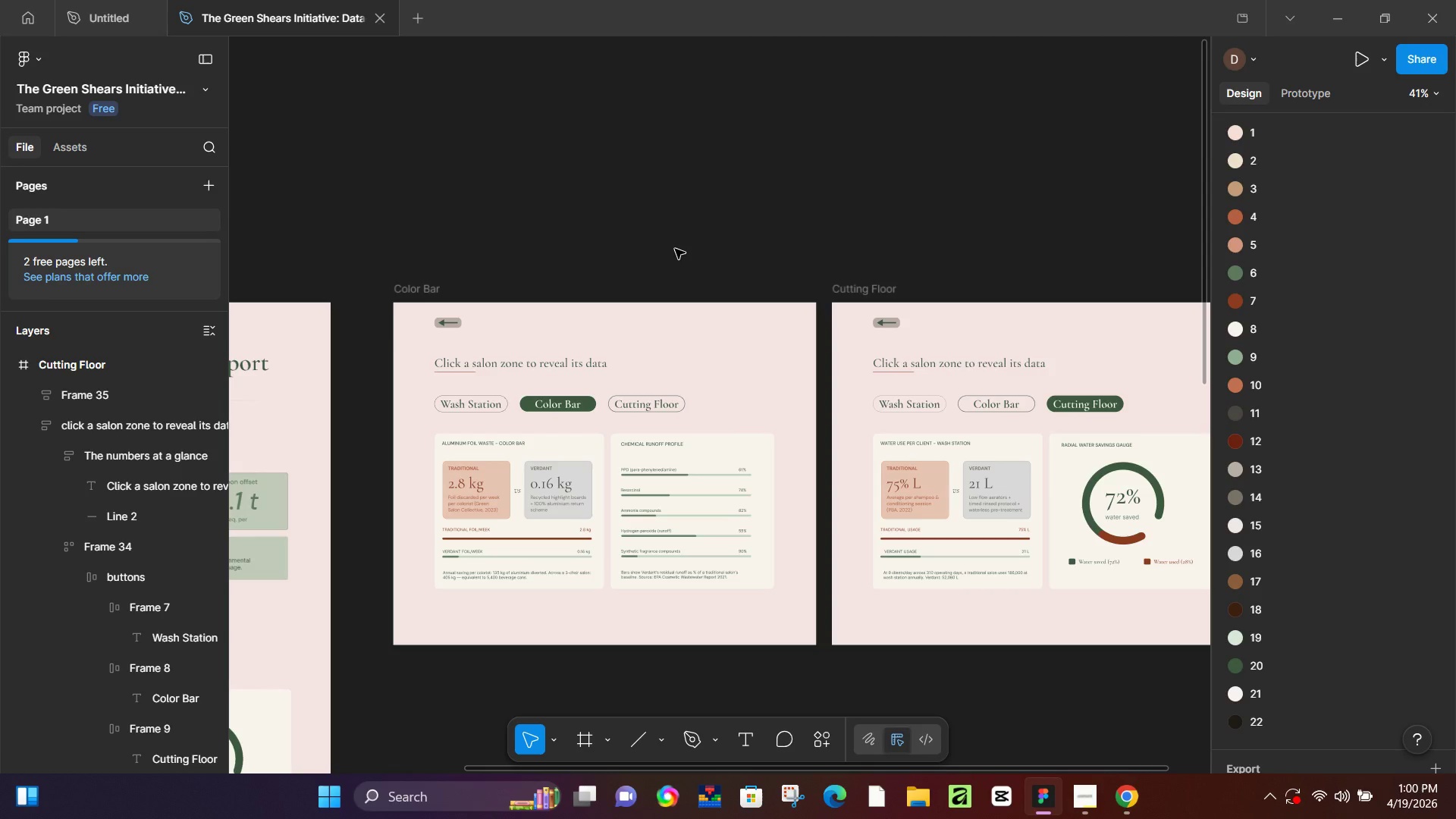 
key(Space)
 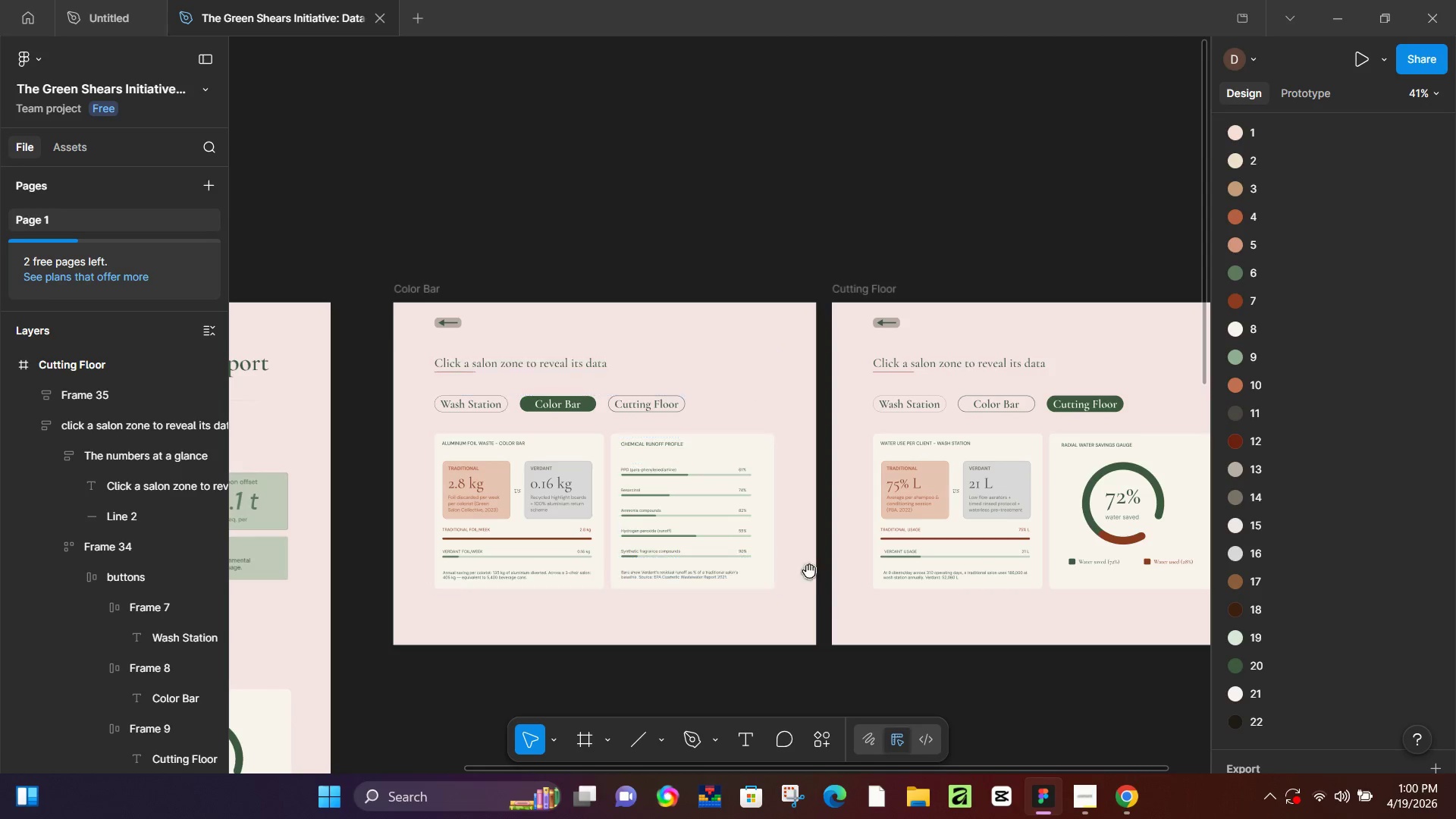 
hold_key(key=Space, duration=0.83)
 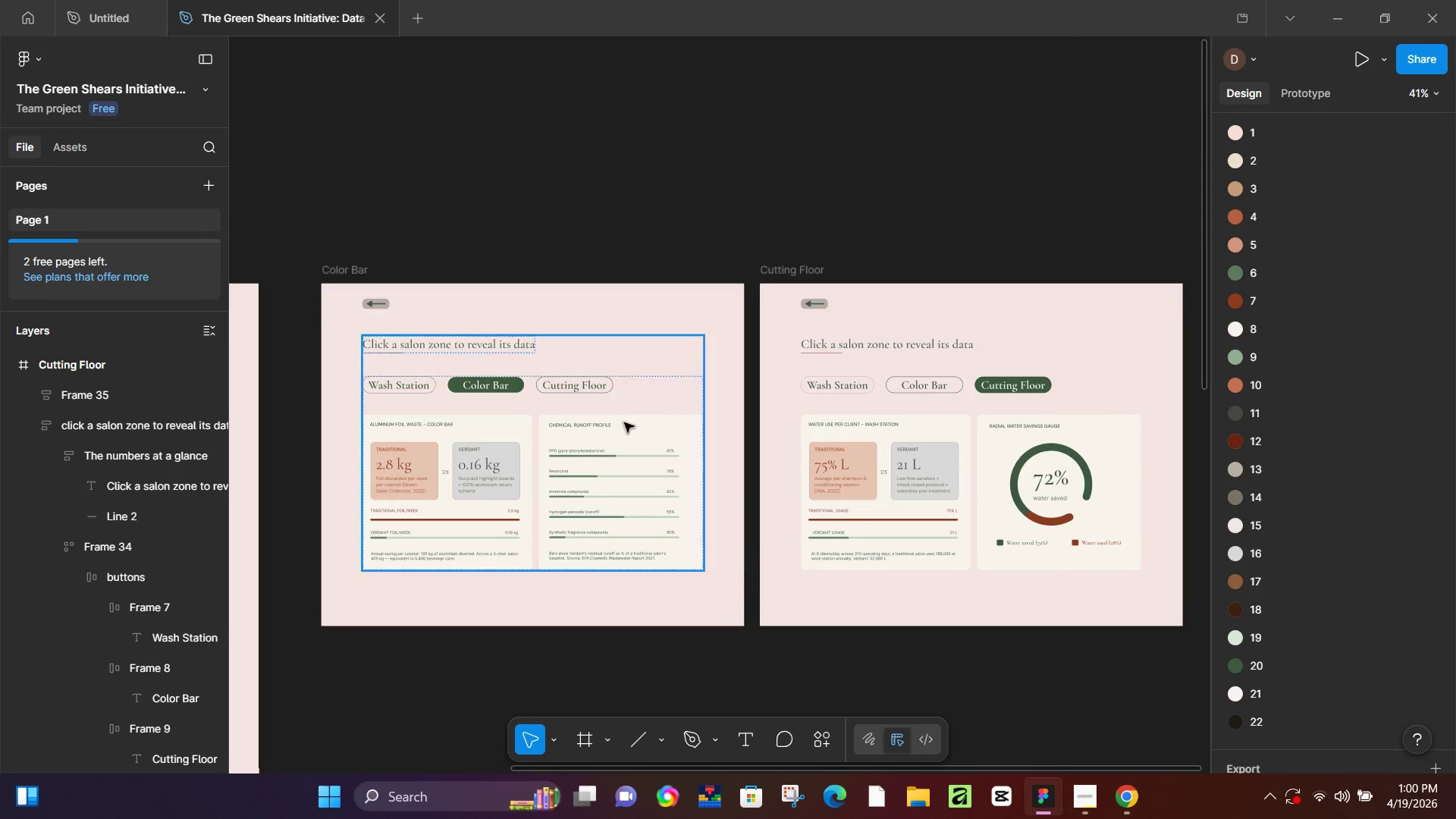 
left_click_drag(start_coordinate=[814, 590], to_coordinate=[742, 571])
 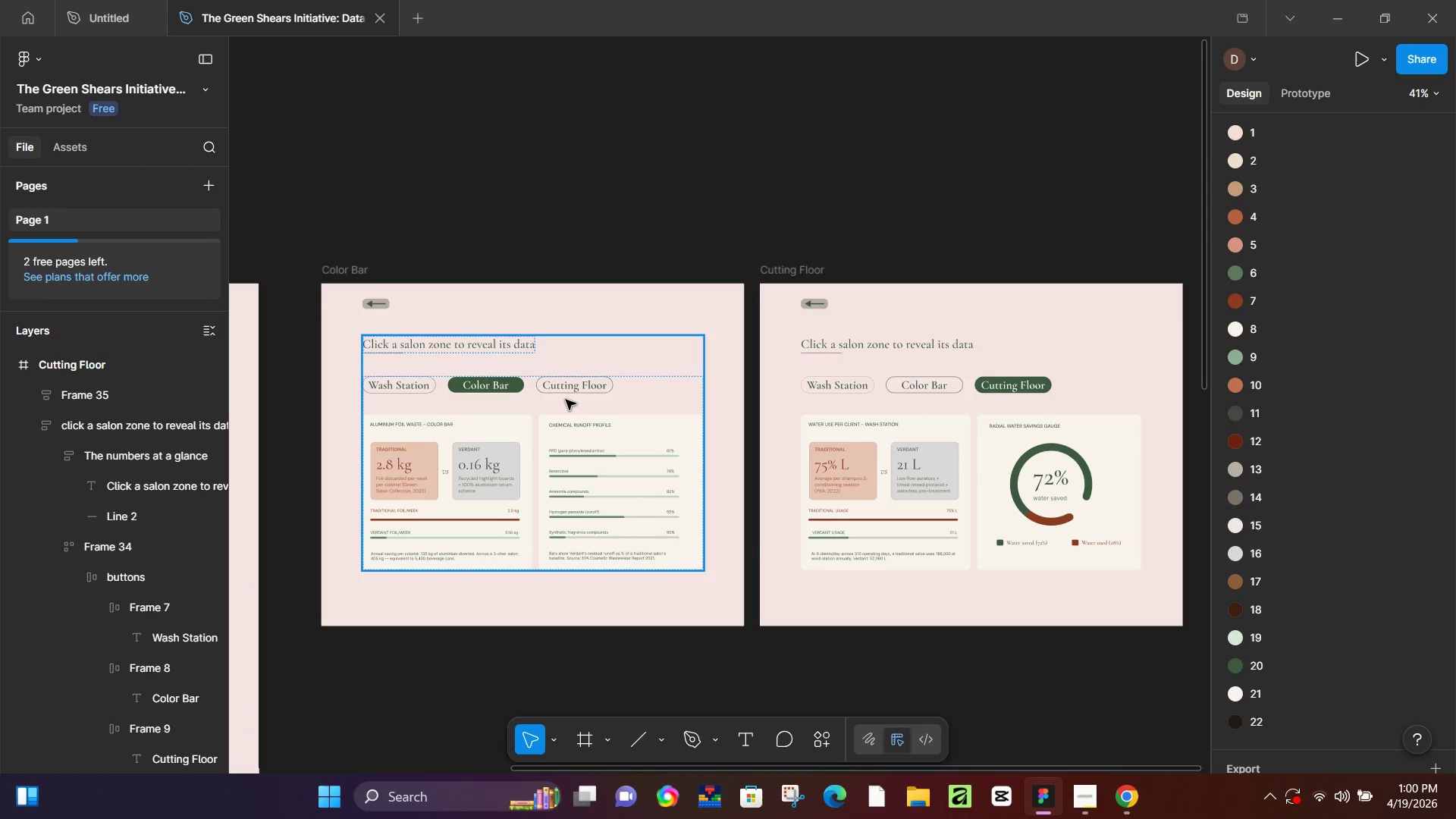 
key(Control+ControlLeft)
 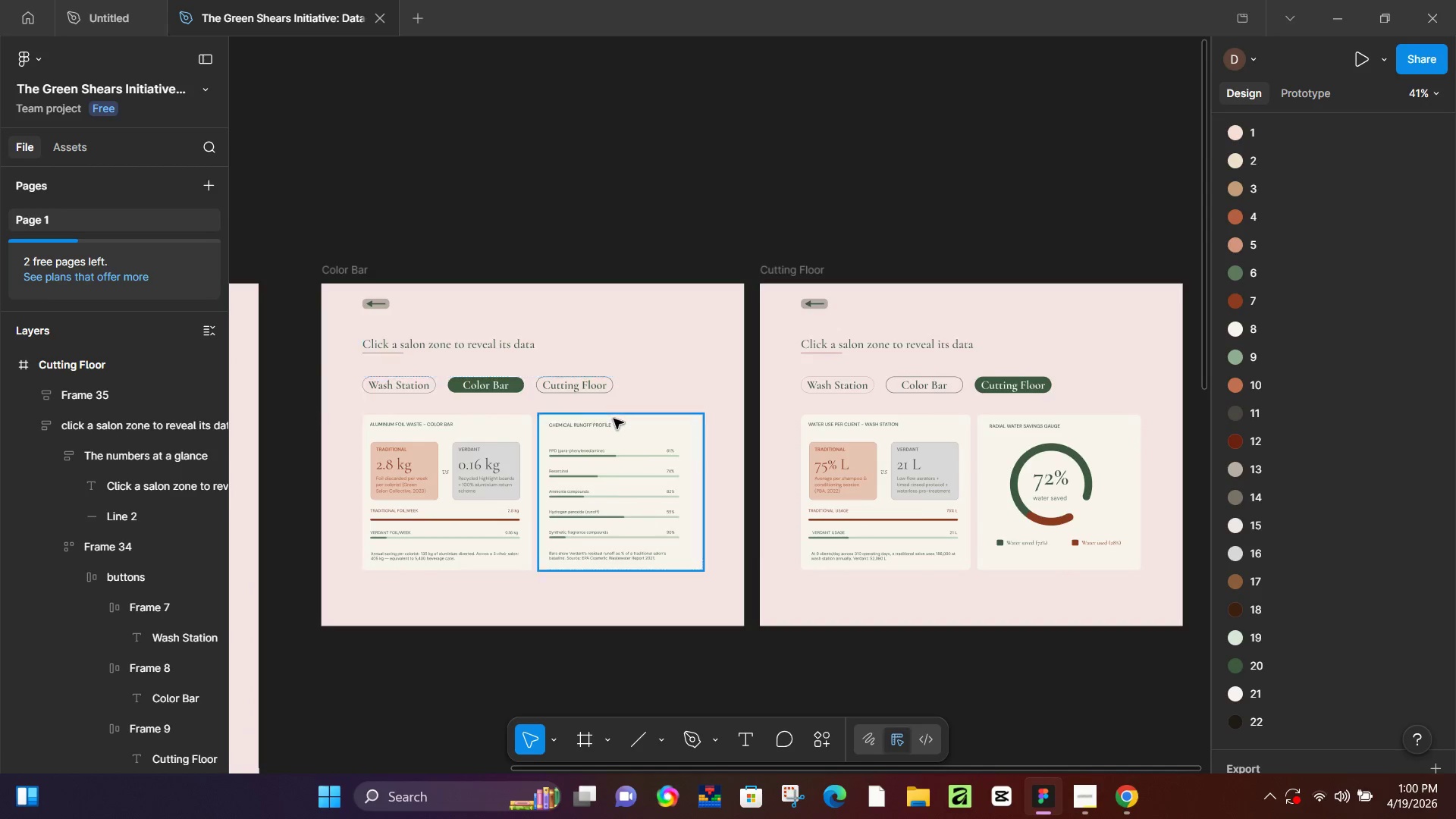 
hold_key(key=Space, duration=0.58)
 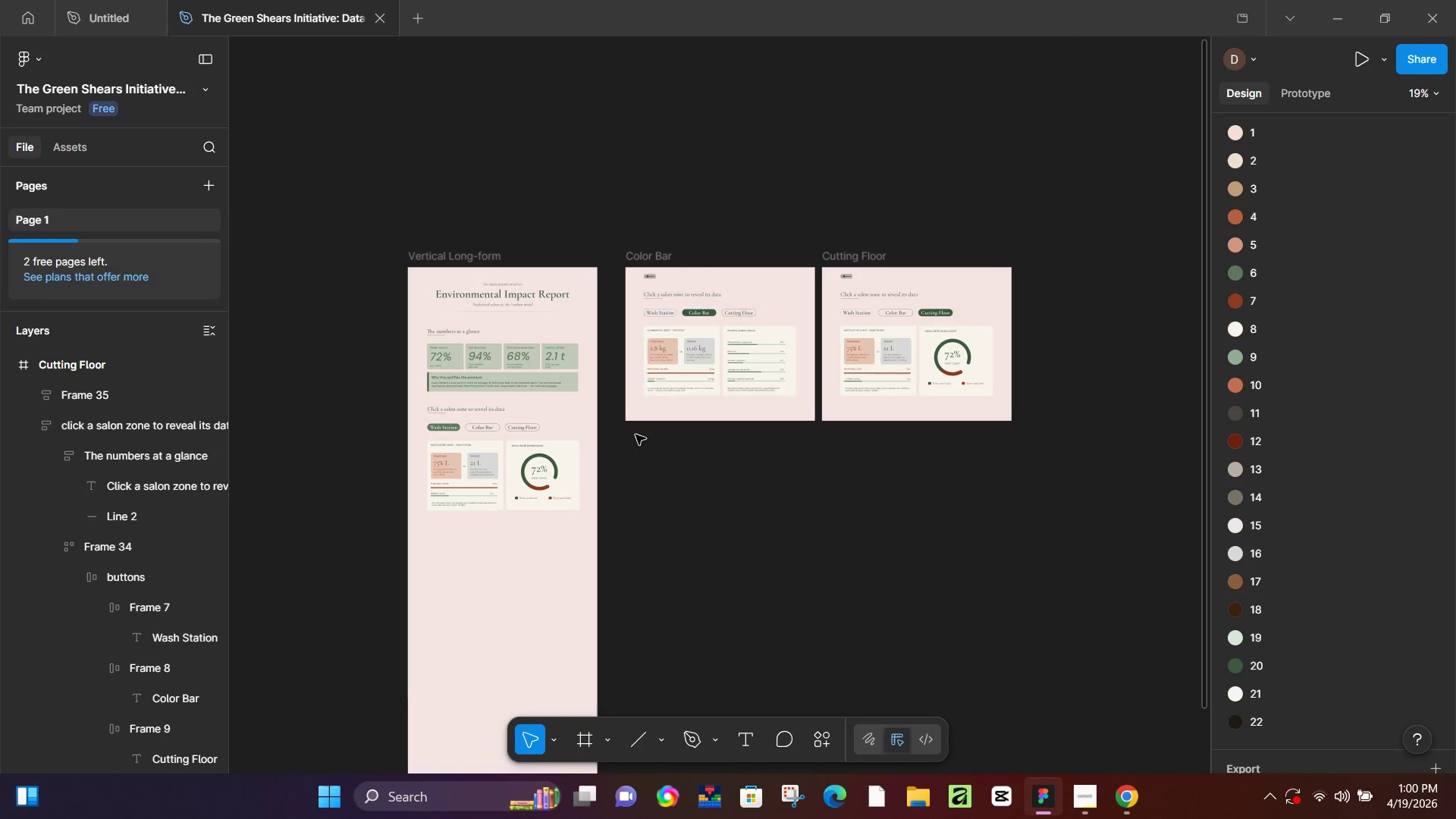 
left_click_drag(start_coordinate=[506, 510], to_coordinate=[649, 419])
 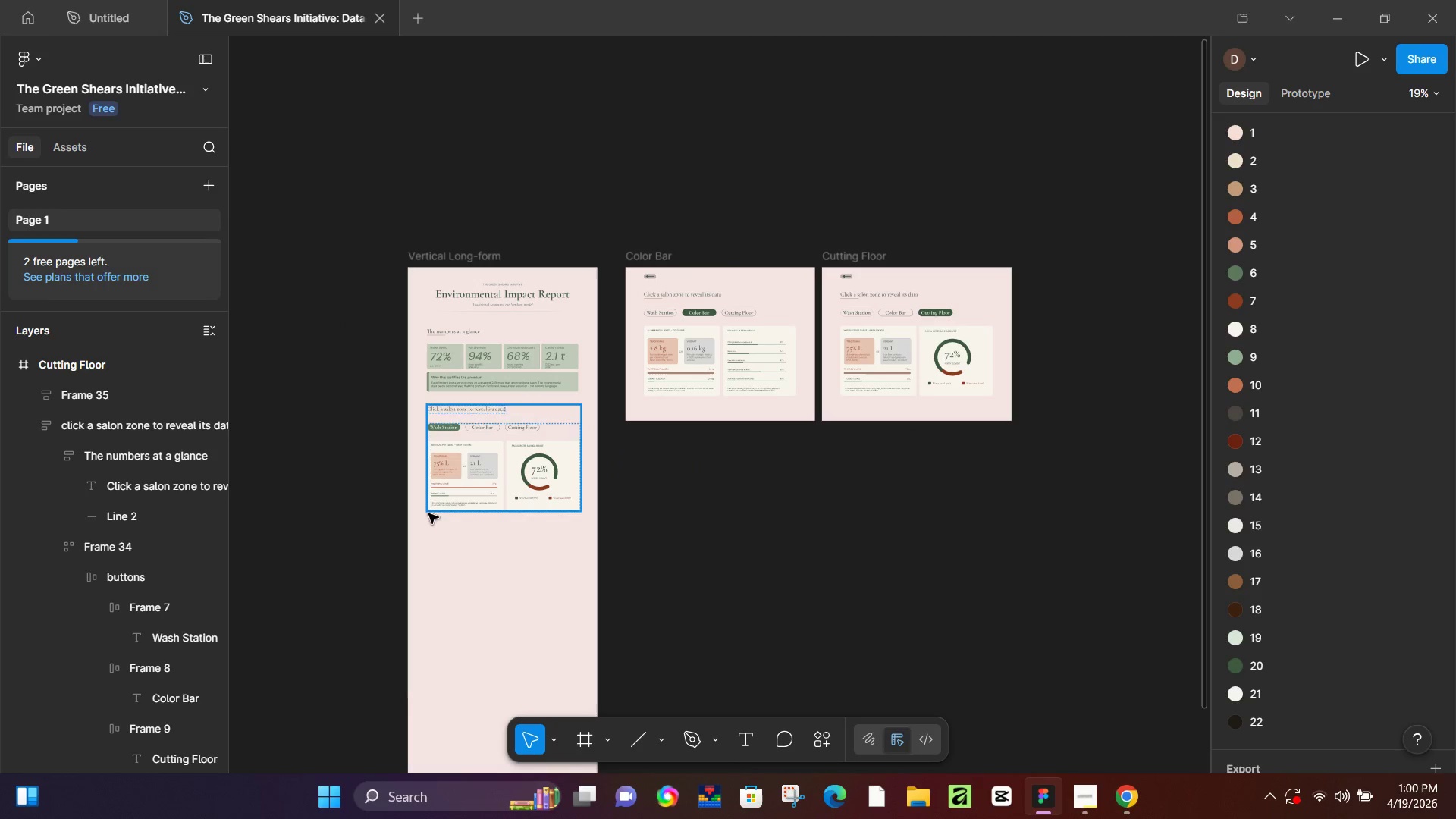 
scroll: coordinate [613, 419], scroll_direction: down, amount: 6.0
 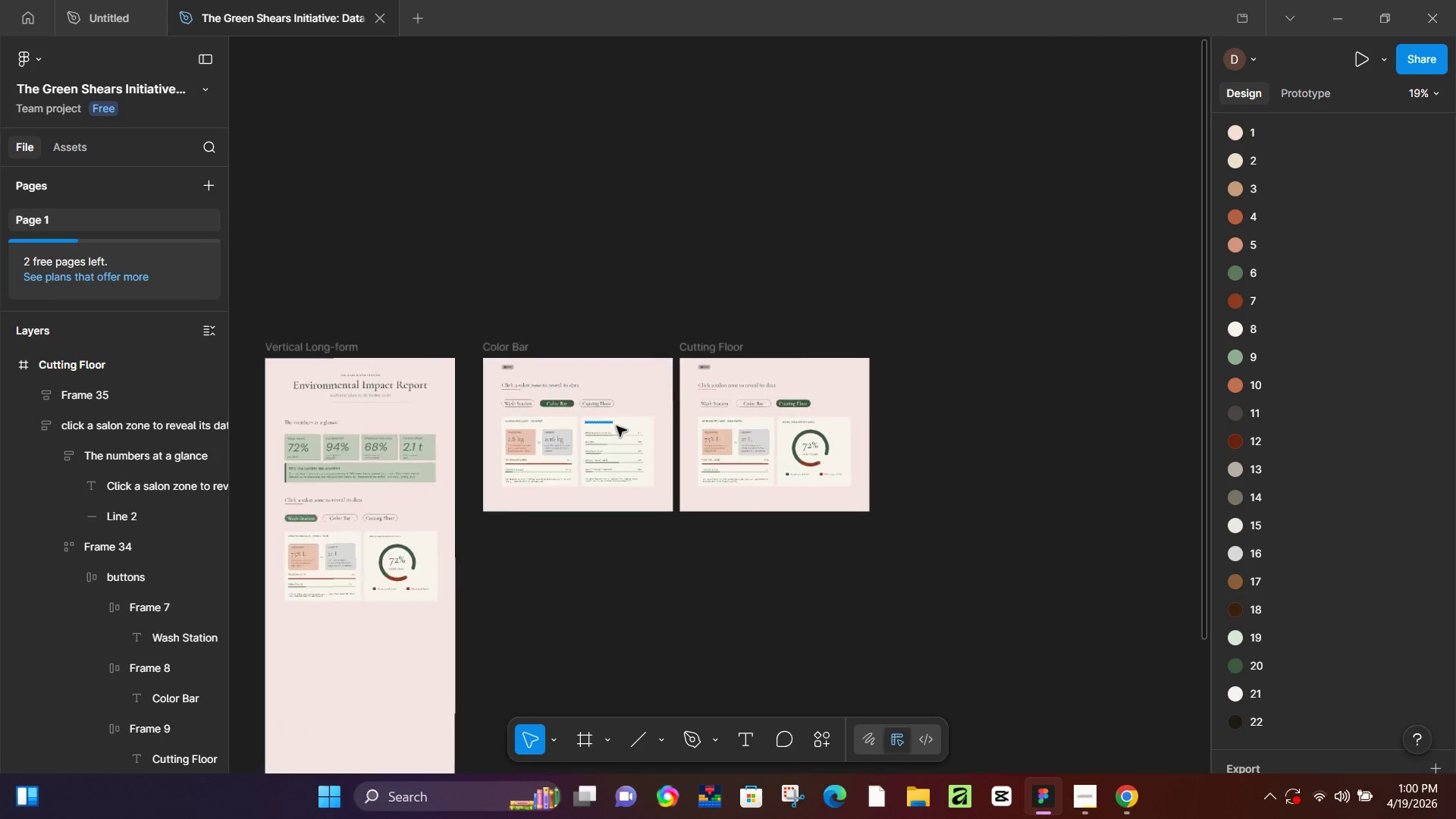 
hold_key(key=ControlLeft, duration=0.64)
 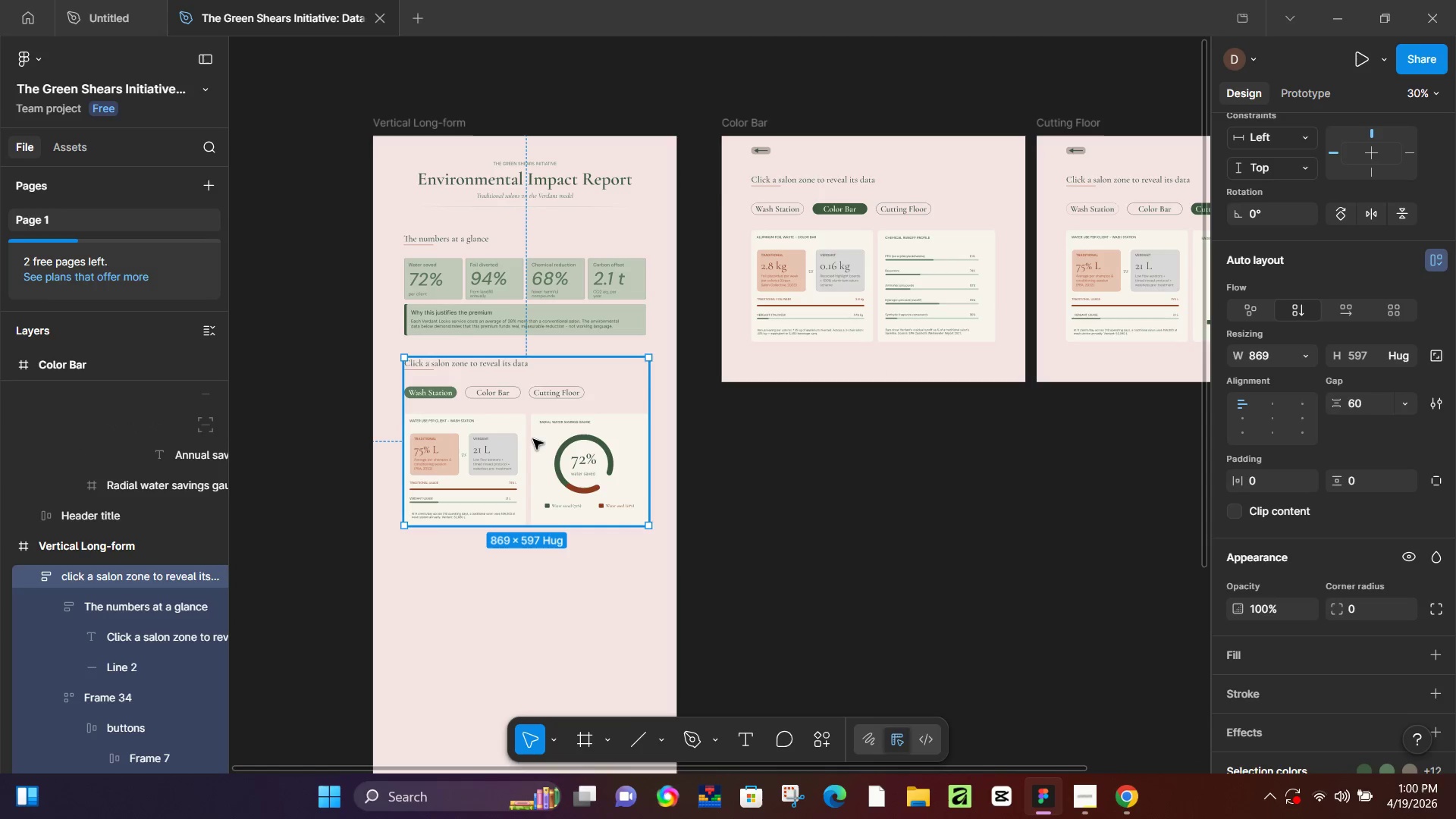 
left_click([532, 440])
 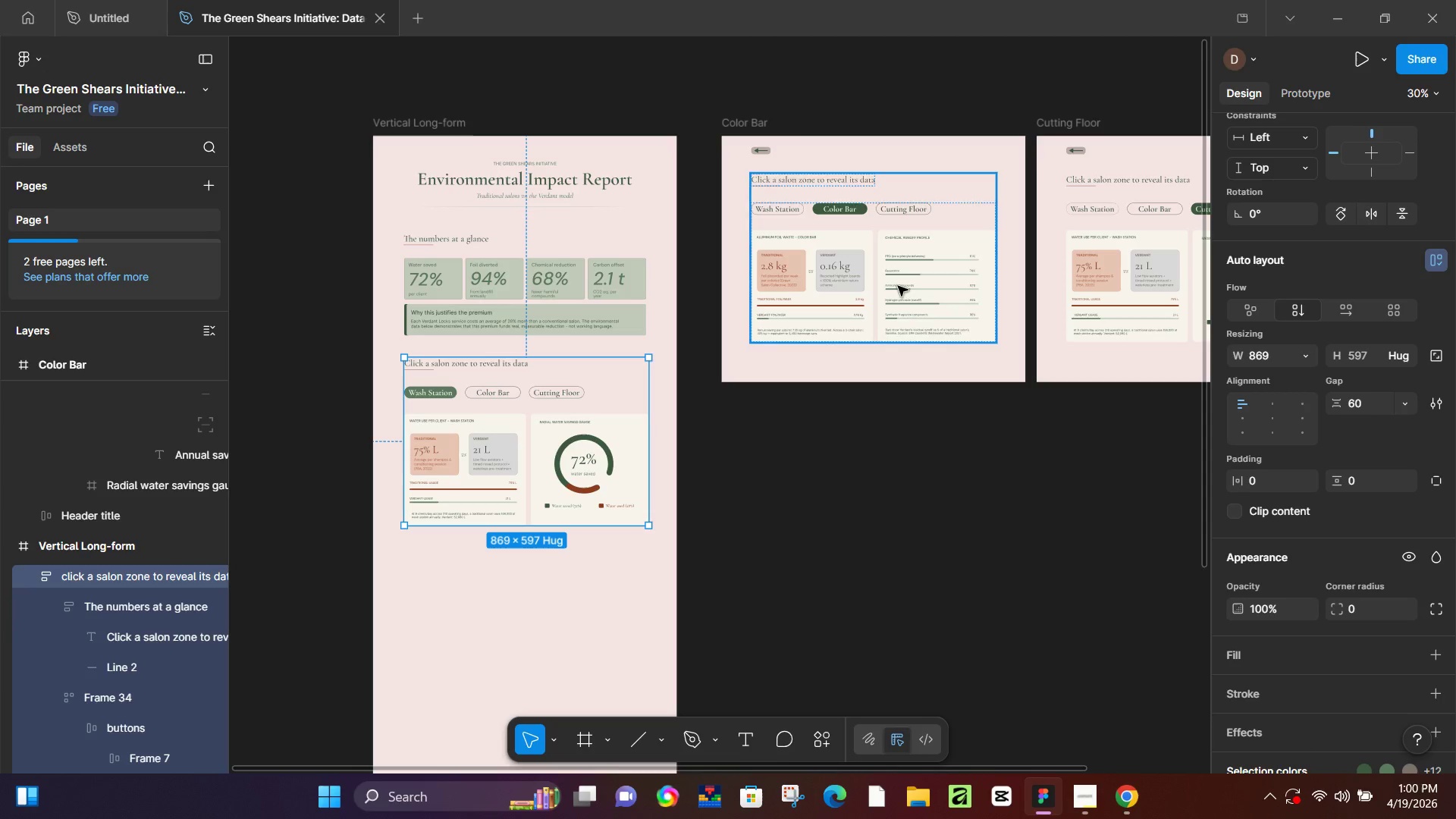 
scroll: coordinate [466, 485], scroll_direction: up, amount: 4.0
 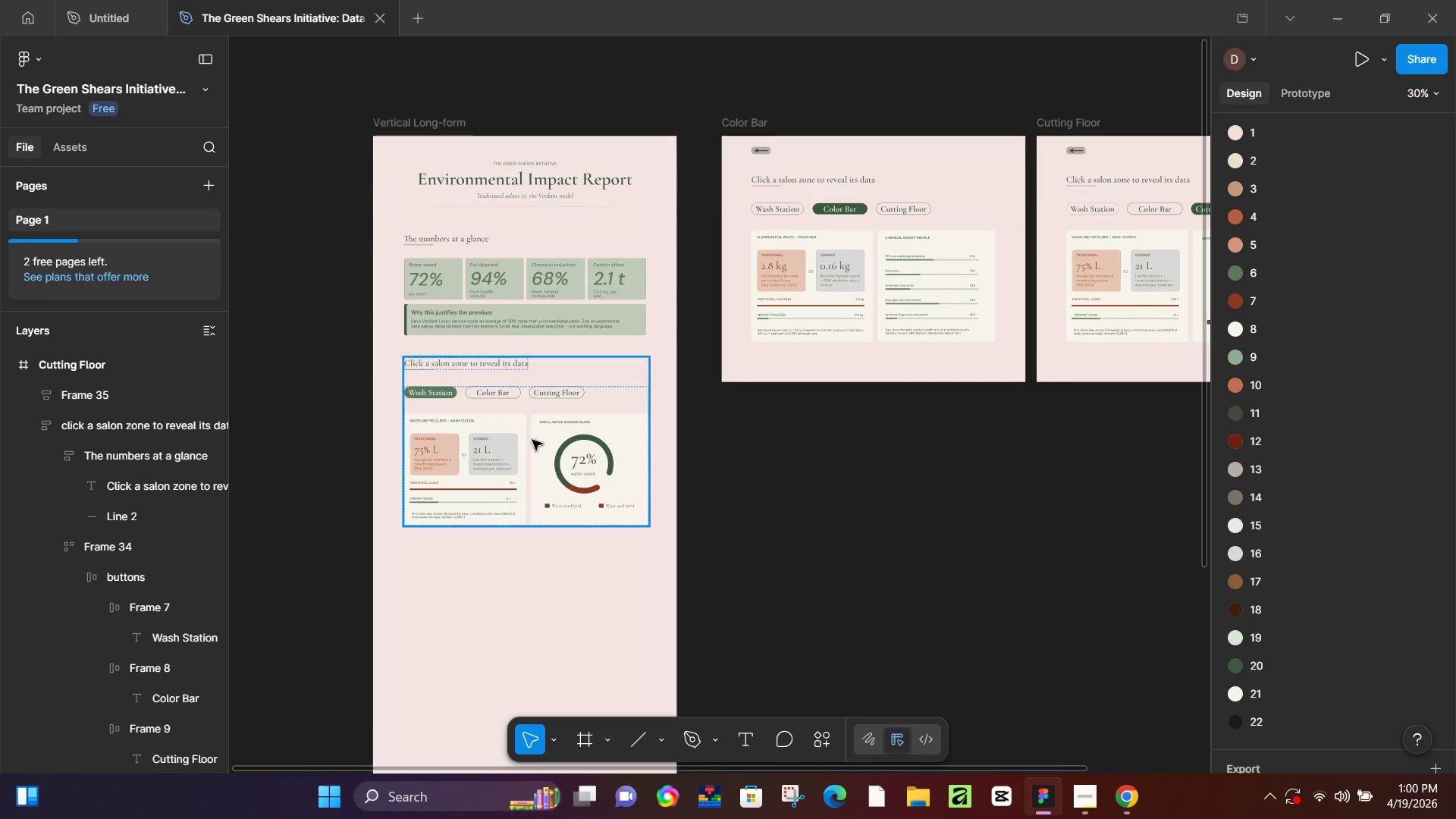 
wait(6.29)
 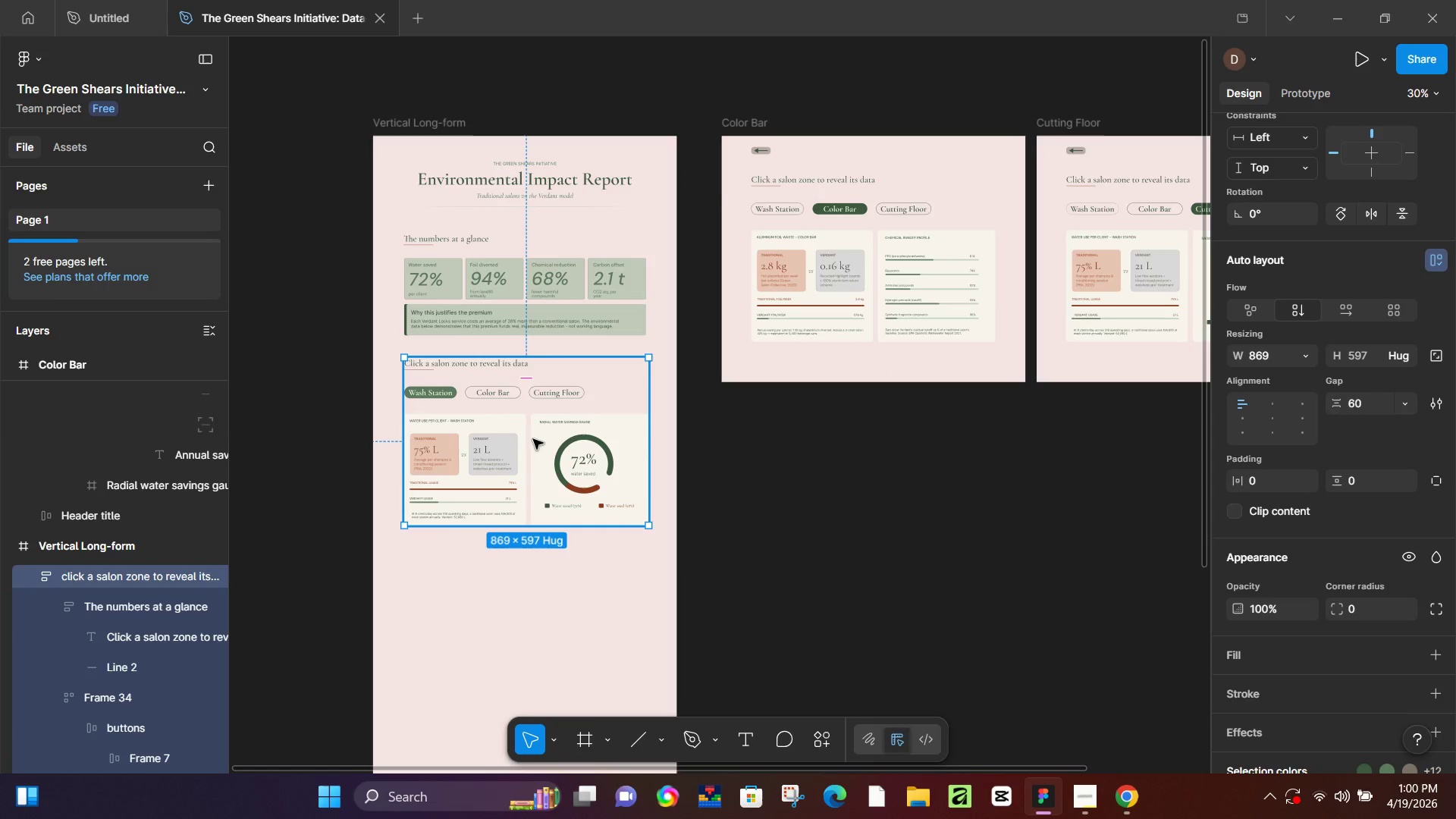 
left_click([899, 272])
 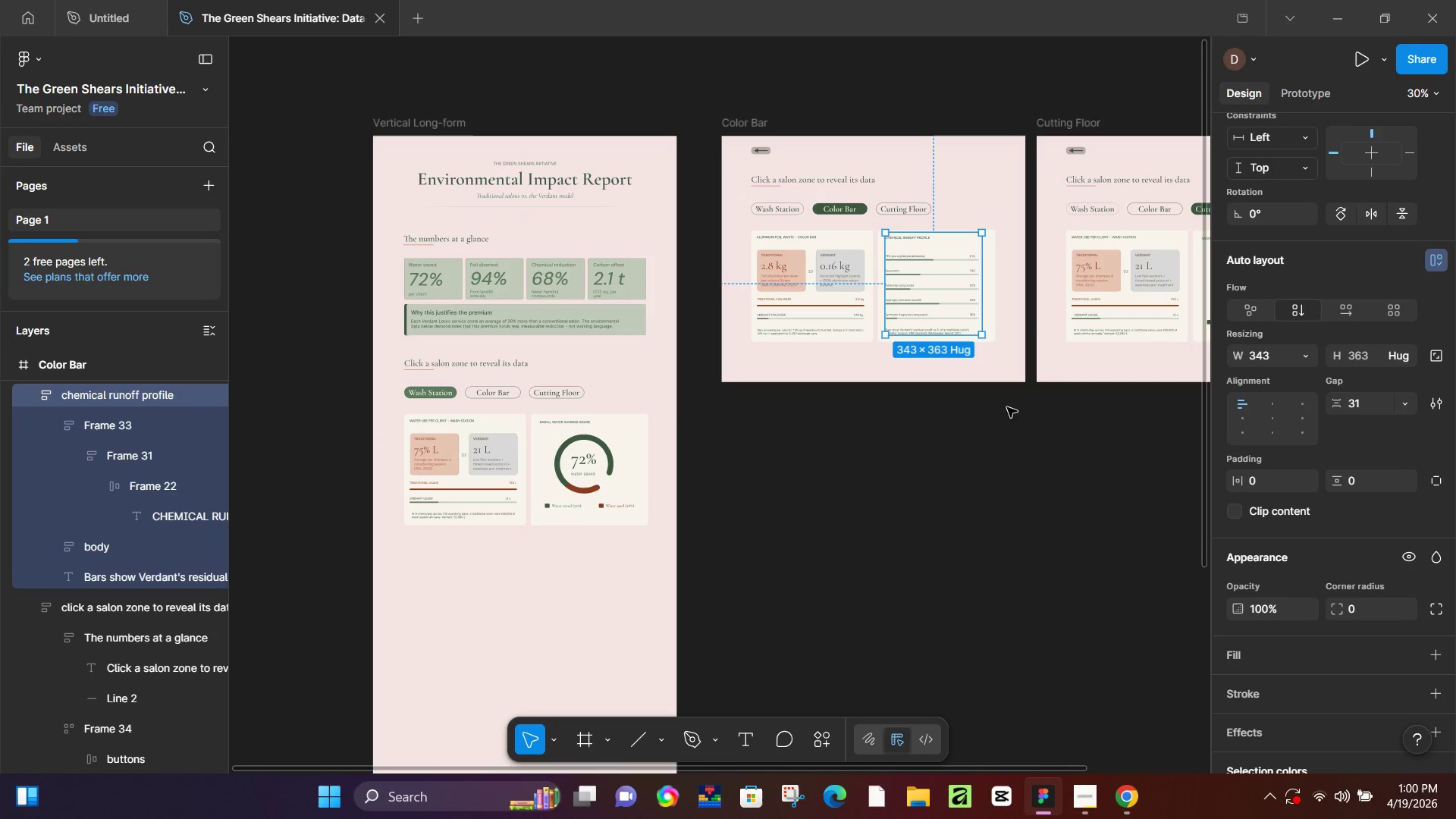 
hold_key(key=ShiftLeft, duration=0.89)
left_click([990, 285])
 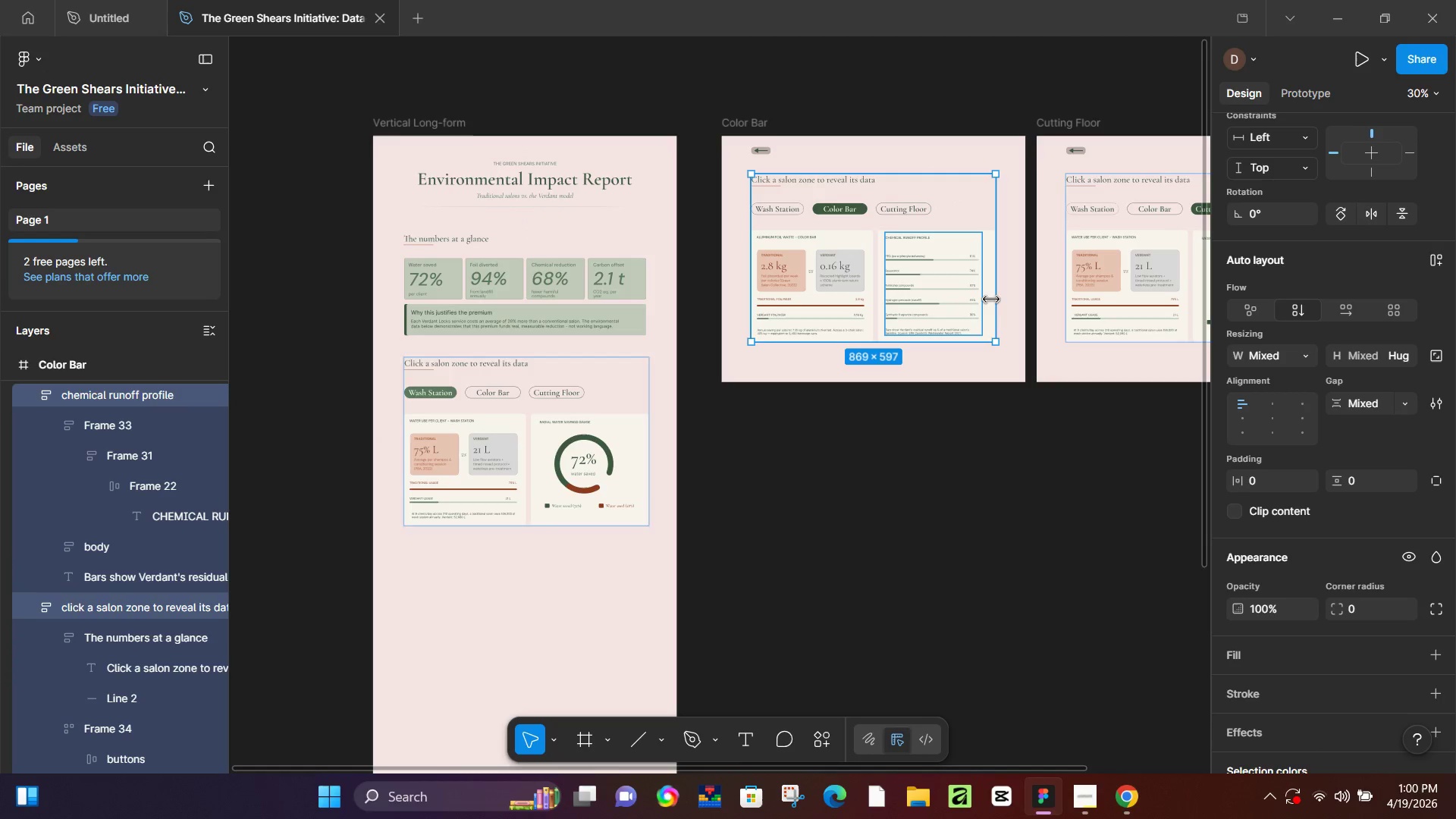 
hold_key(key=ControlLeft, duration=0.5)
 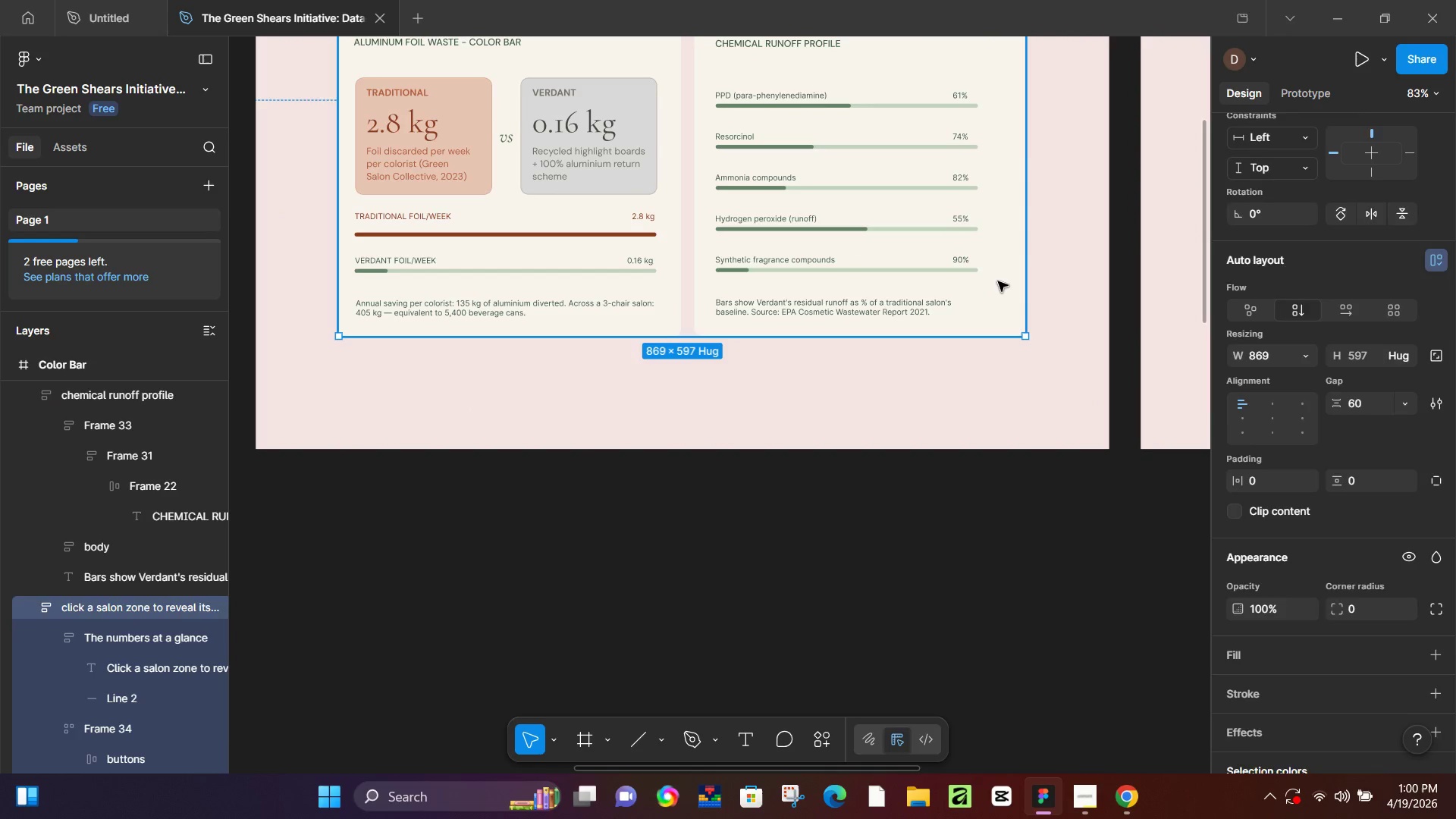 
hold_key(key=ControlLeft, duration=14.92)
left_click([998, 281])
 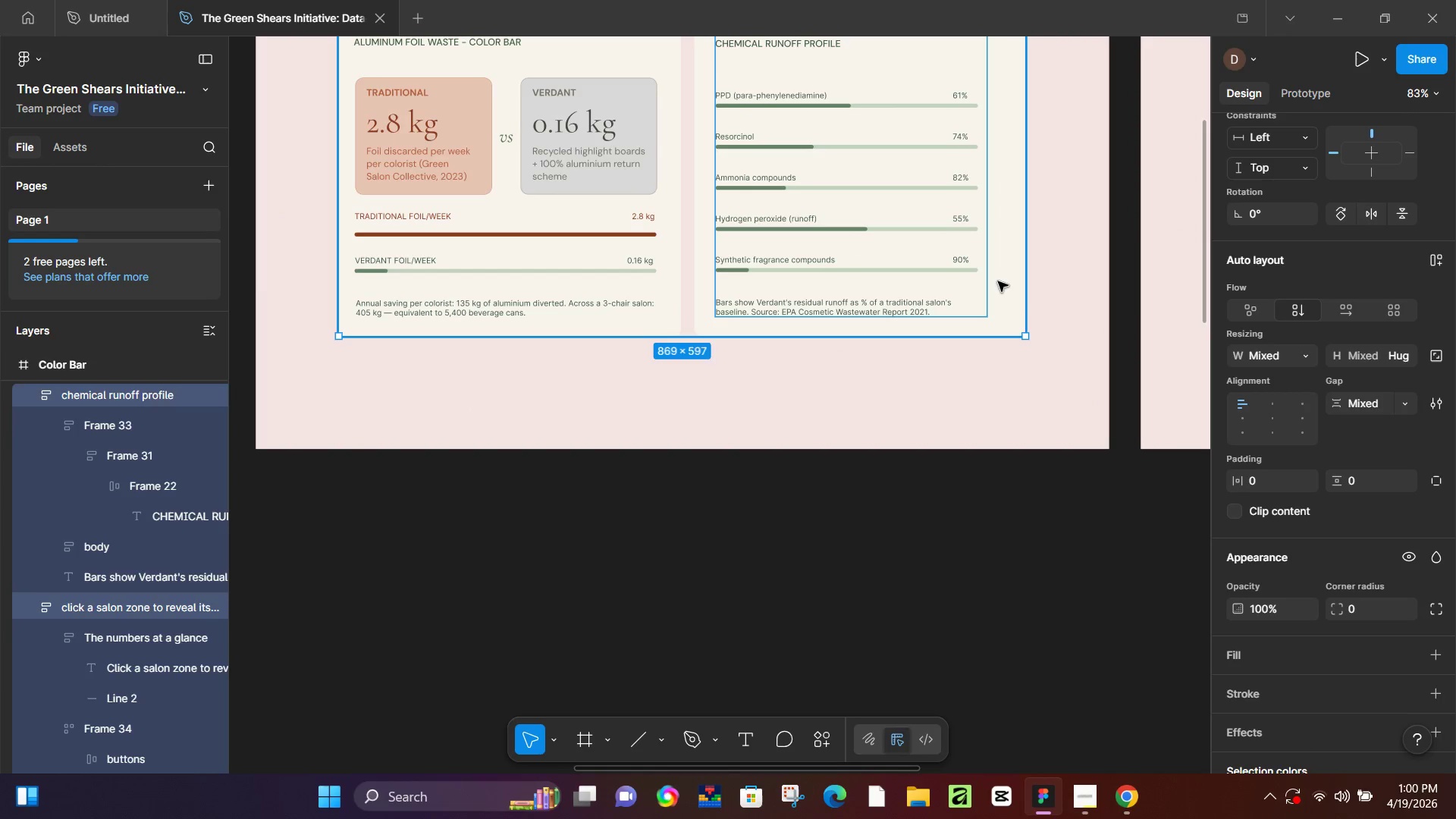 
scroll: coordinate [987, 344], scroll_direction: up, amount: 8.0
 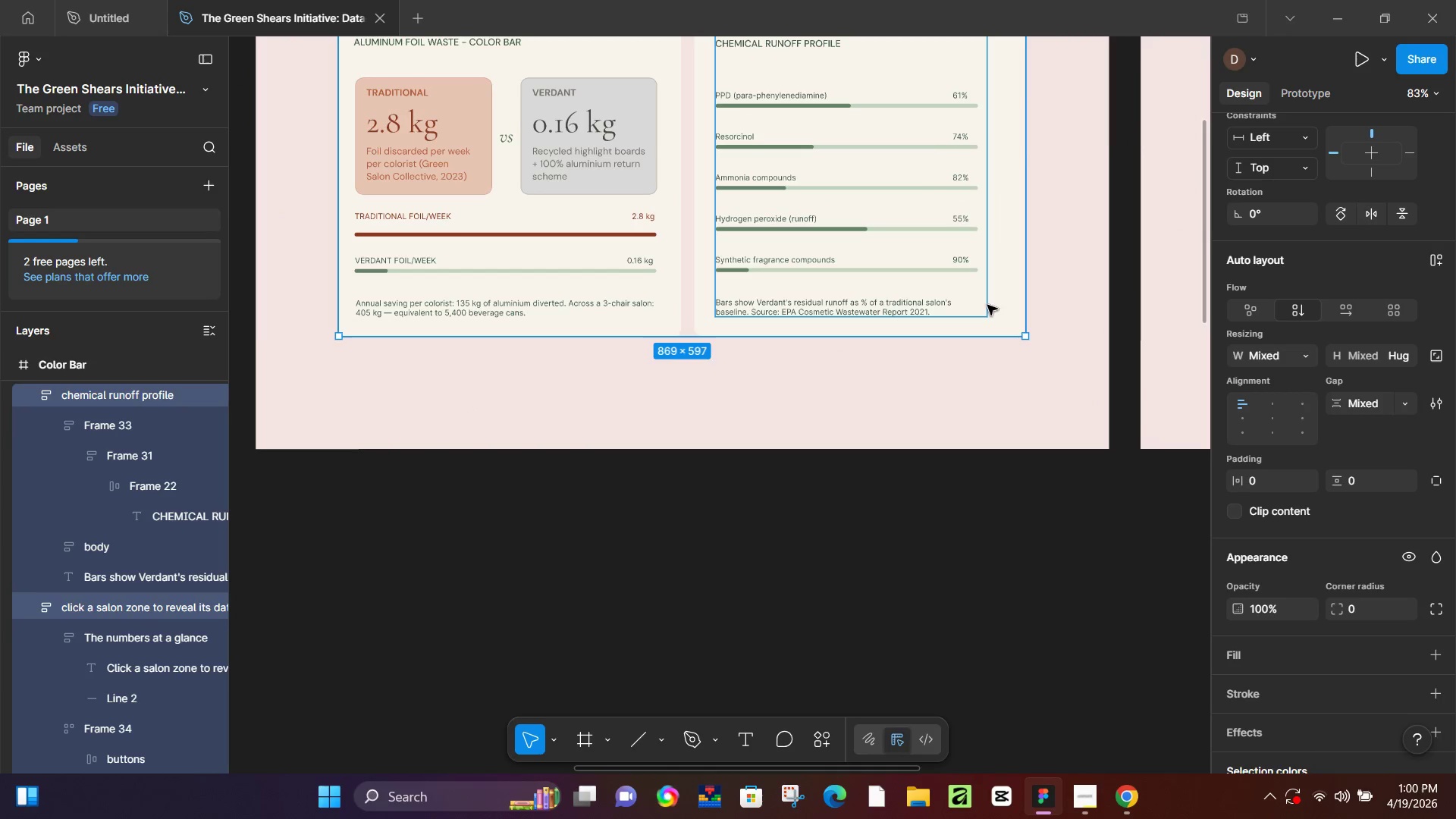 
double_click([998, 281])
 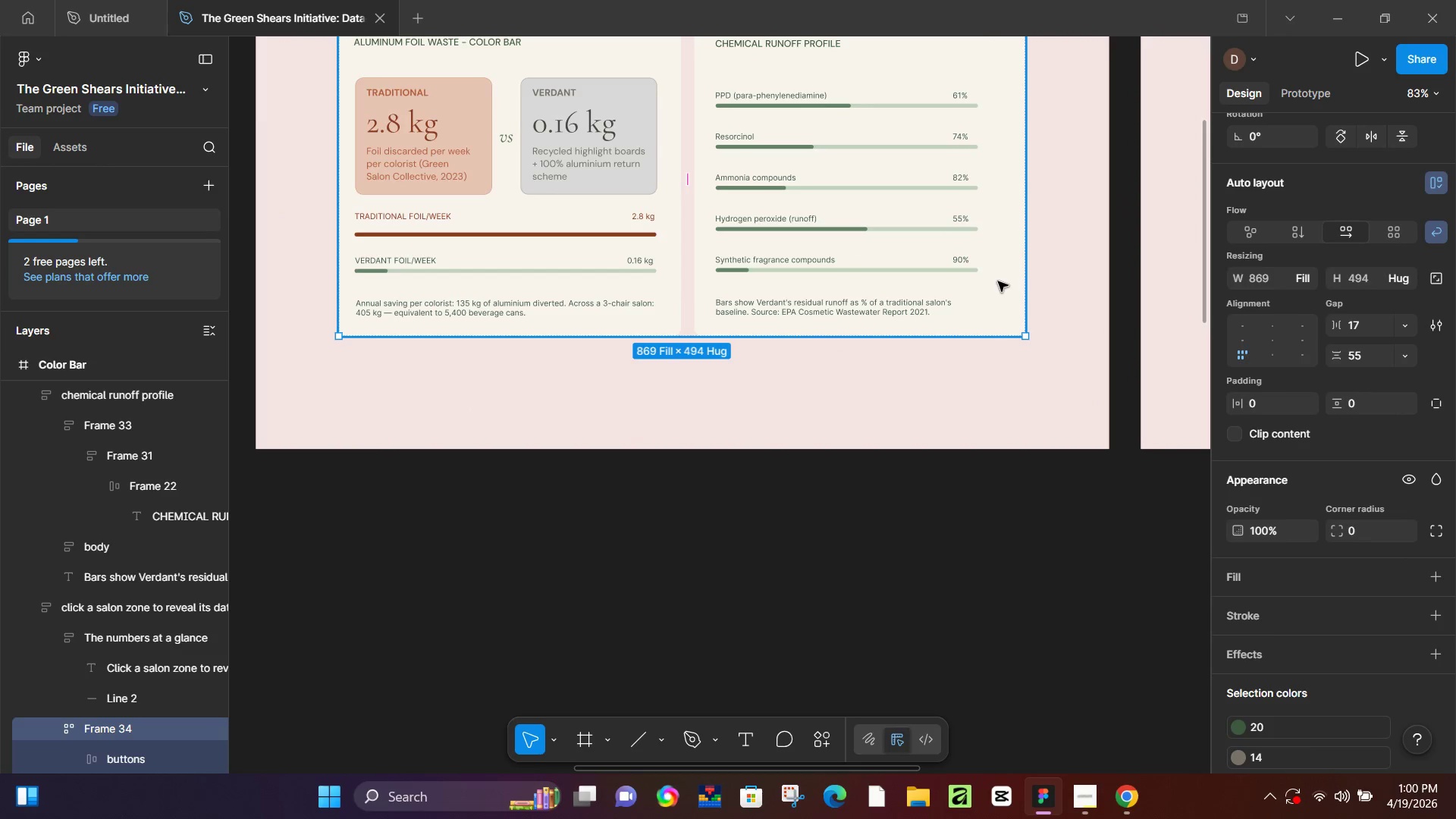 
double_click([998, 281])
 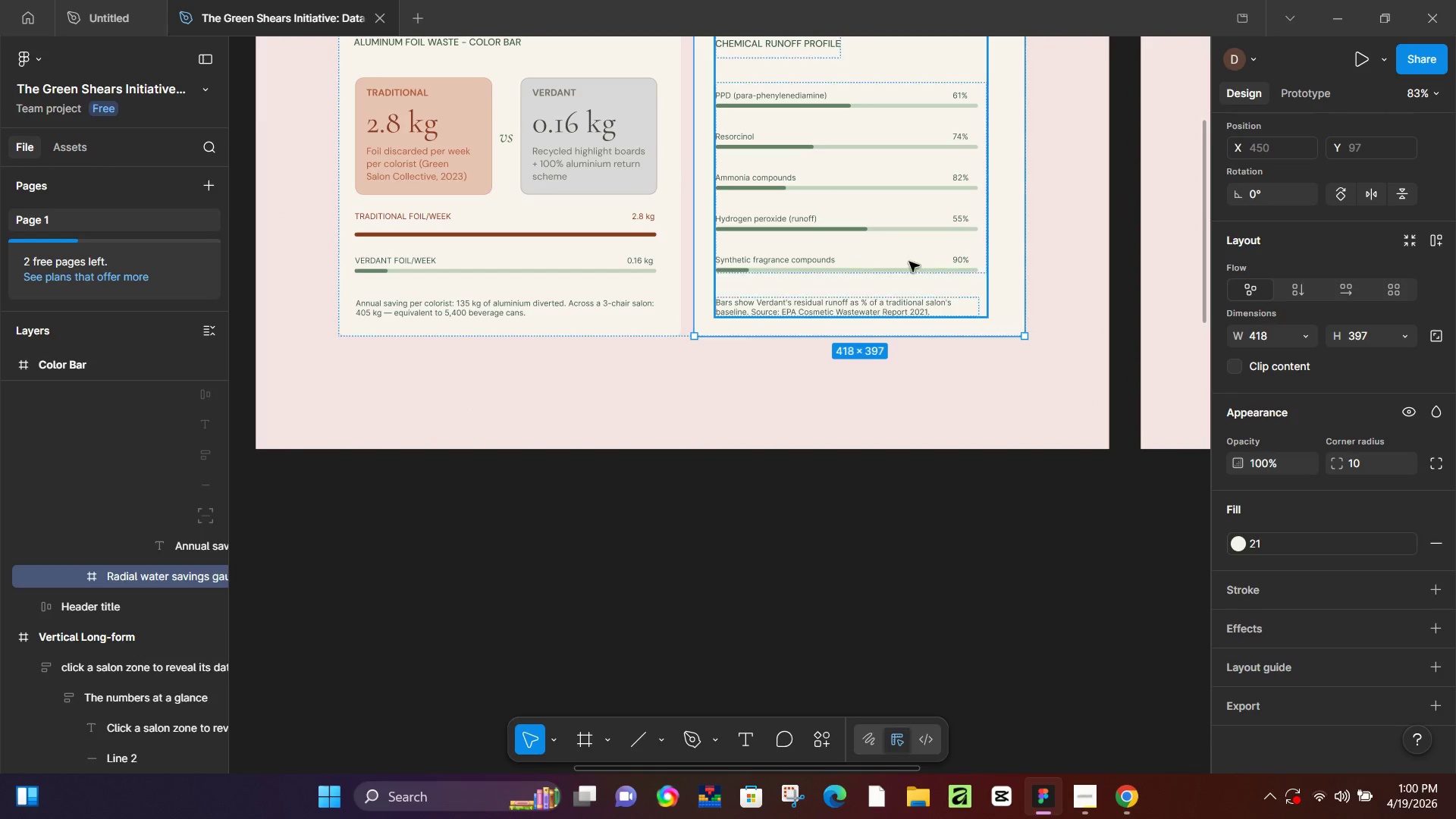 
hold_key(key=ShiftLeft, duration=1.5)
left_click([836, 189])
 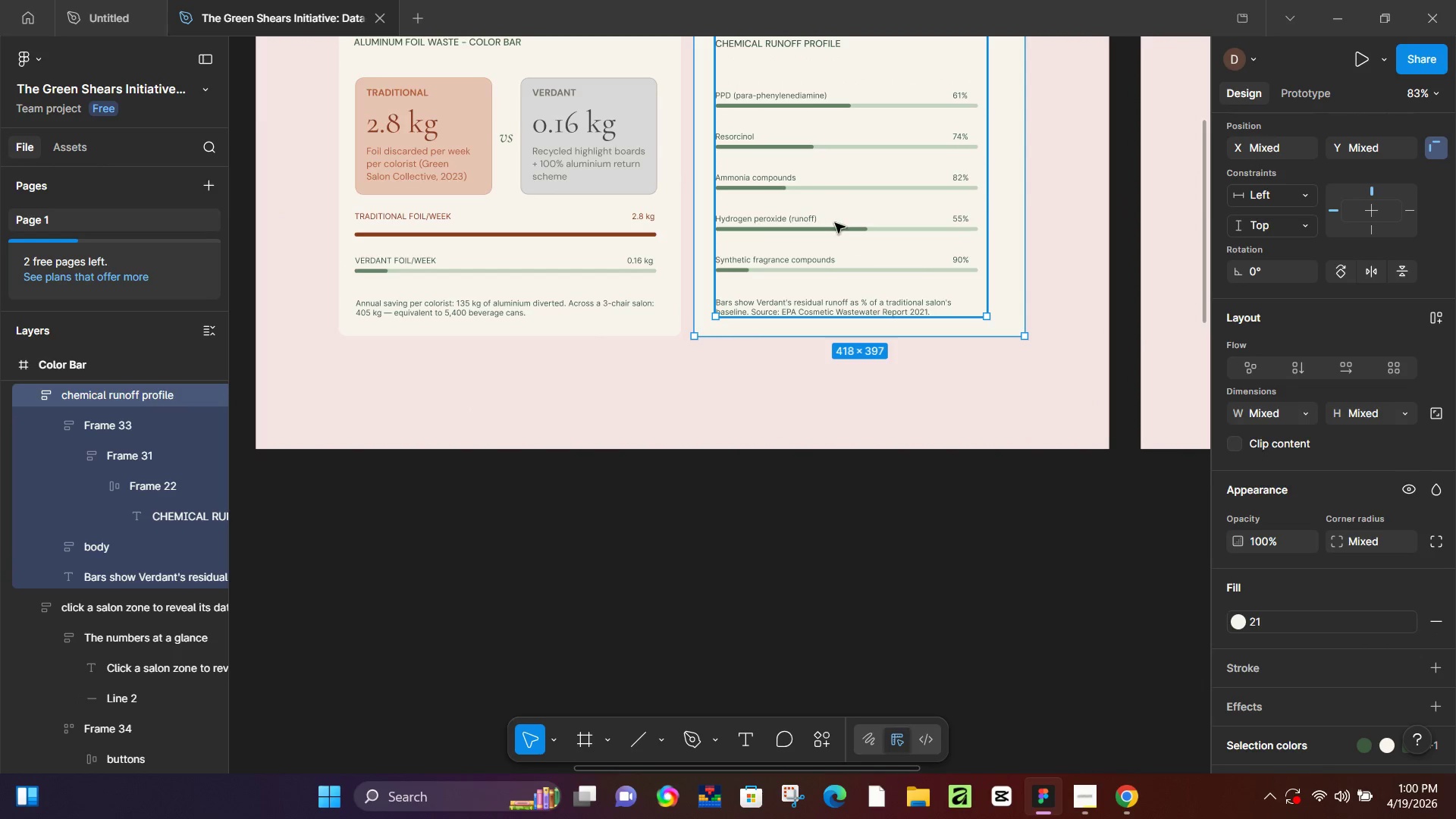 
key(Shift+A)
 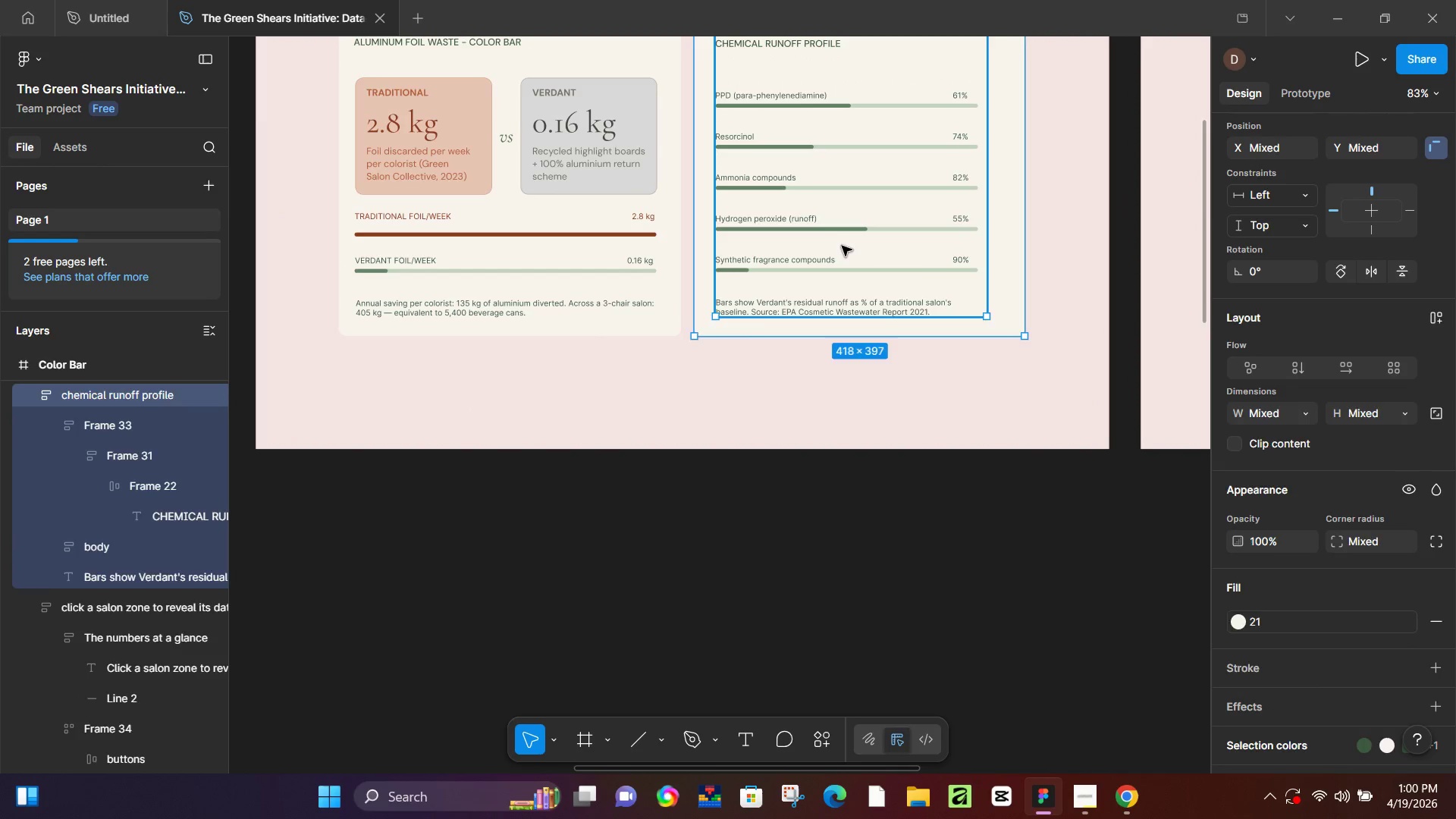 
scroll: coordinate [795, 309], scroll_direction: up, amount: 11.0
 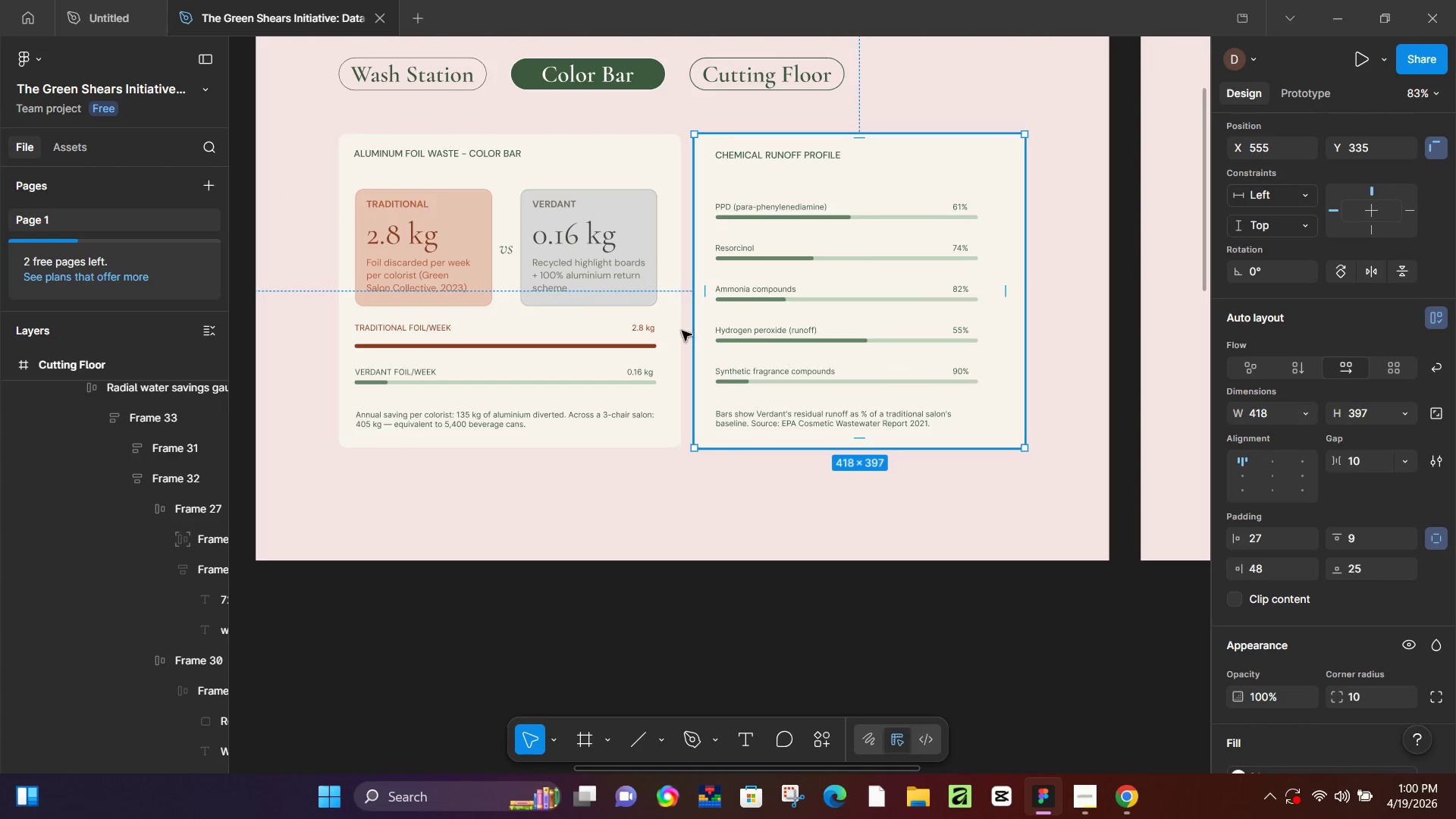 
hold_key(key=ShiftLeft, duration=0.8)
 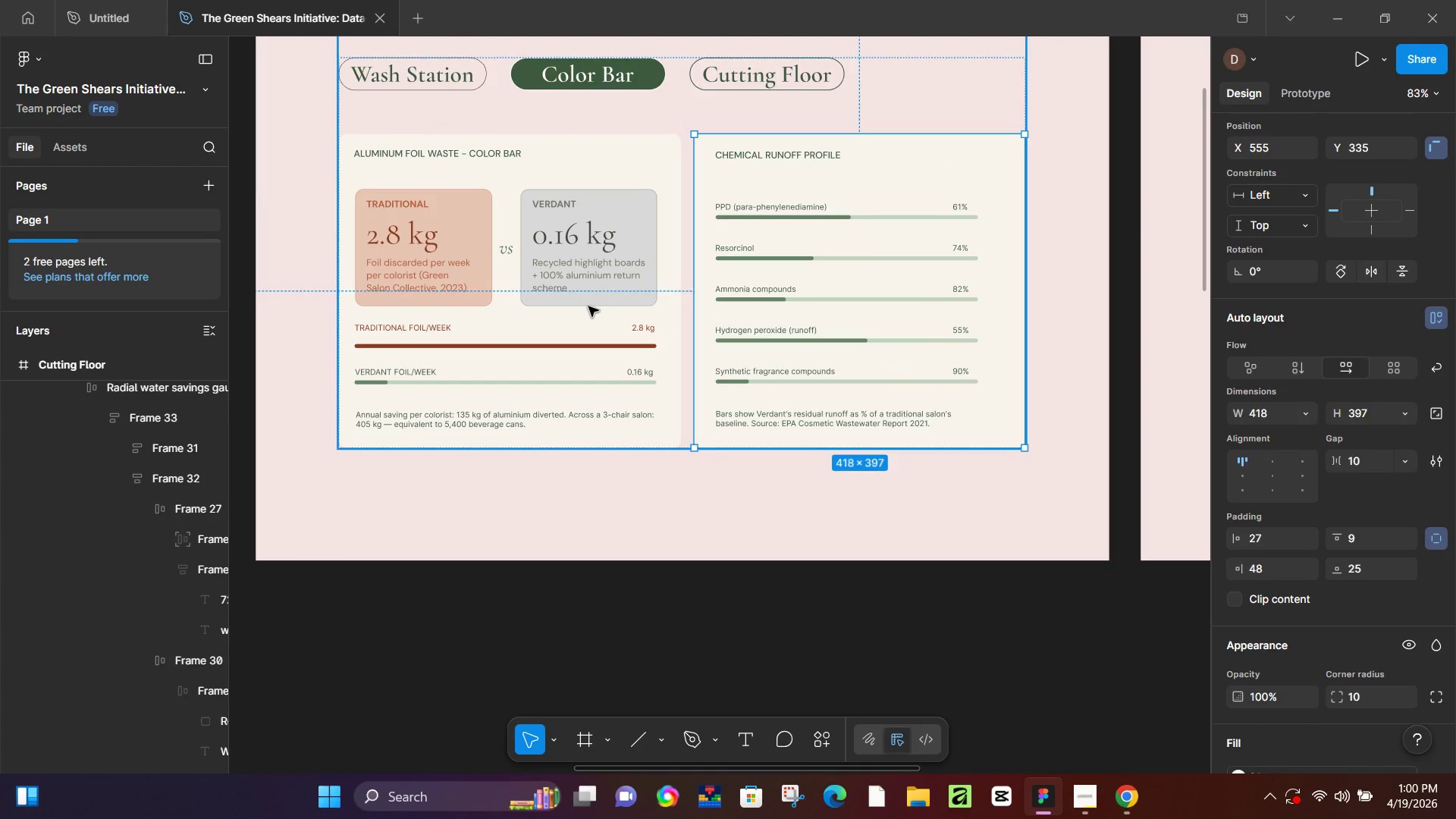 
double_click([588, 306])
 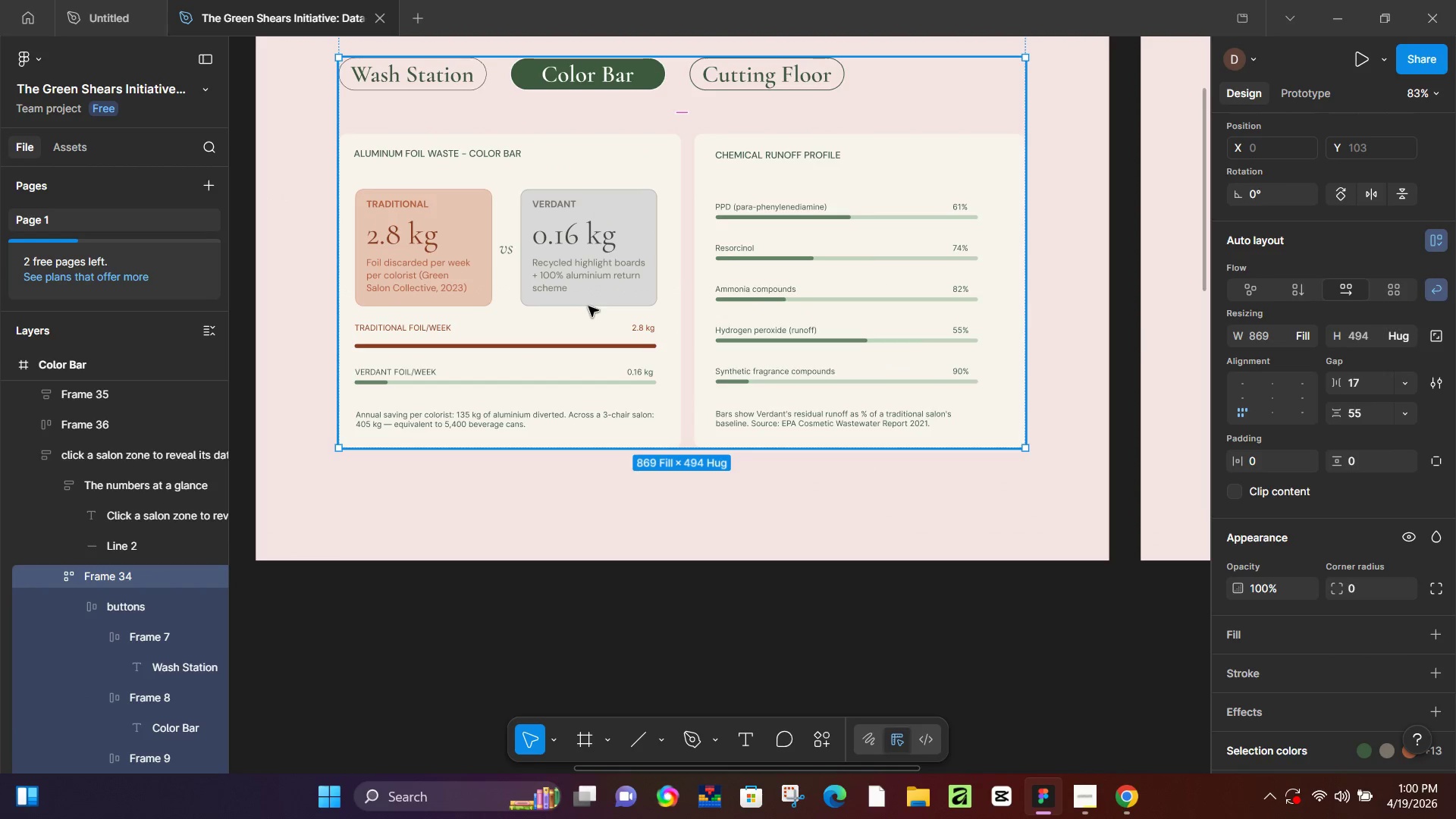 
double_click([588, 306])
 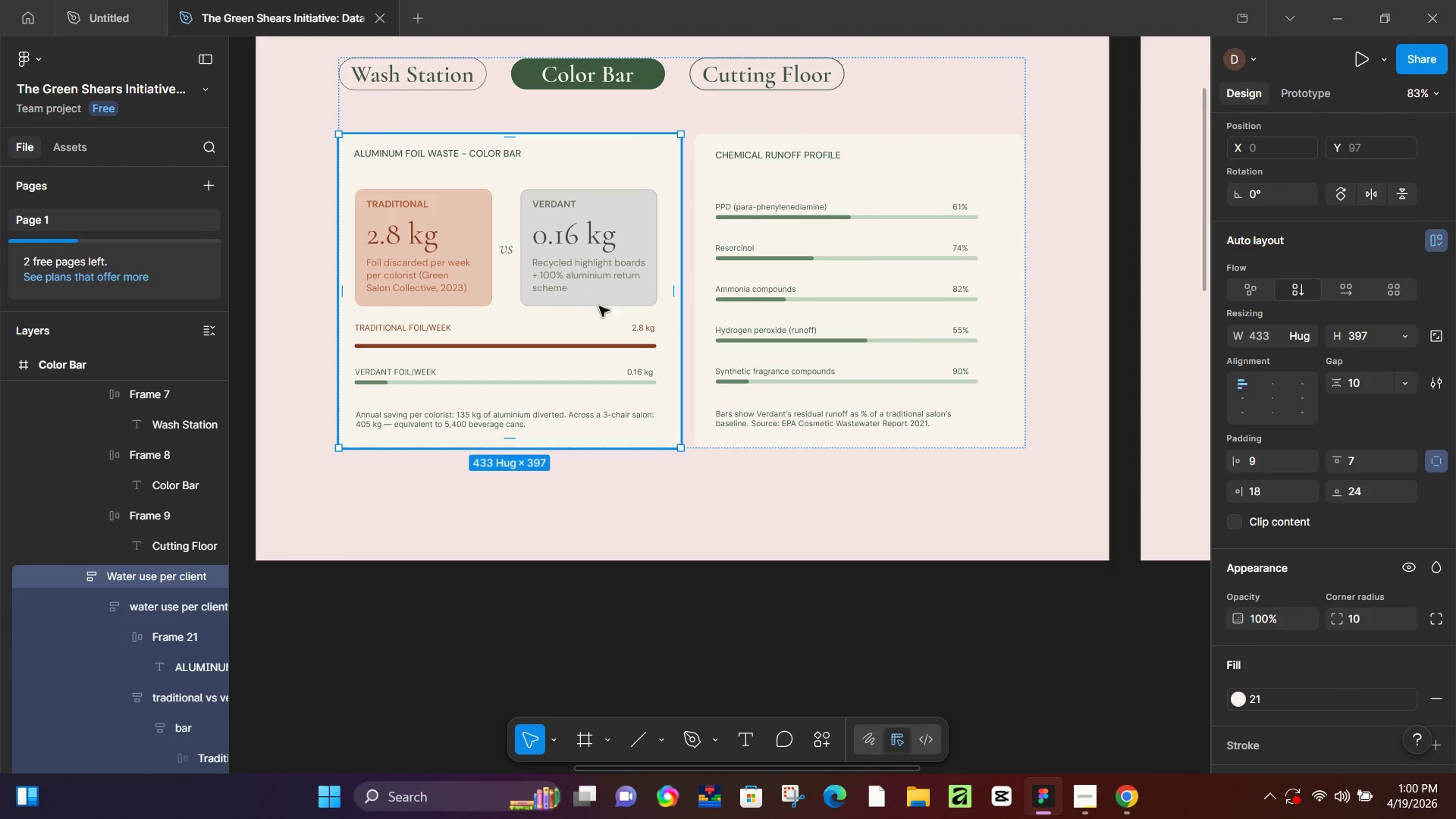 
left_click([817, 297])
 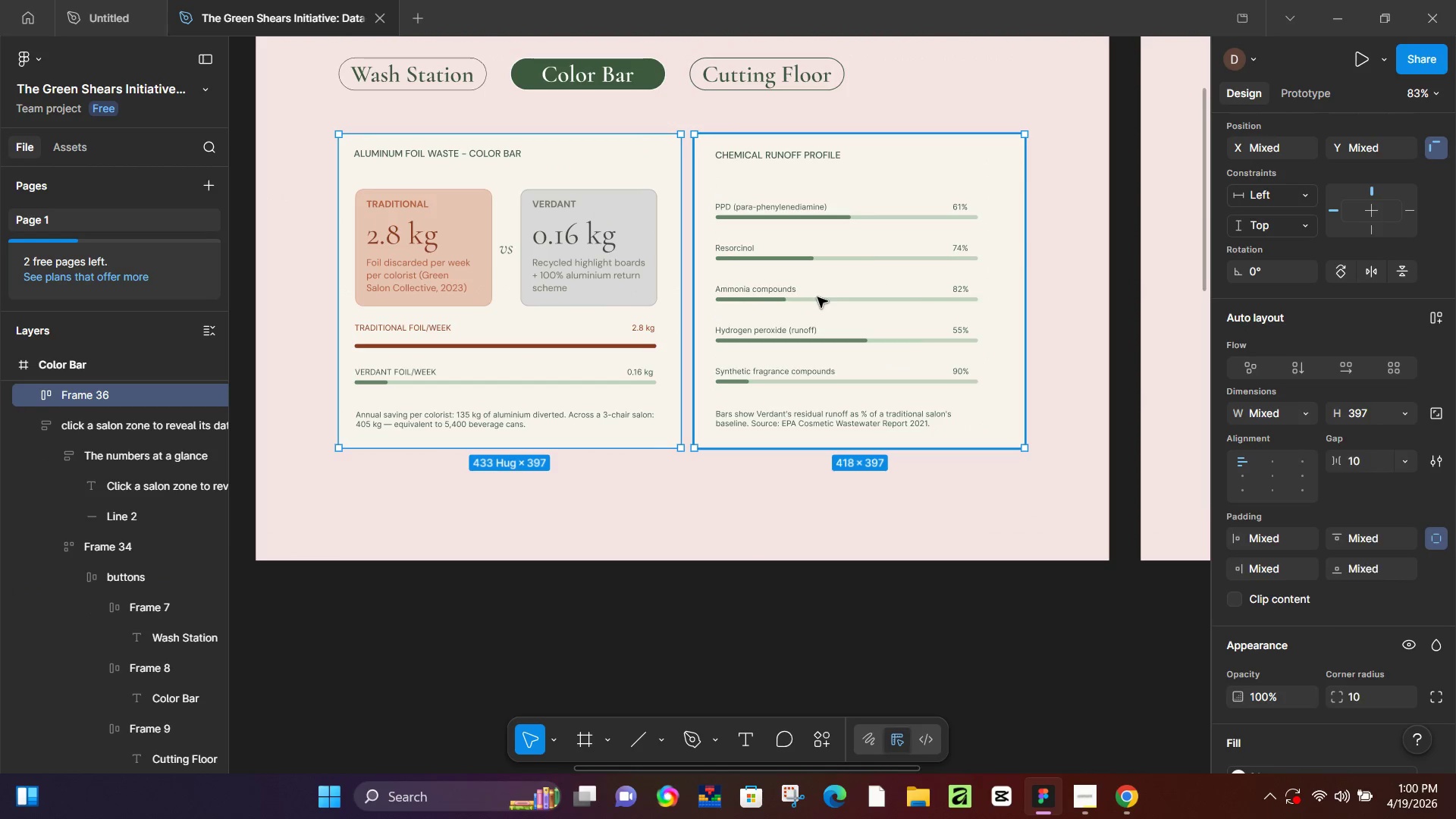 
key(Shift+A)
 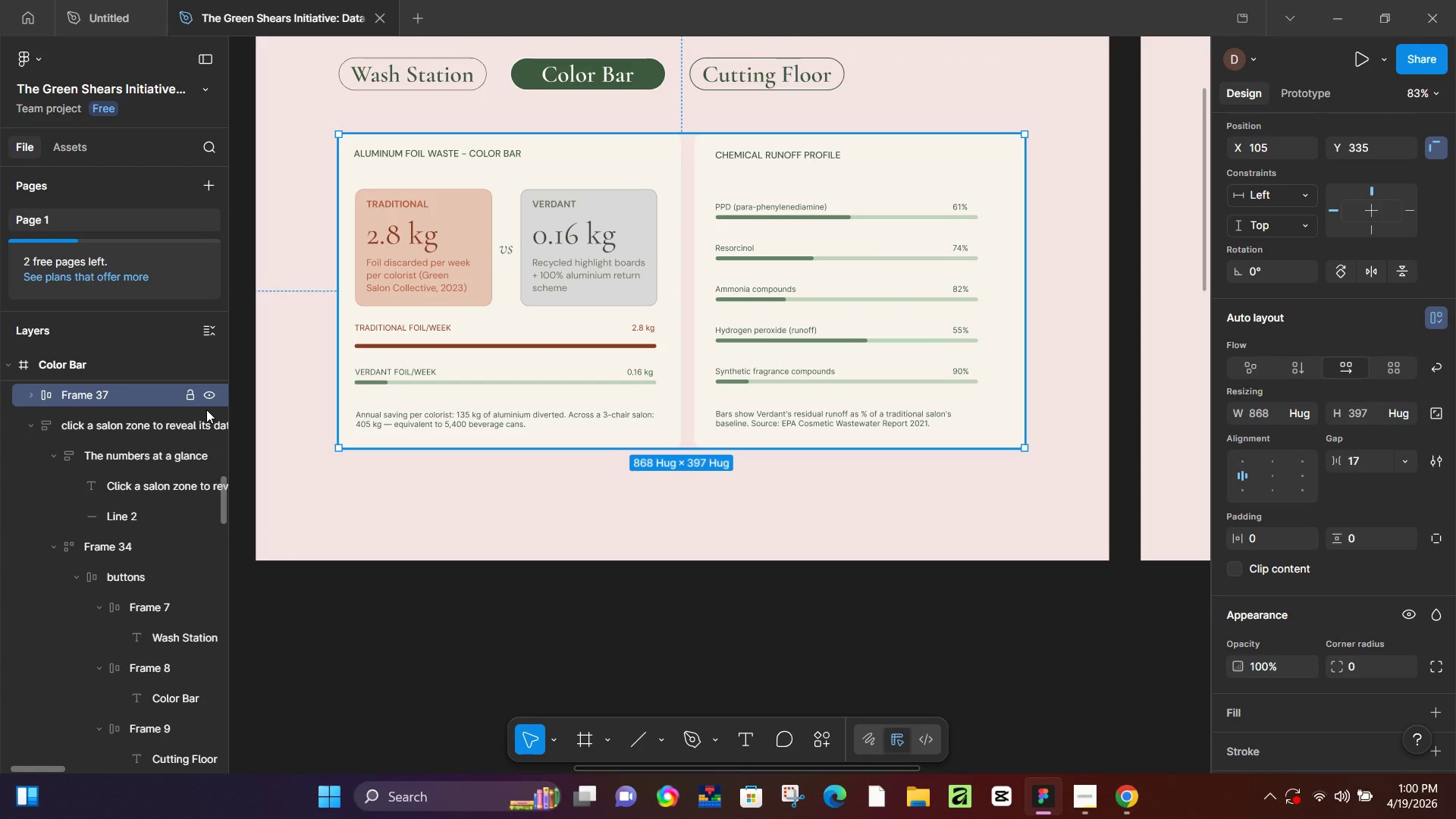 
hold_key(key=ControlLeft, duration=0.89)
scroll: coordinate [781, 312], scroll_direction: down, amount: 2.0
 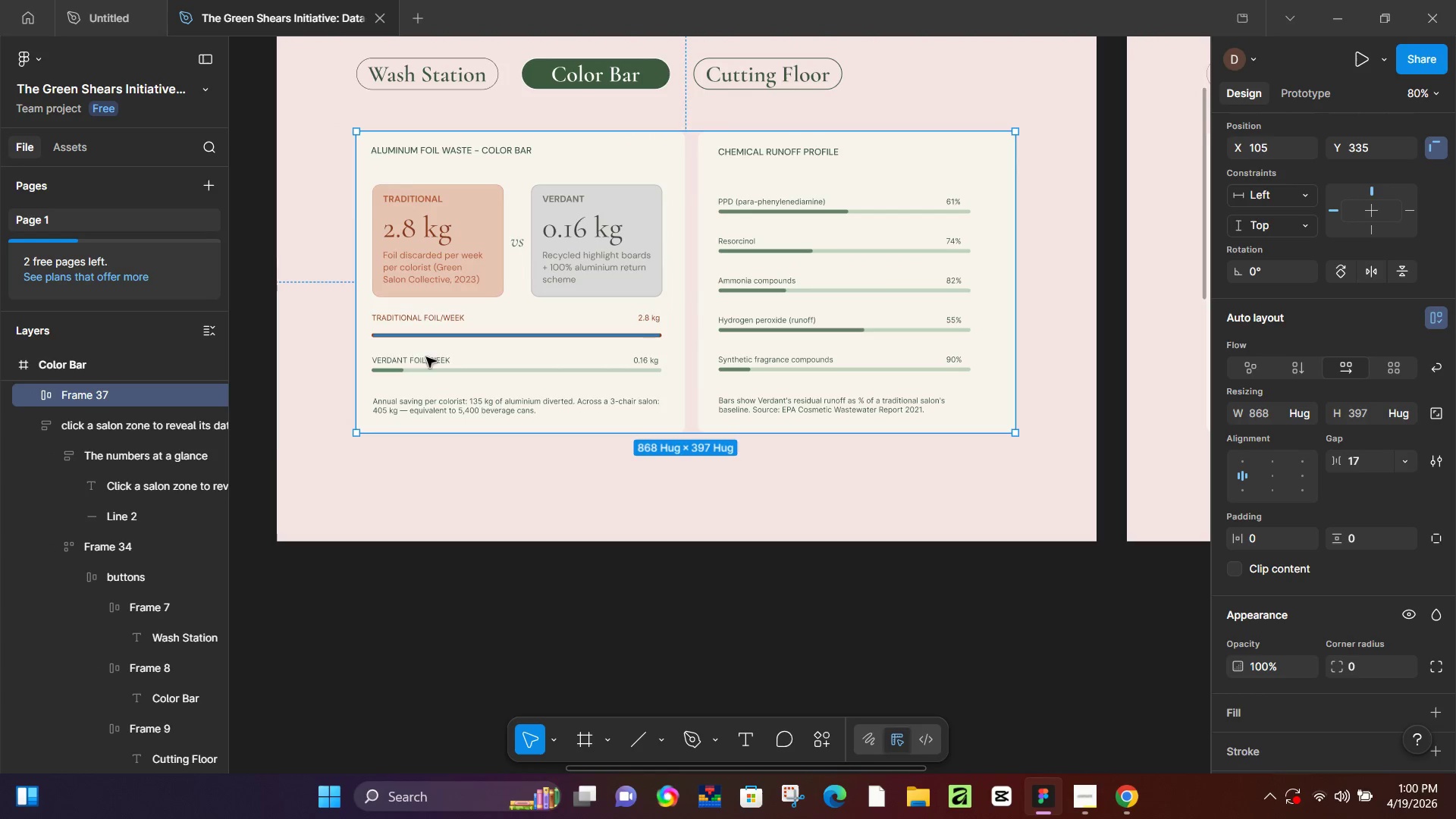 
left_click([648, 616])
 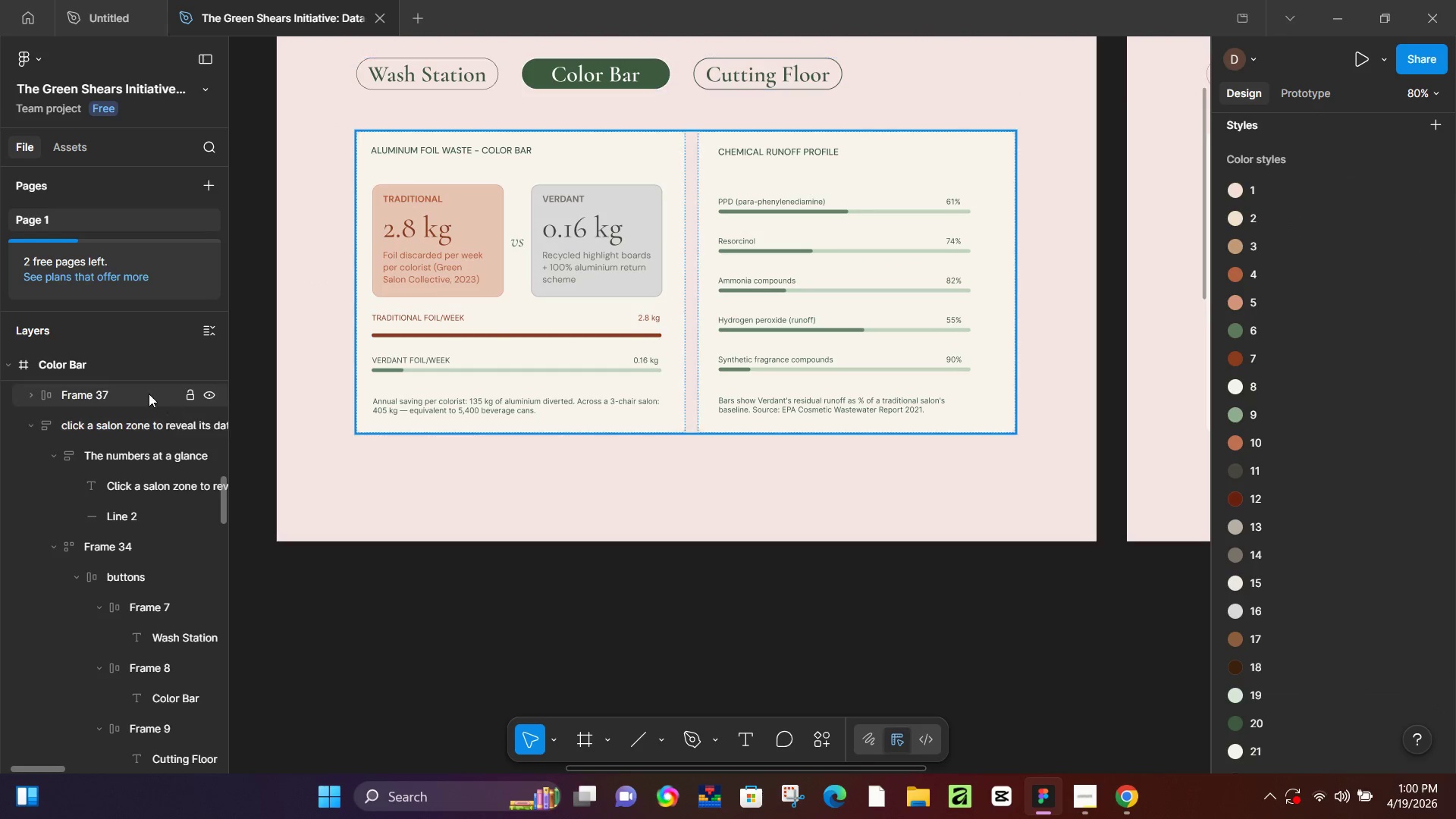 
double_click([146, 393])
 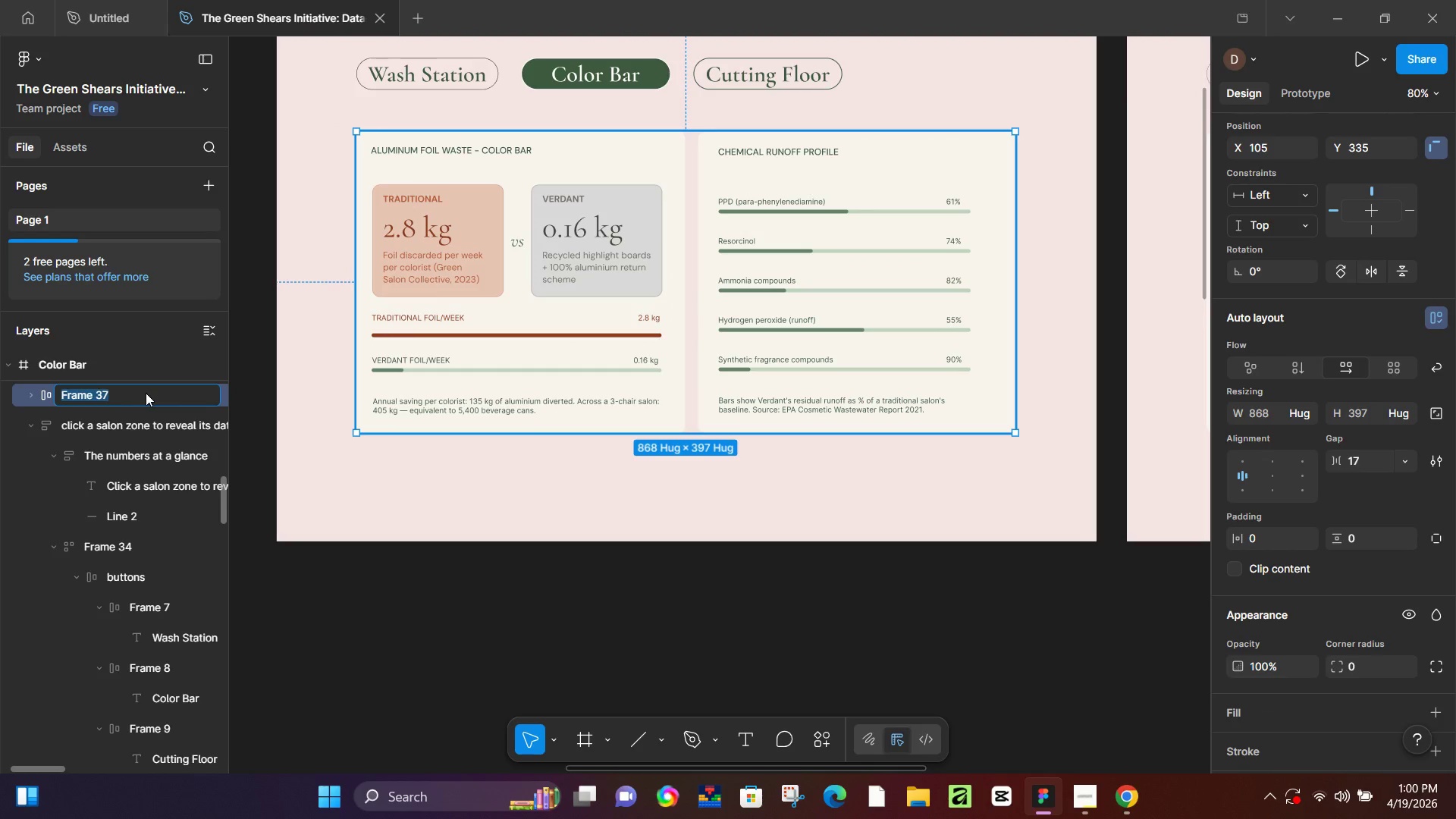 
type(aluminom vs)
key(Backspace)
key(Backspace)
key(Backspace)
type( & chemical)
 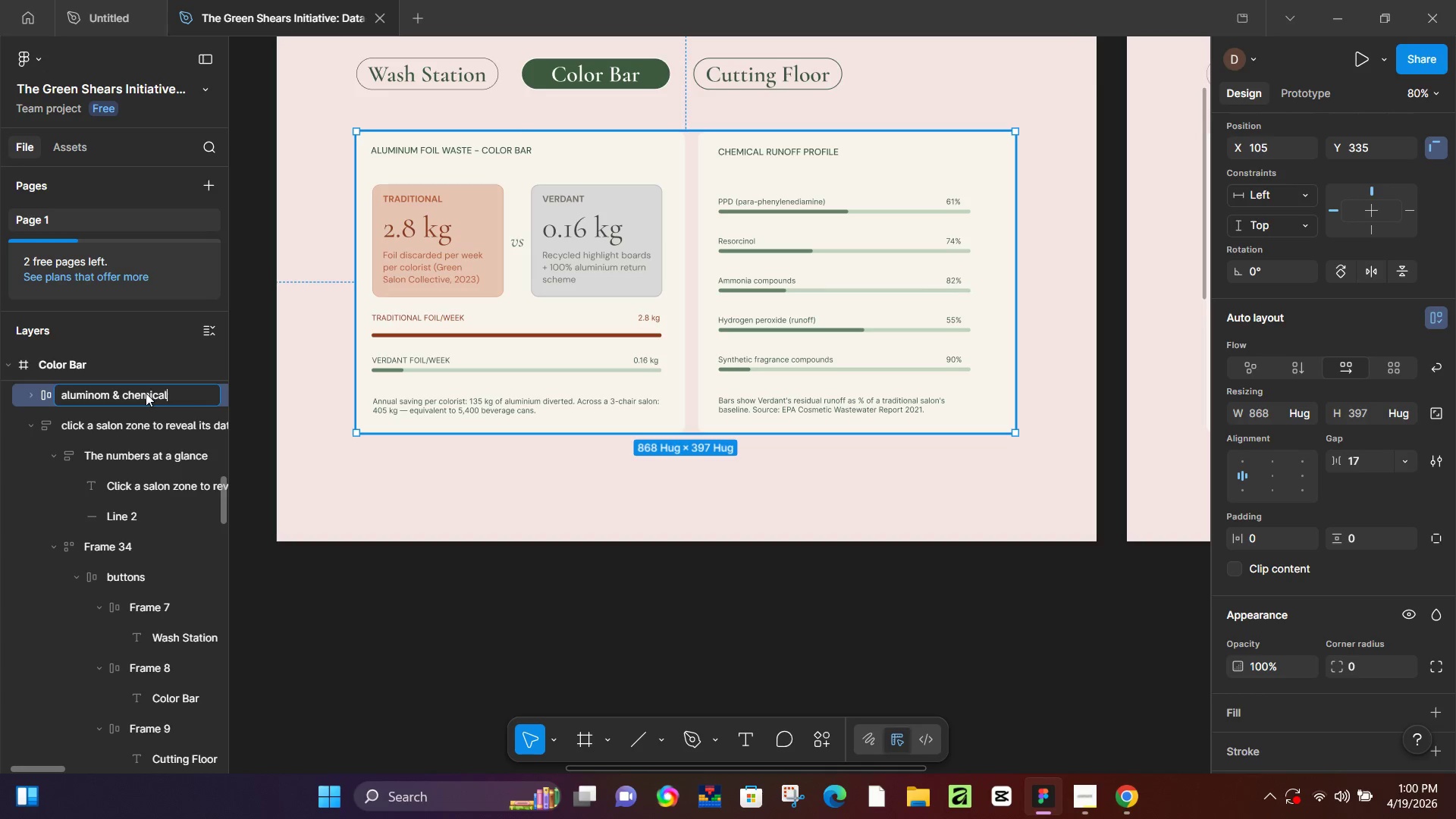 
key(Enter)
 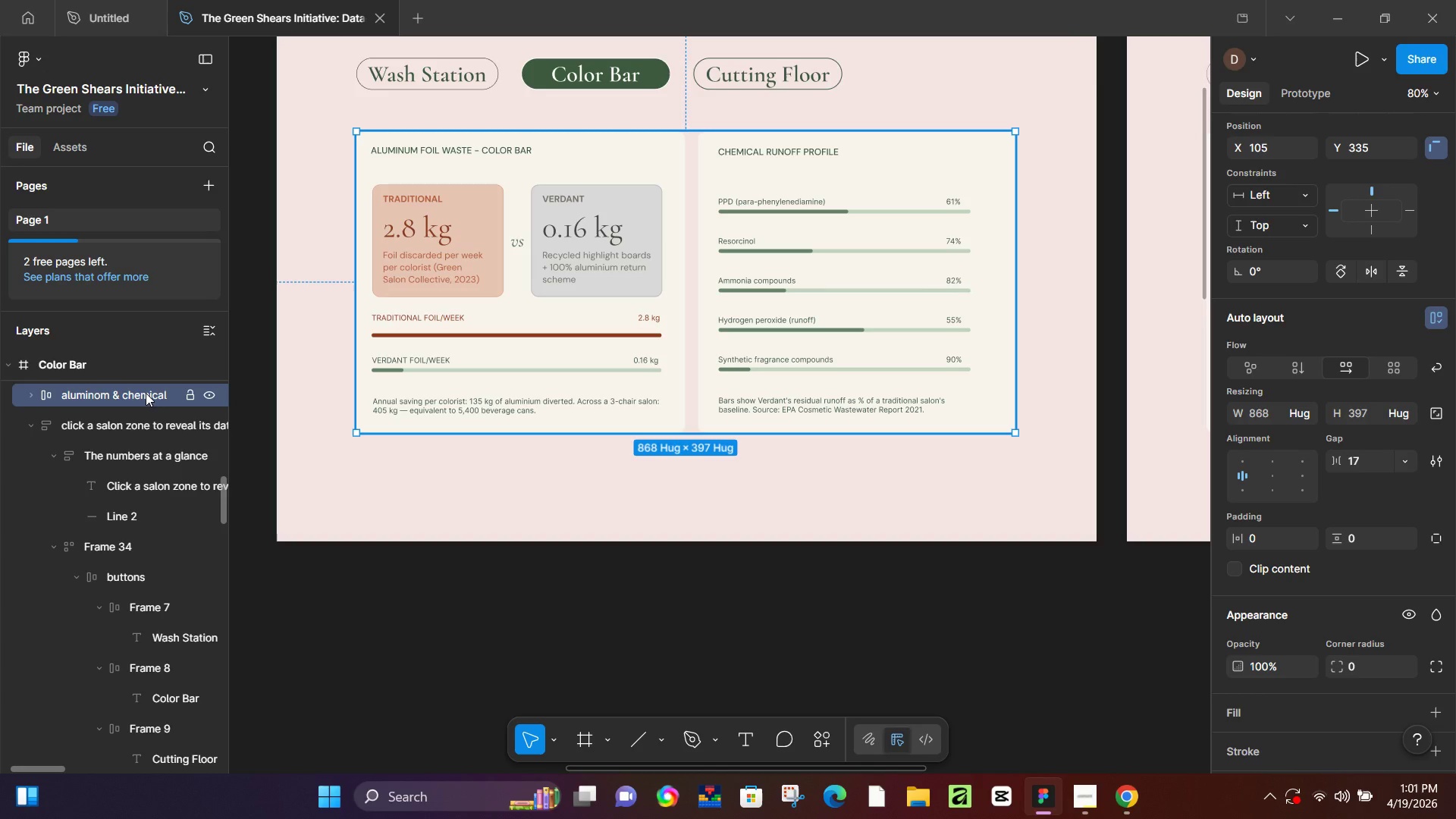 
wait(57.44)
 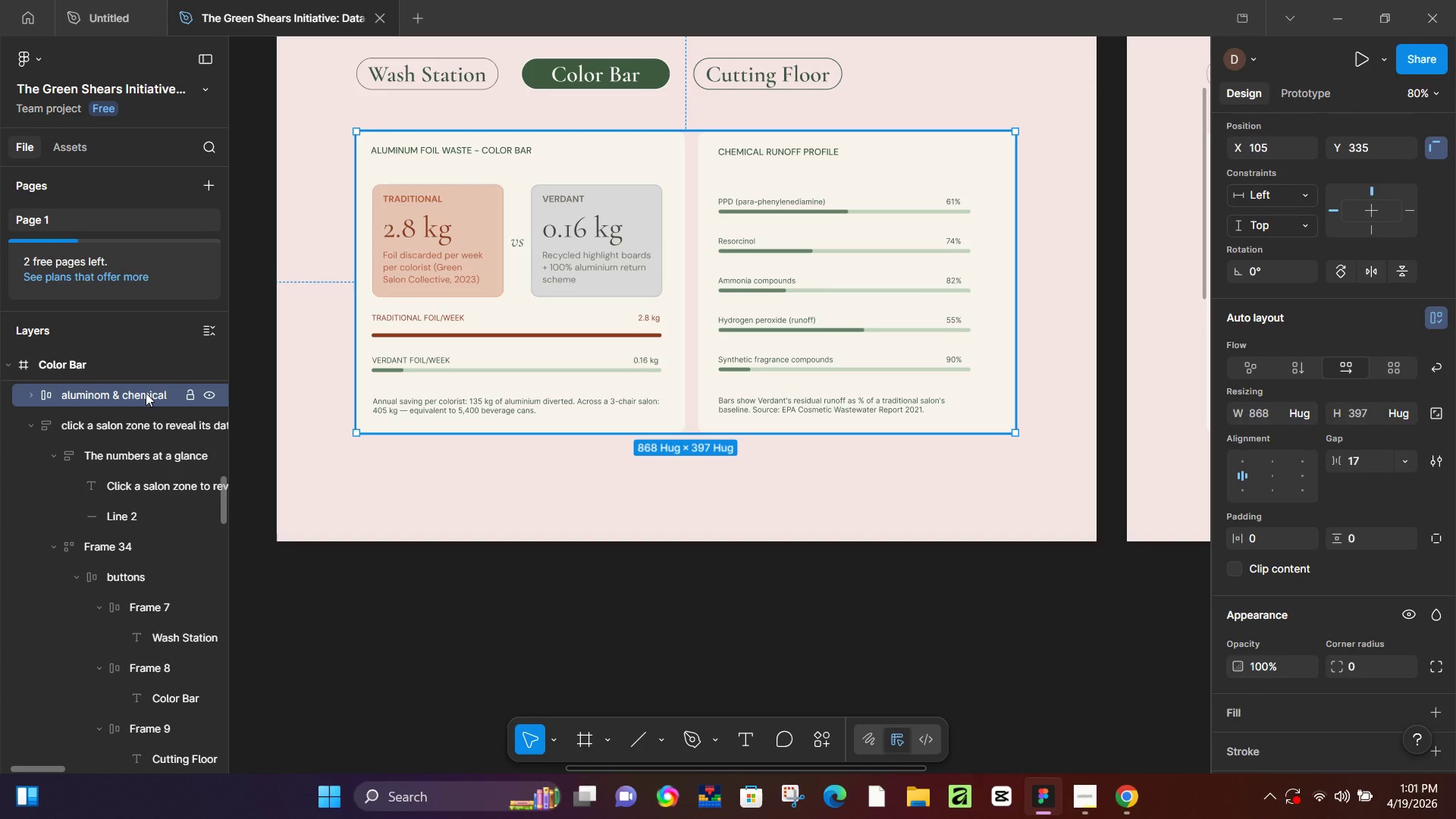 
left_click([868, 632])
 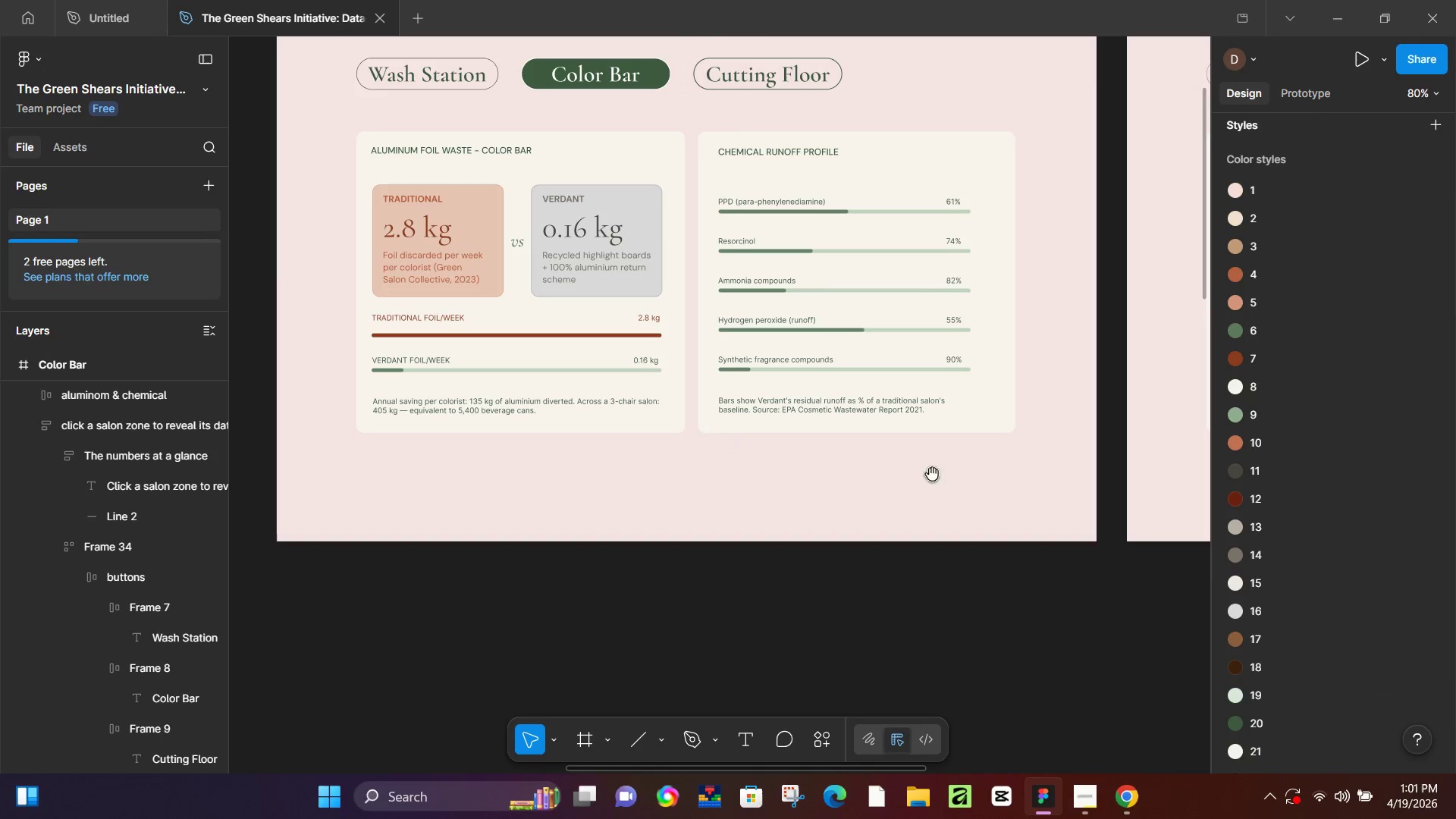 
hold_key(key=Space, duration=0.72)
 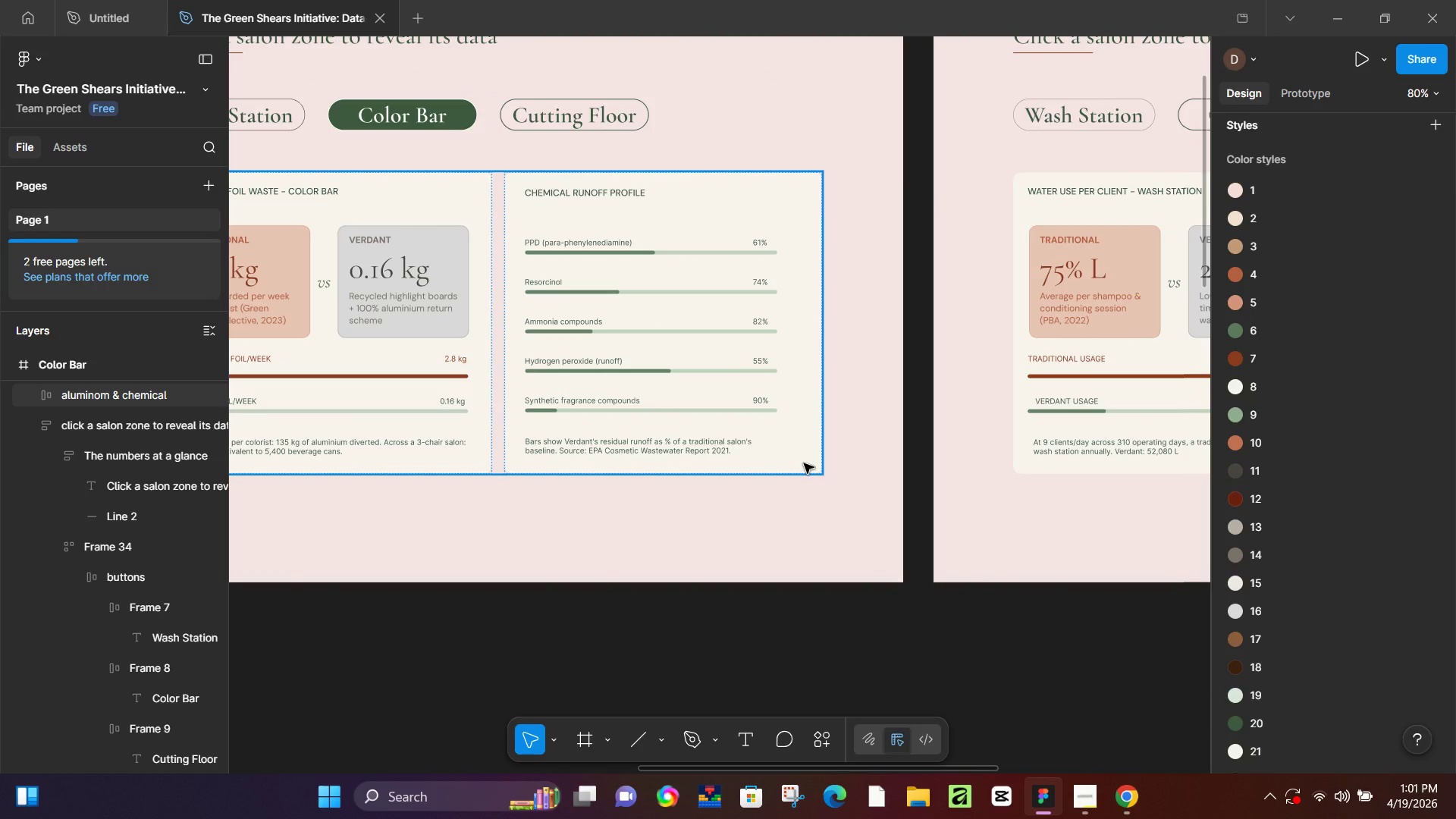 
left_click_drag(start_coordinate=[997, 422], to_coordinate=[804, 463])
 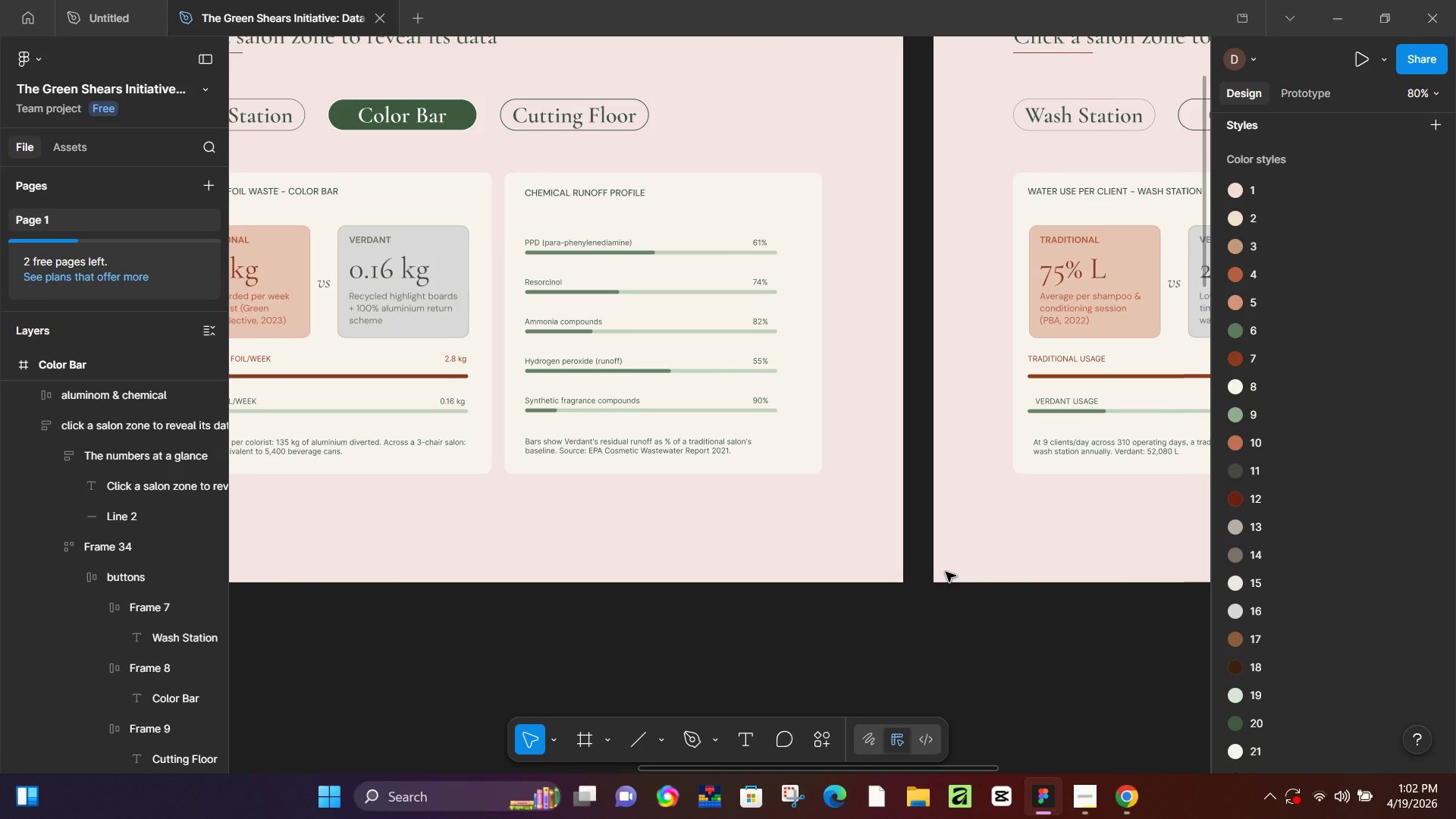 
wait(19.67)
 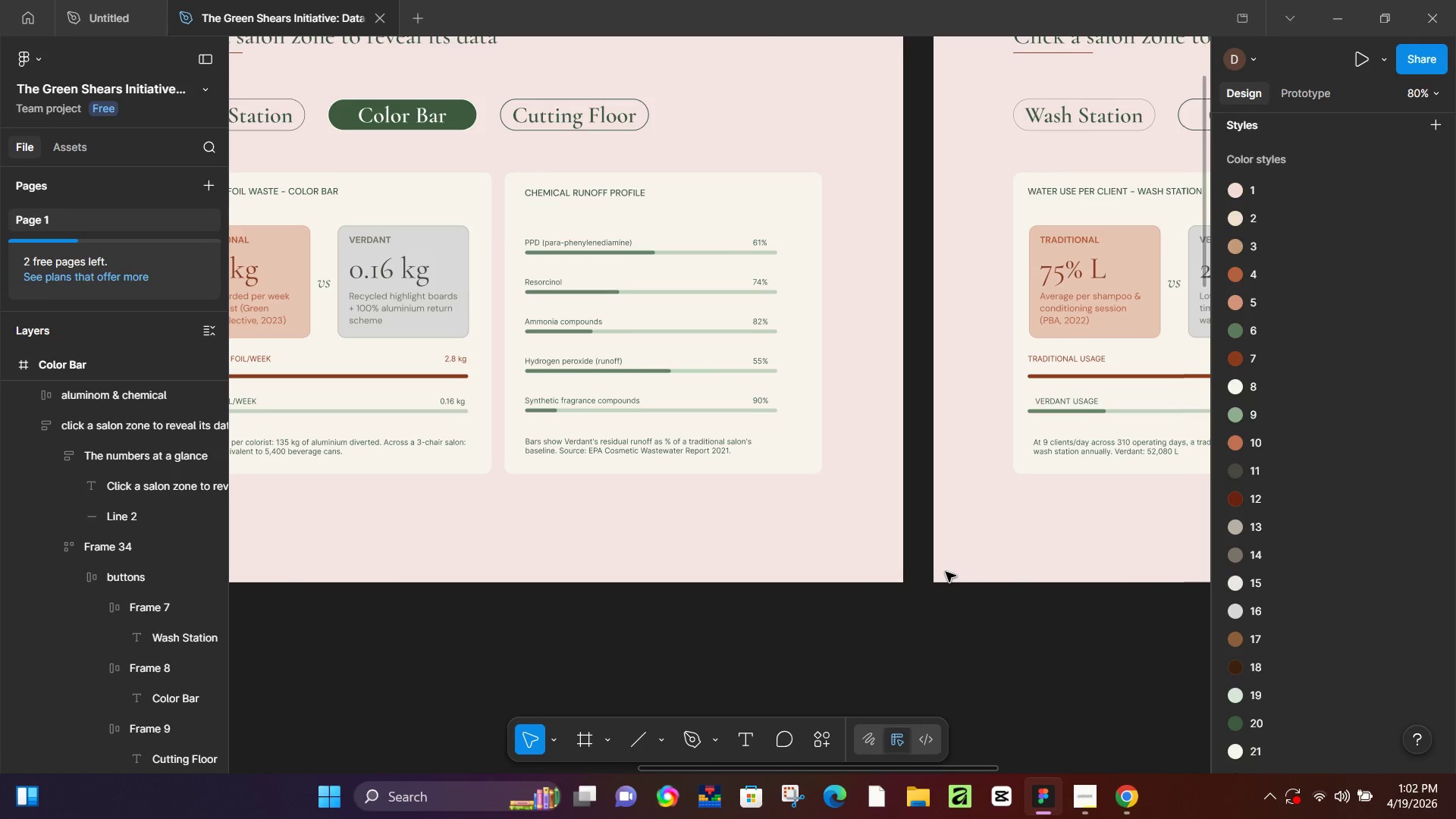 
hold_key(key=Space, duration=1.11)
 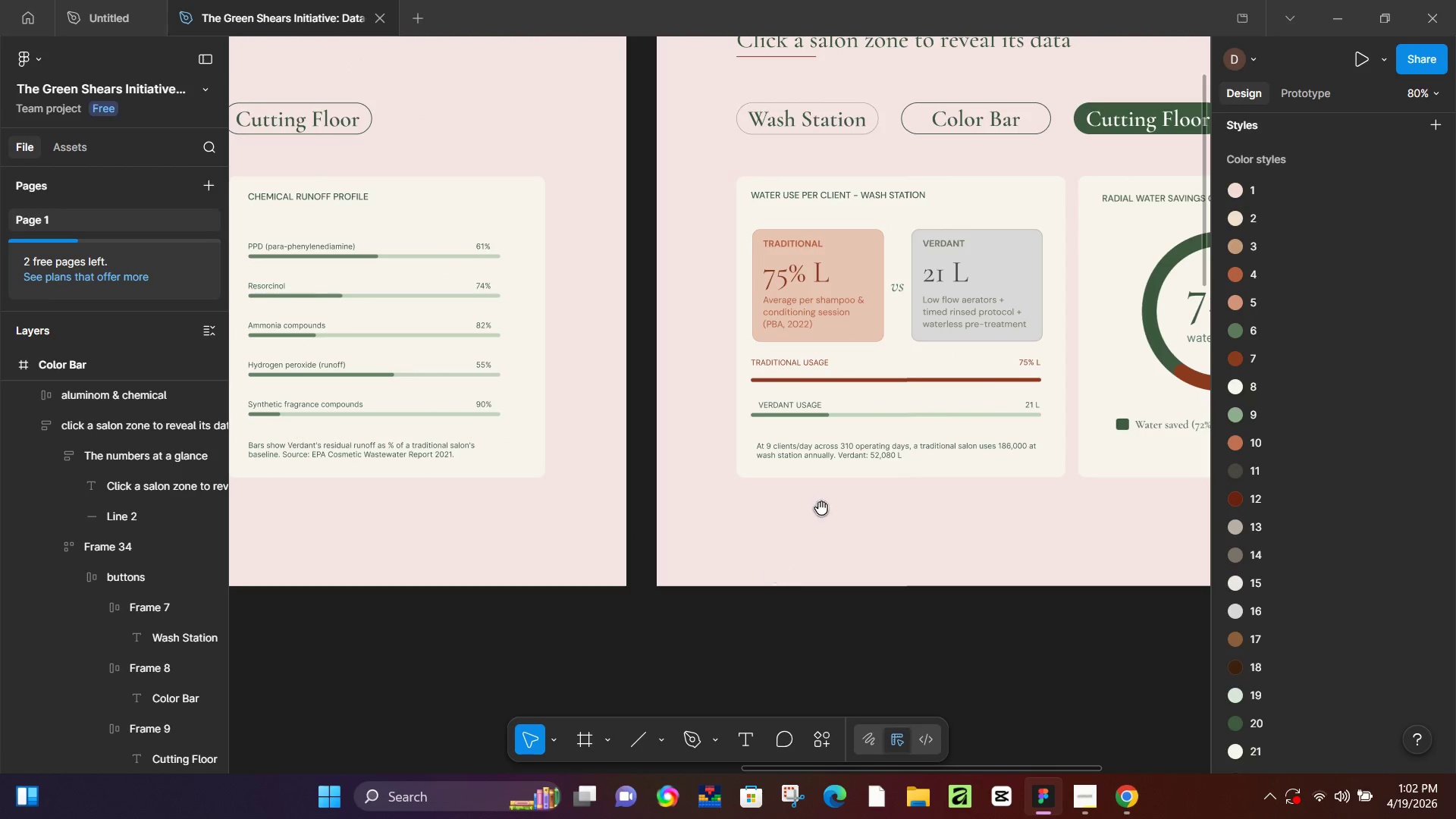 
left_click_drag(start_coordinate=[1011, 620], to_coordinate=[734, 623])
 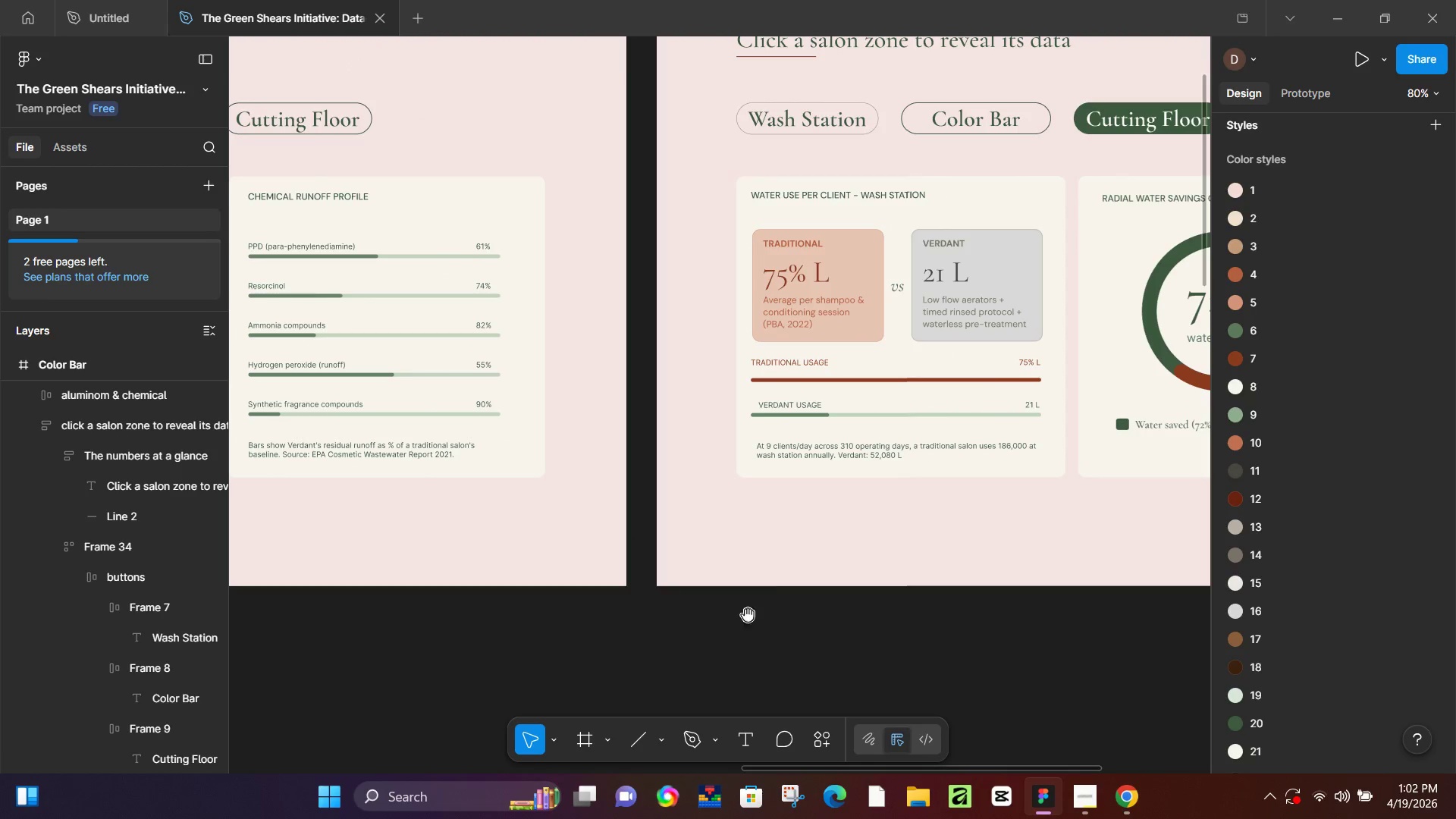 
hold_key(key=Space, duration=1.08)
 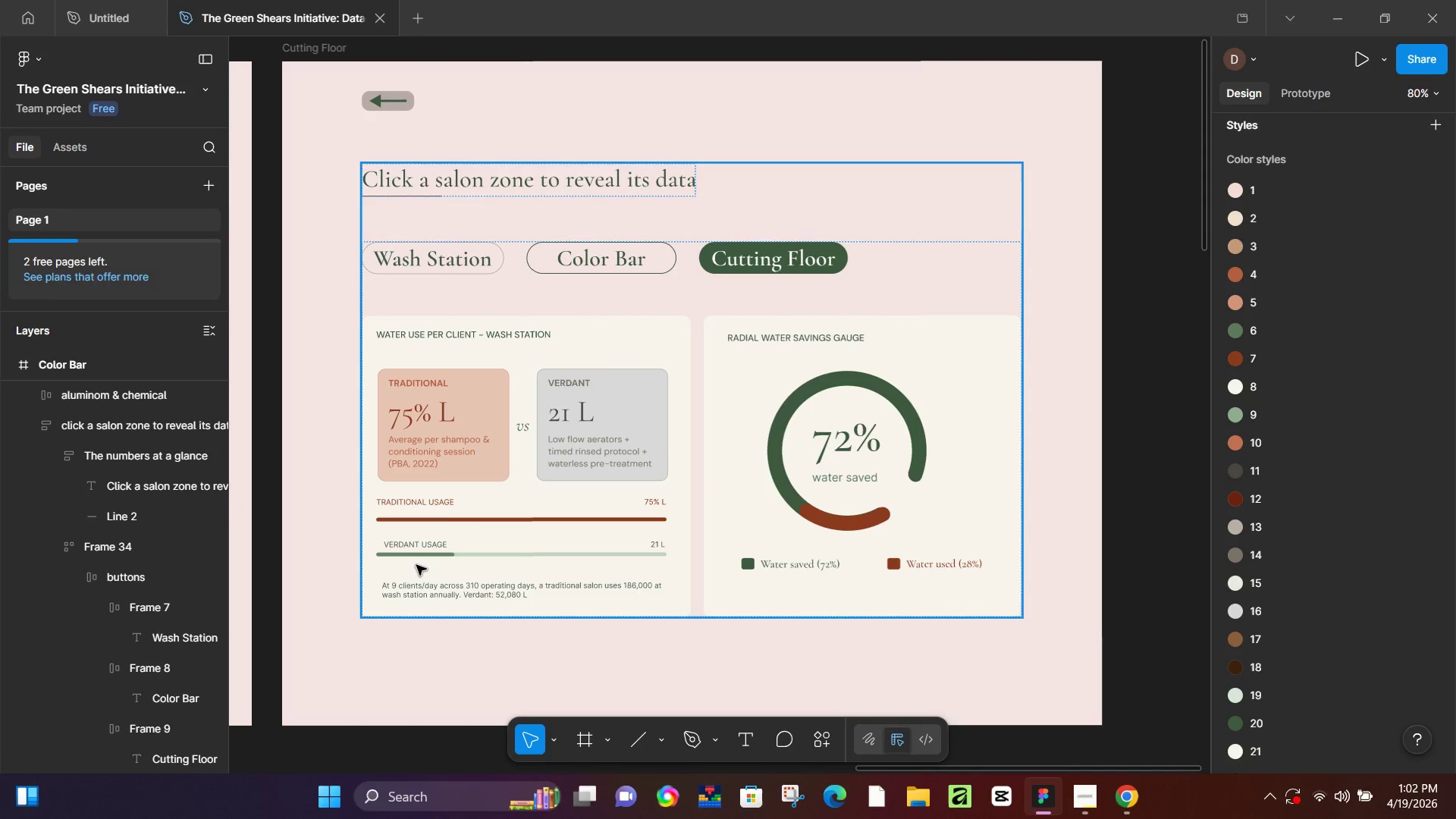 
left_click_drag(start_coordinate=[825, 503], to_coordinate=[450, 642])
 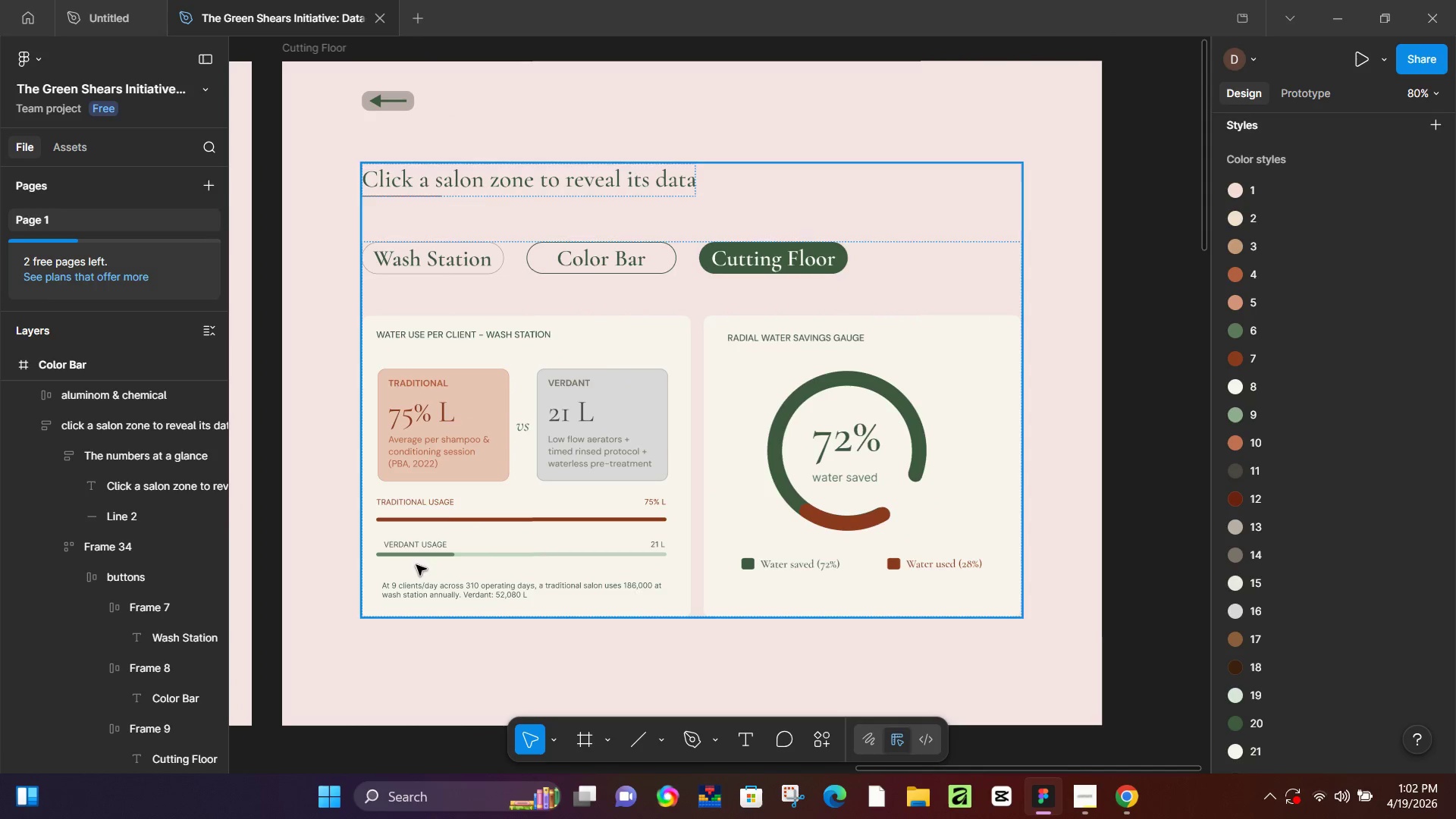 
hold_key(key=ControlLeft, duration=0.58)
 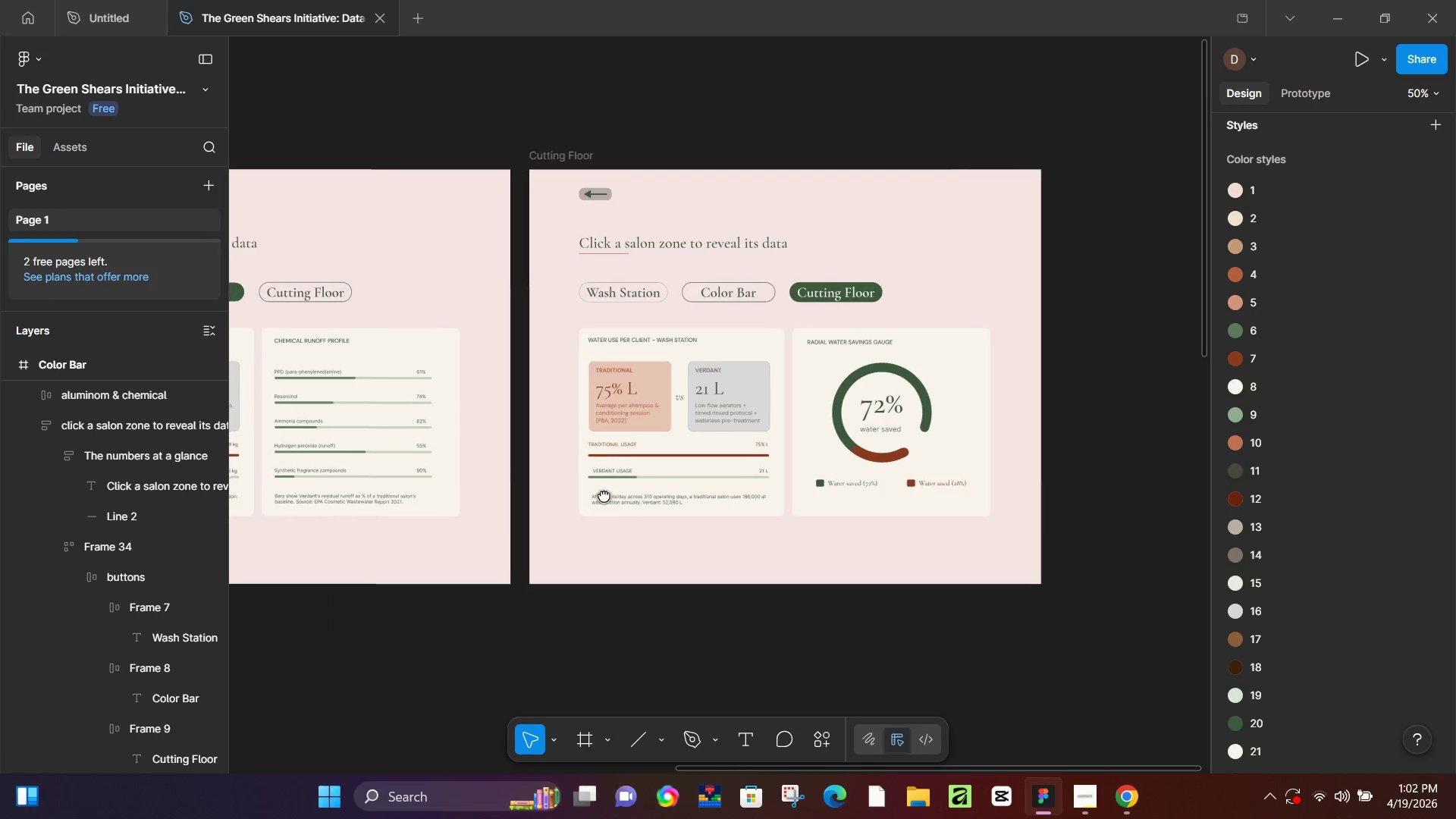 
hold_key(key=Space, duration=1.52)
 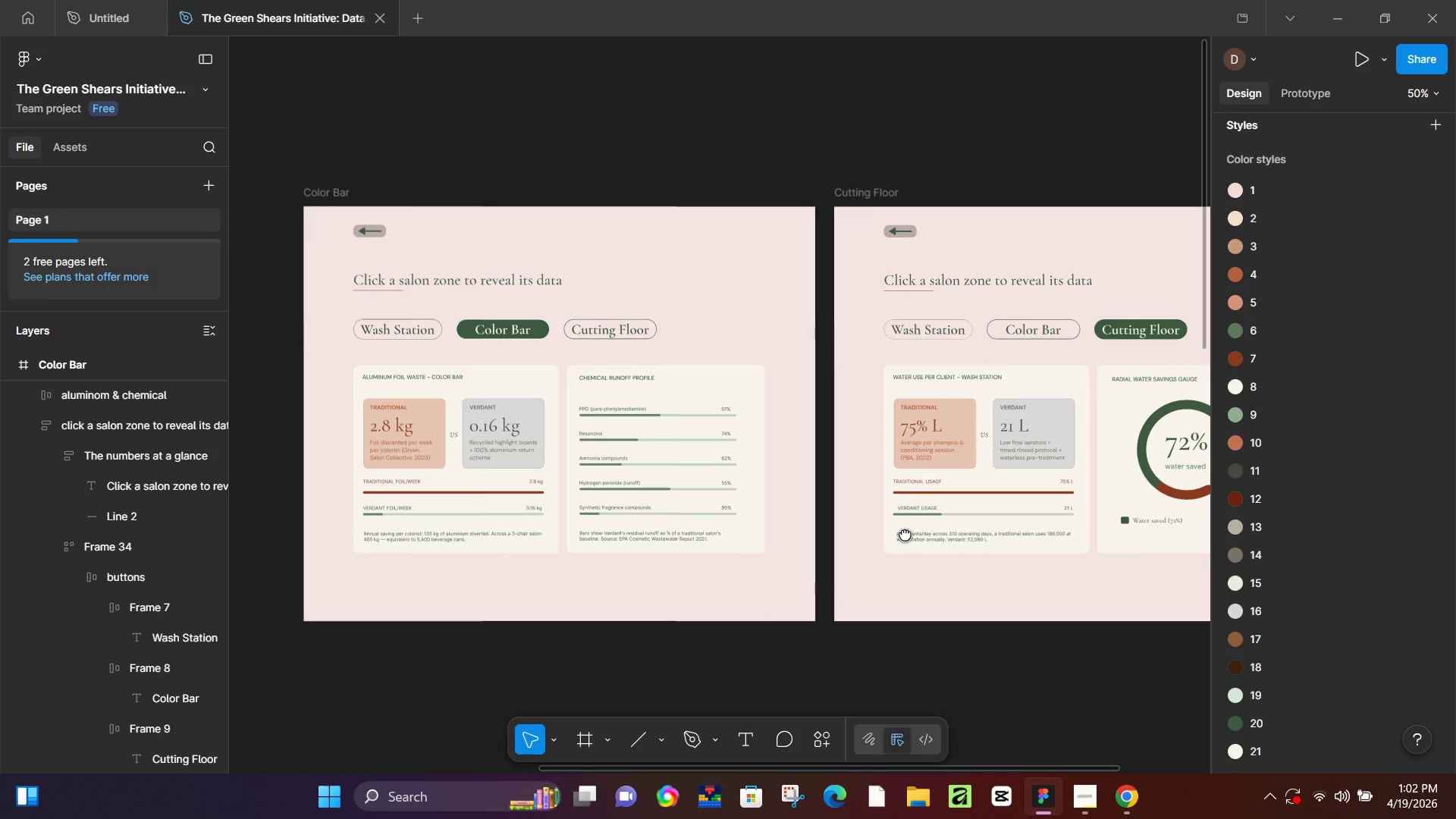 
left_click_drag(start_coordinate=[417, 559], to_coordinate=[905, 534])
 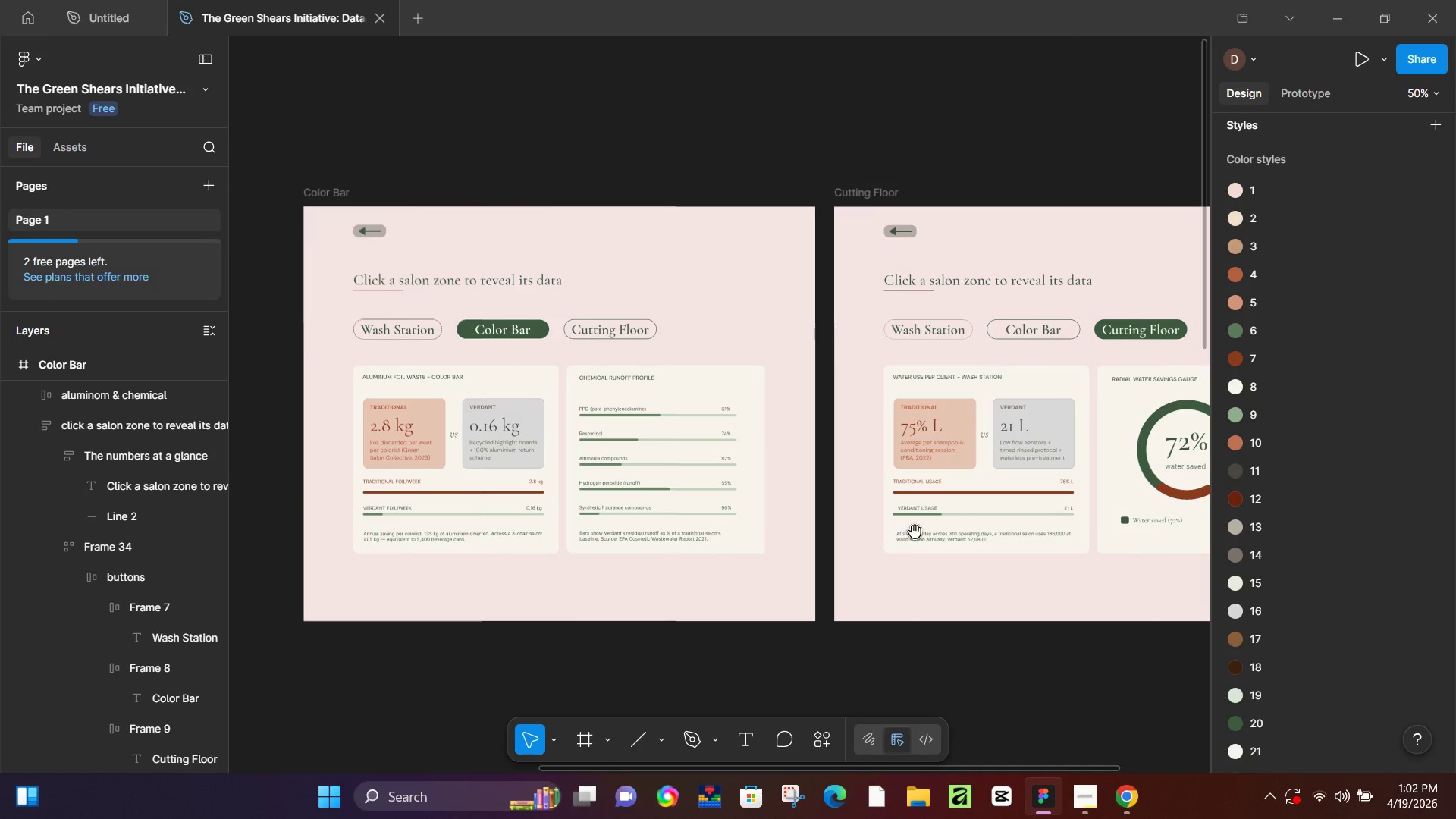 
scroll: coordinate [456, 513], scroll_direction: down, amount: 4.0
 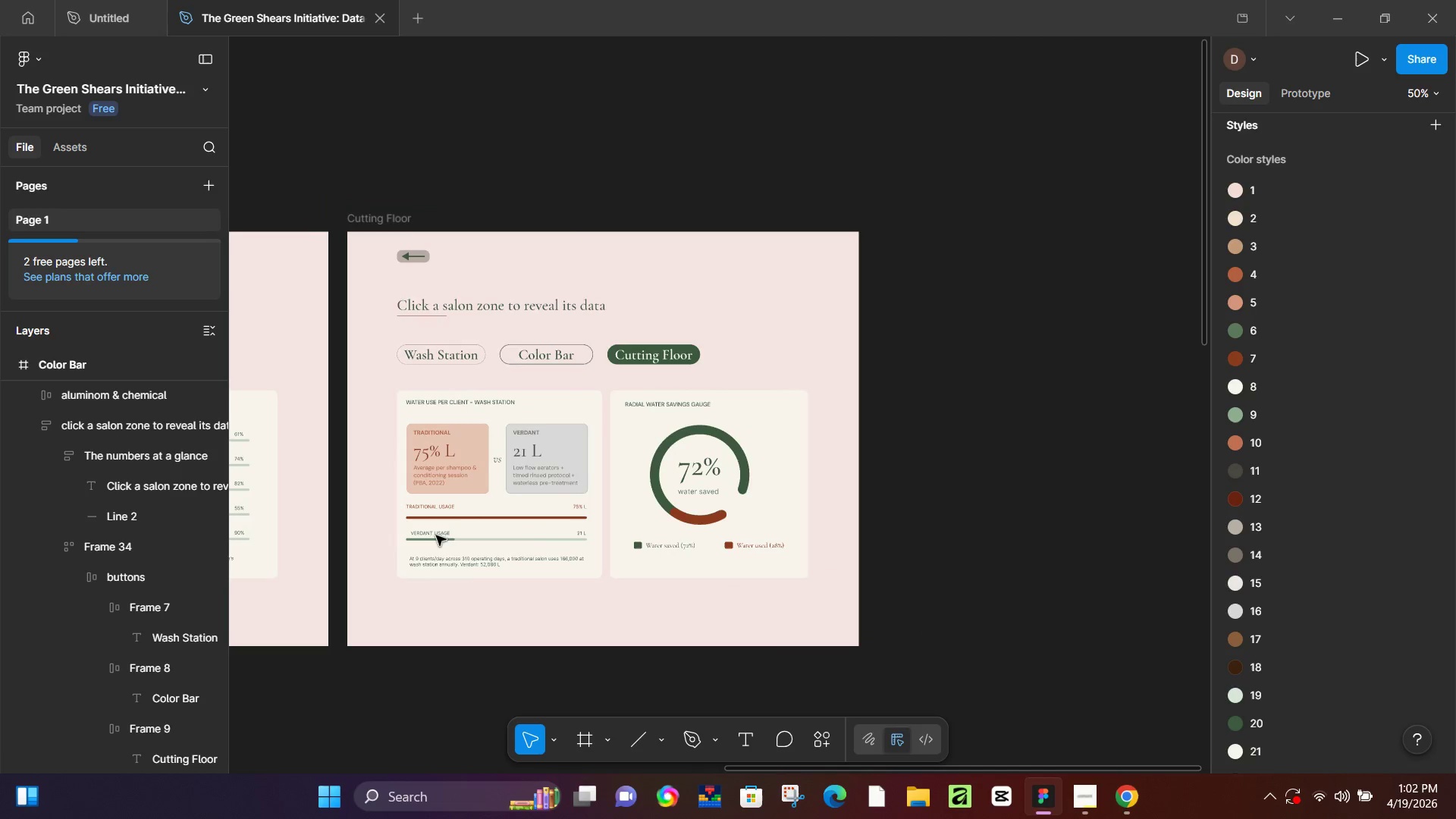 
hold_key(key=Space, duration=1.5)
 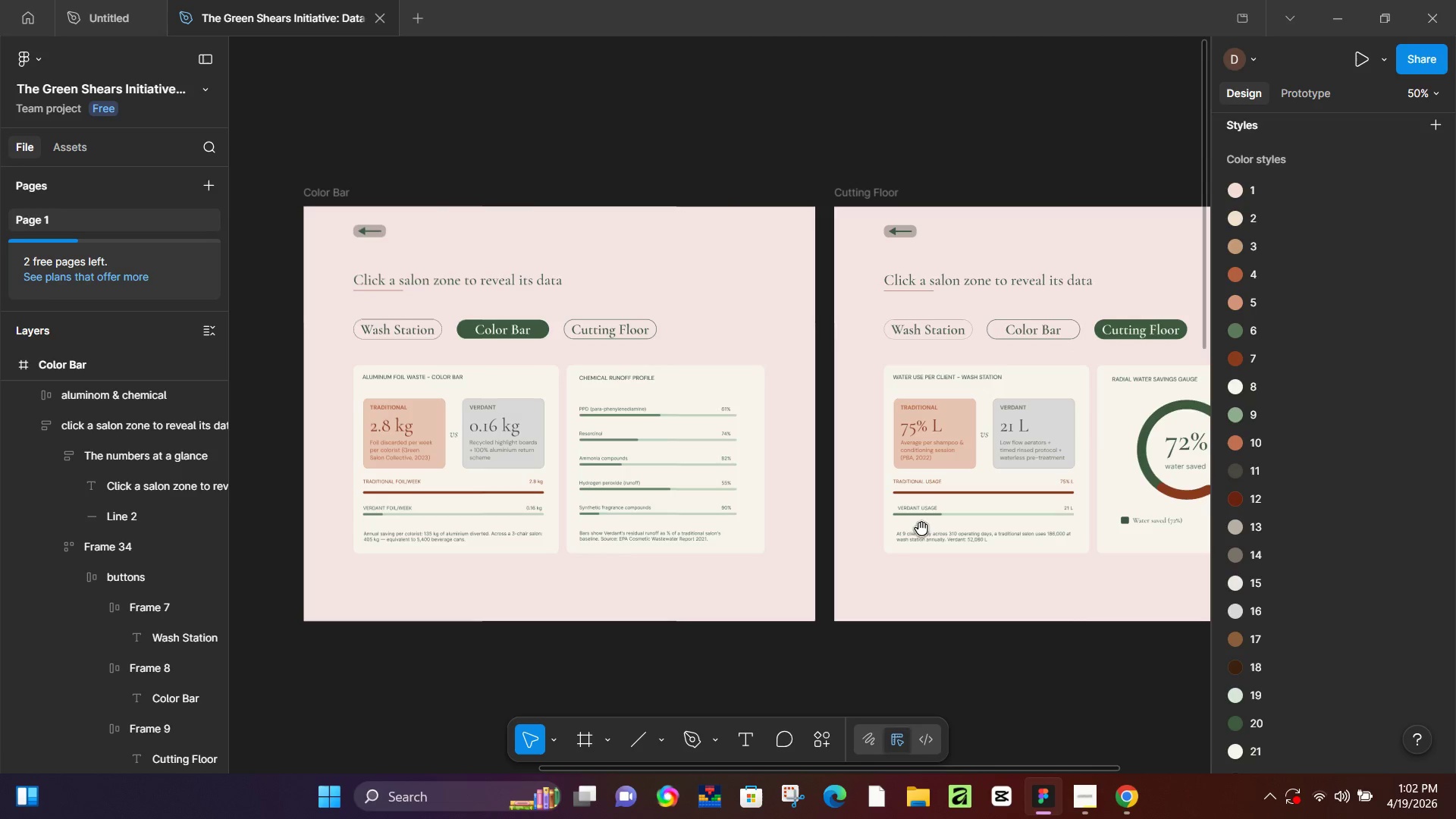 
hold_key(key=Space, duration=1.5)
 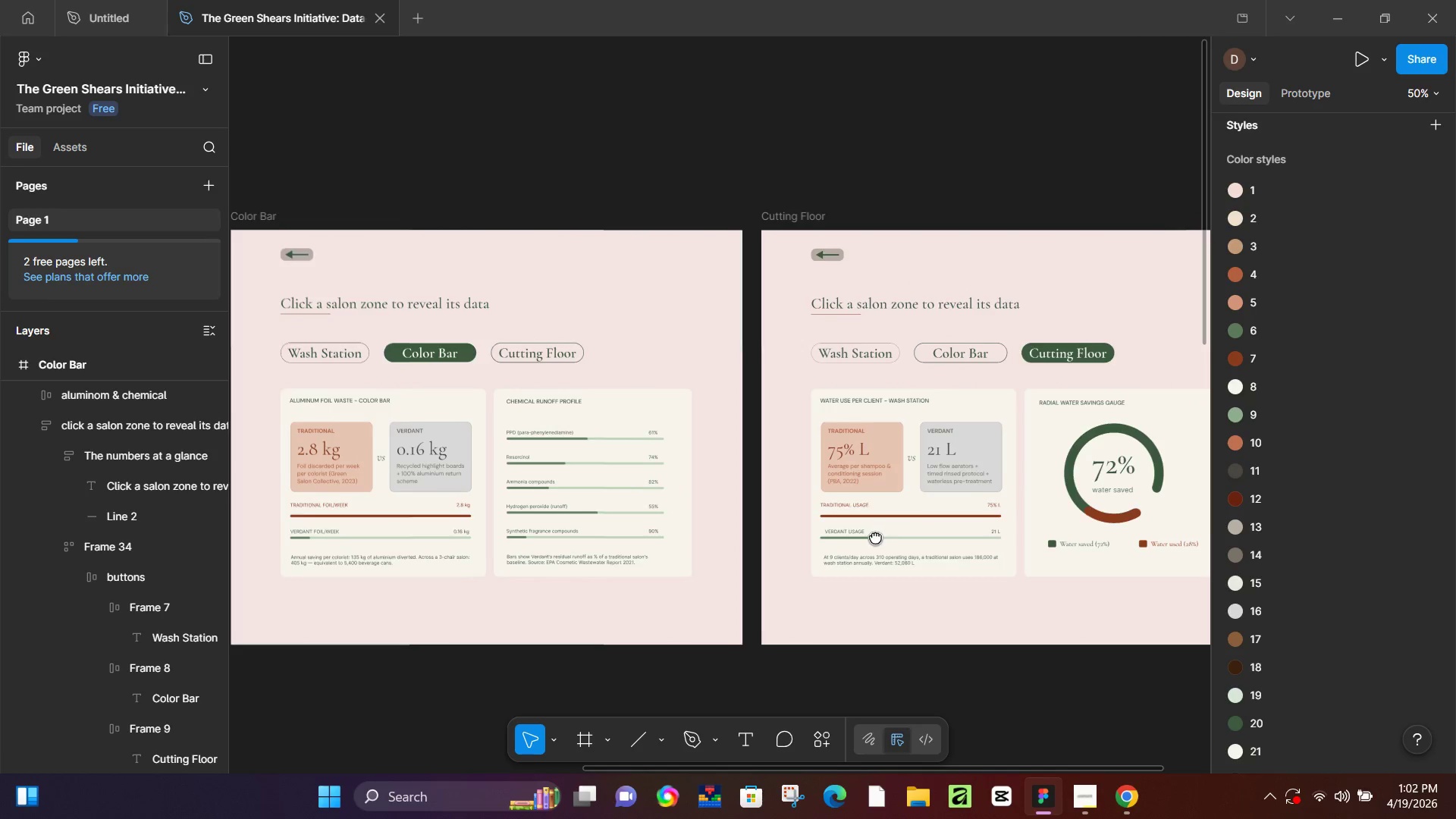 
hold_key(key=Space, duration=1.5)
 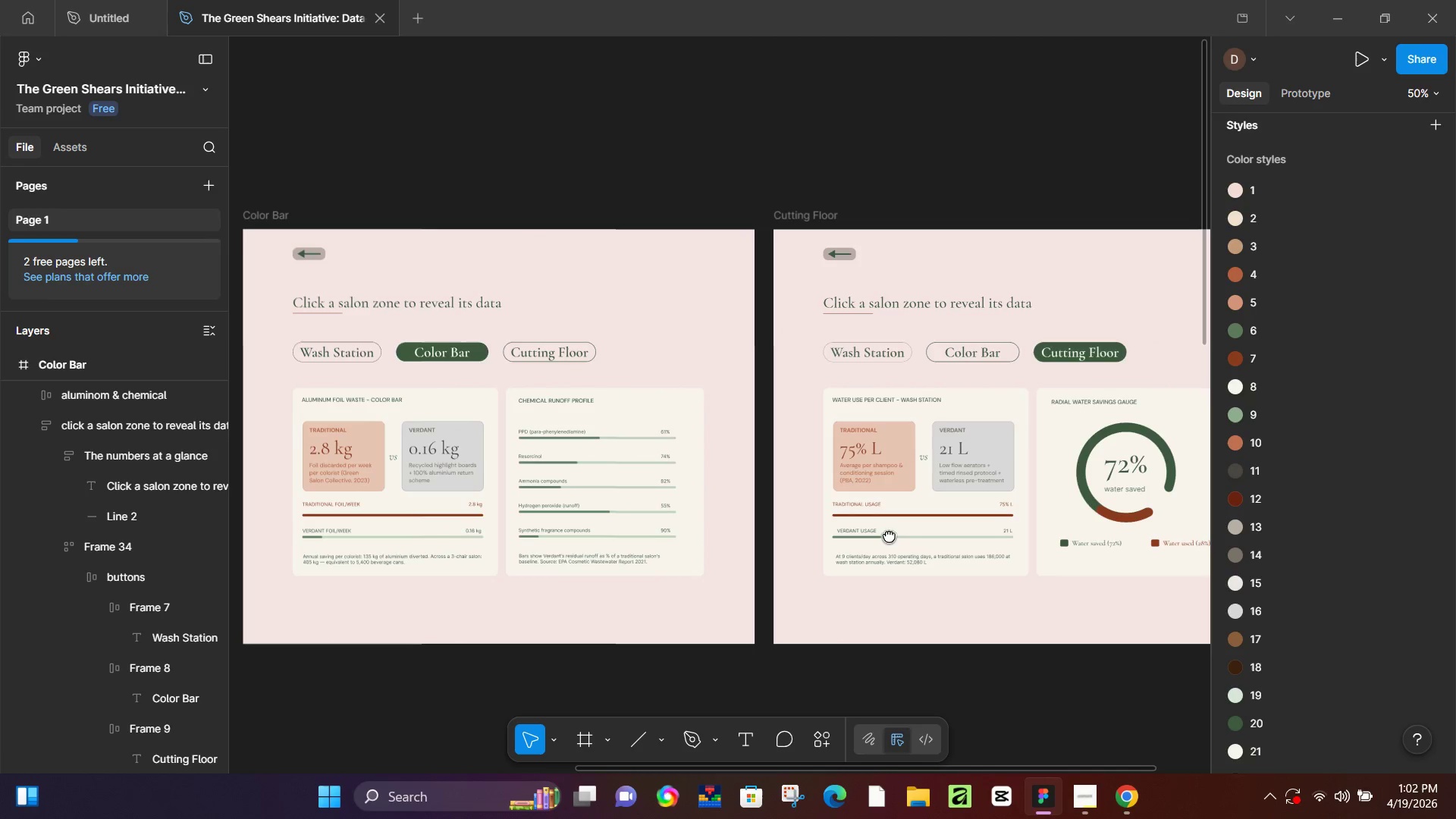 
left_click_drag(start_coordinate=[950, 513], to_coordinate=[441, 526])
 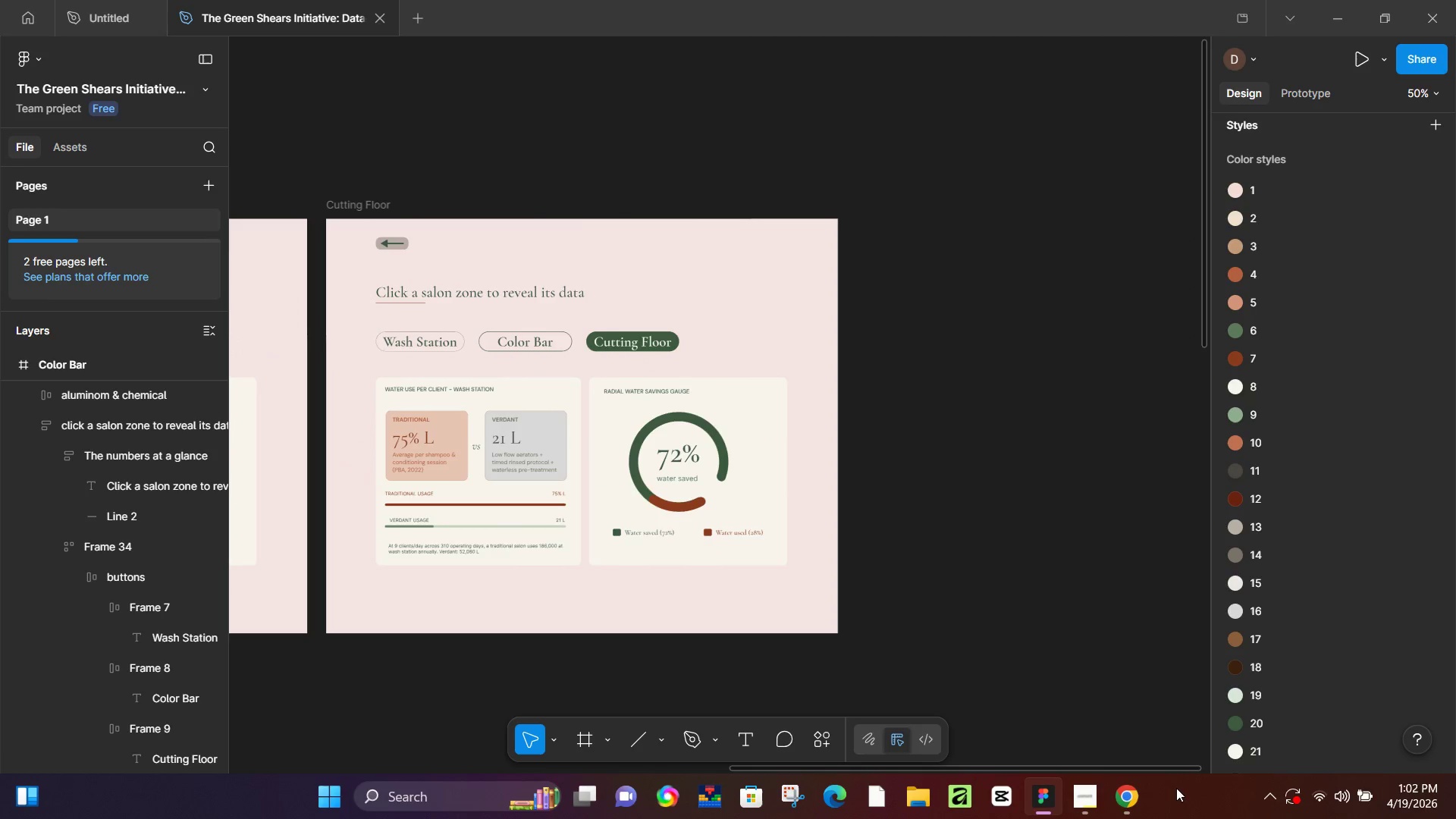 
hold_key(key=Space, duration=1.51)
 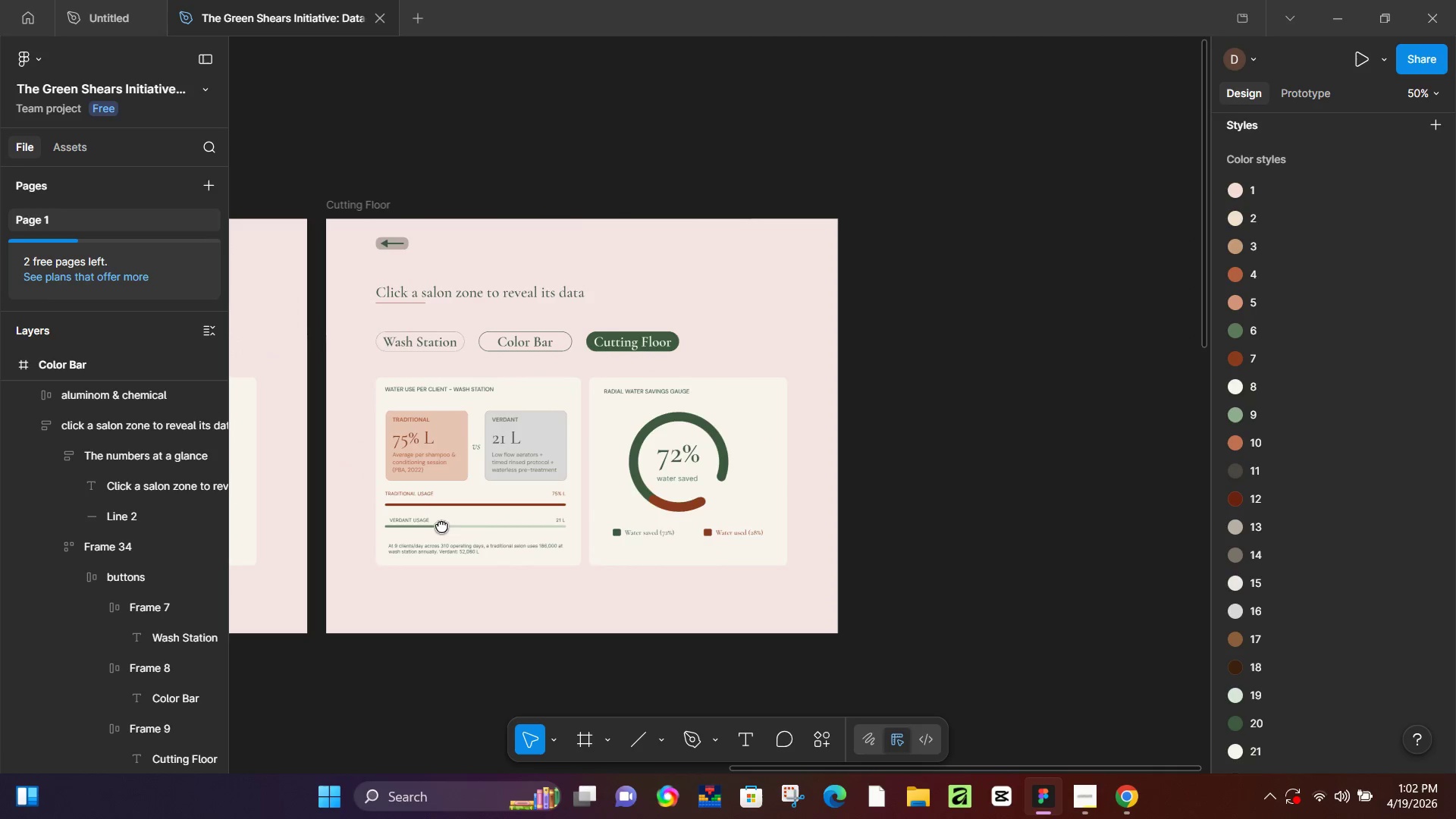 
key(Space)
 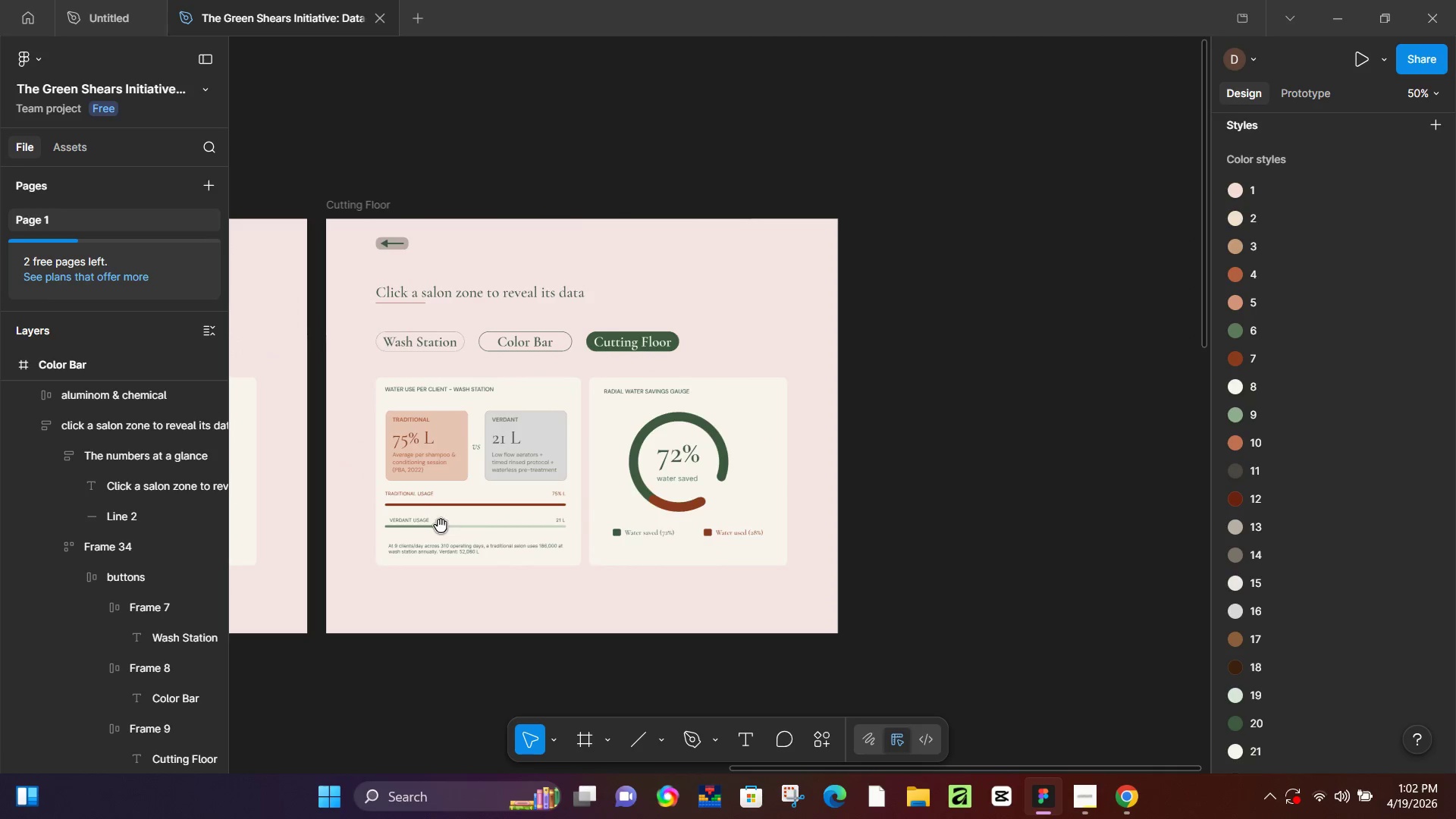 
key(Space)
 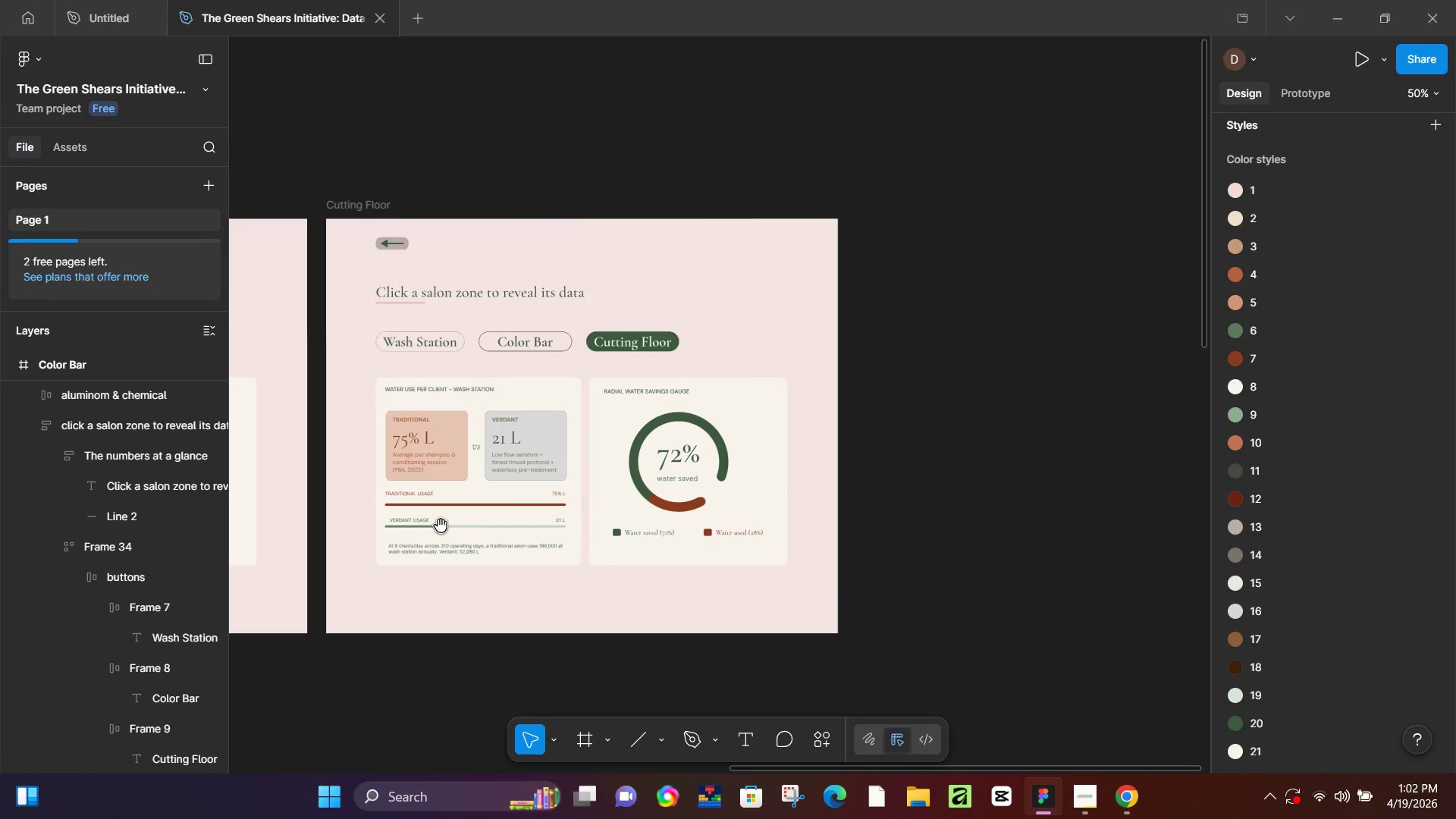 
key(Space)
 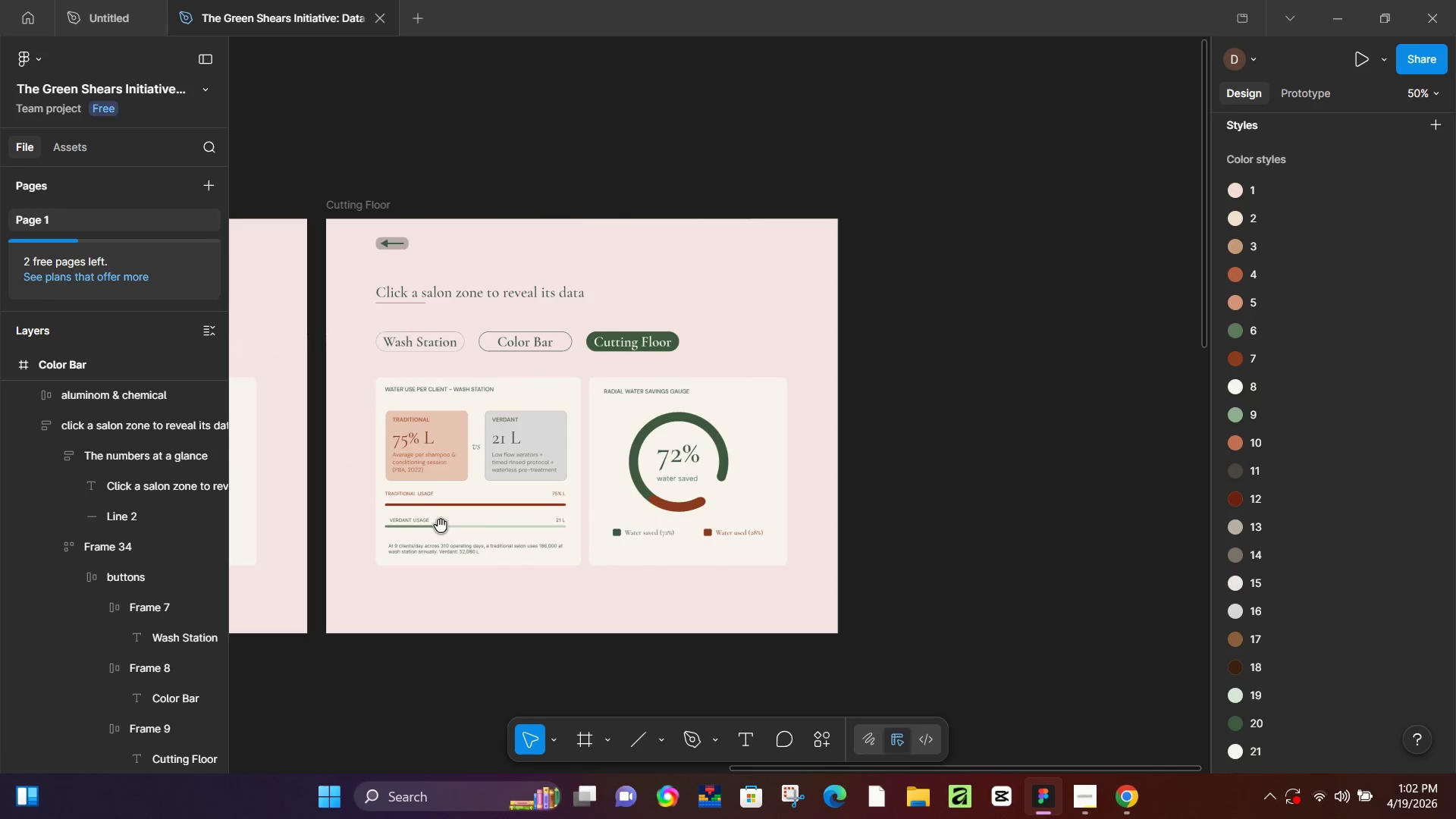 
key(Space)
 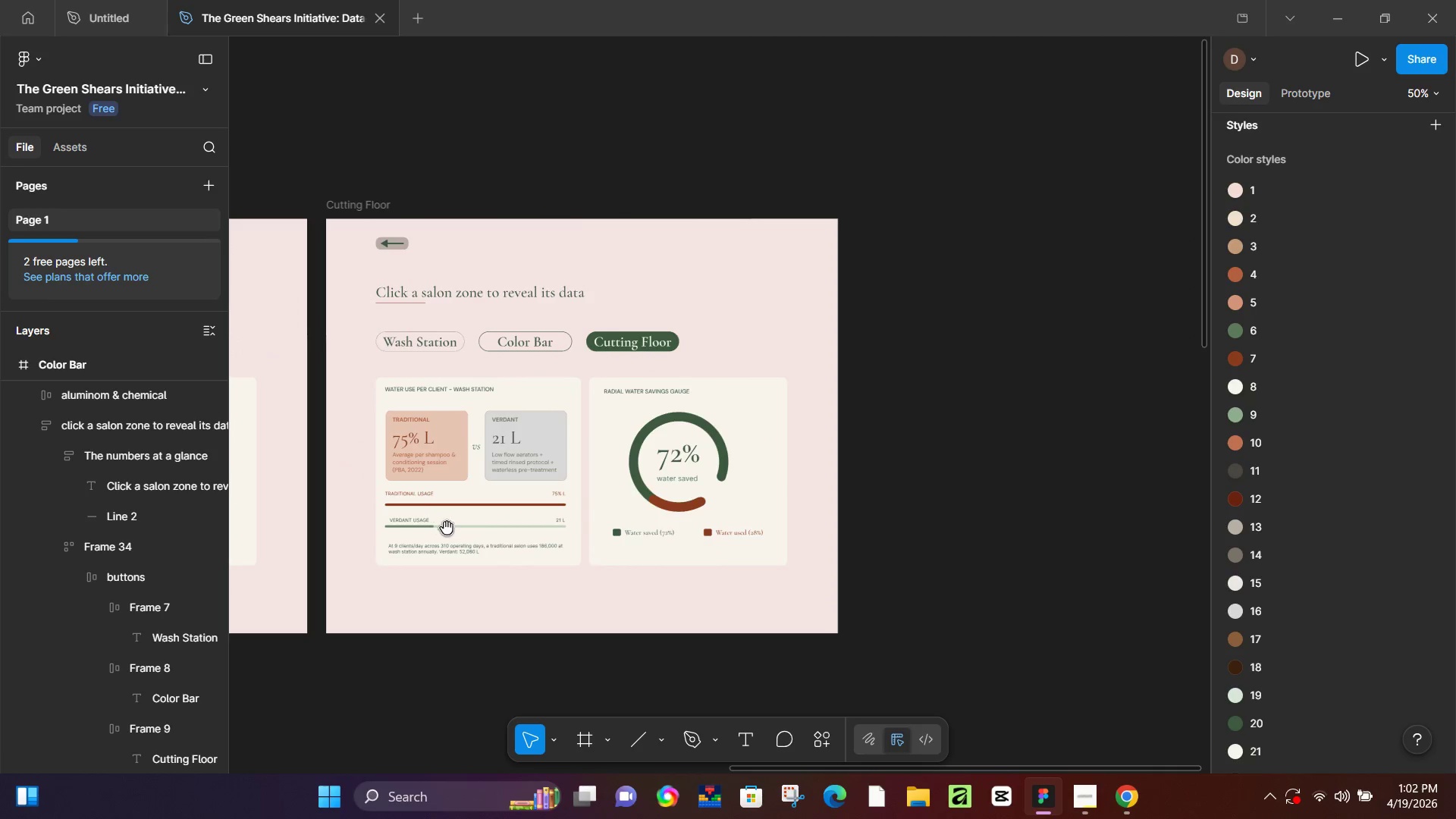 
key(Space)
 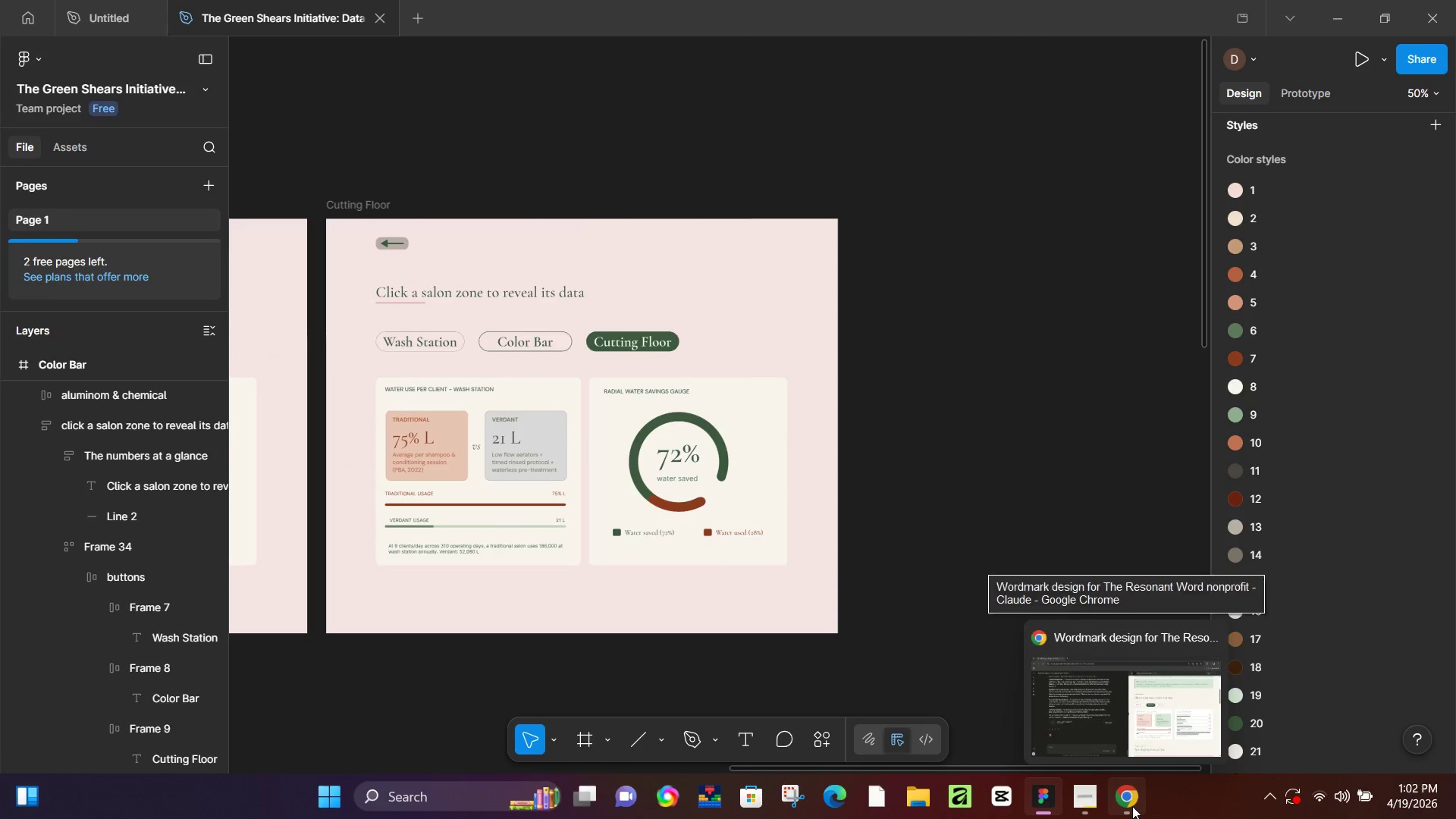 
left_click([1134, 805])
 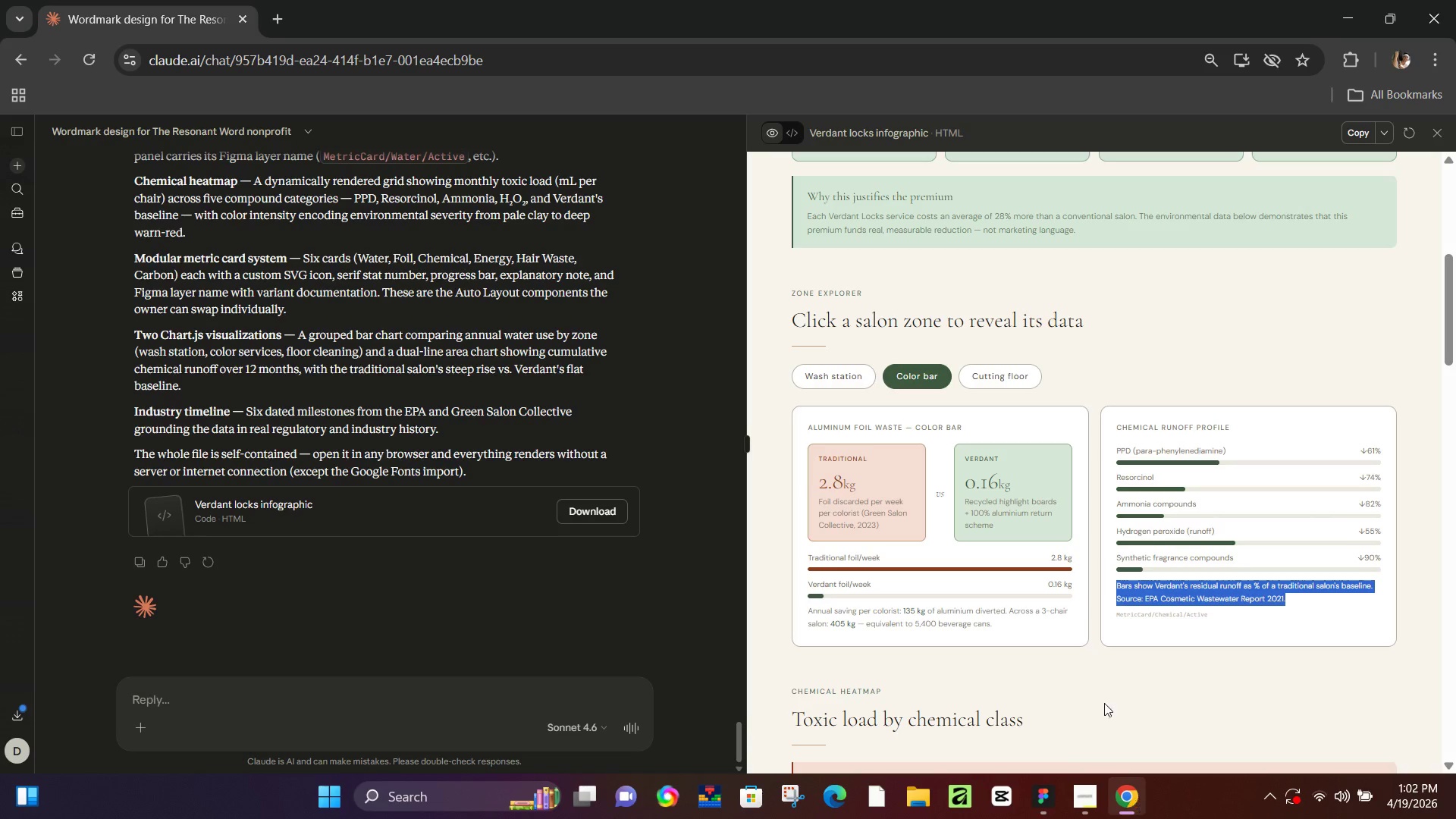 
scroll: coordinate [1075, 617], scroll_direction: down, amount: 1.0
 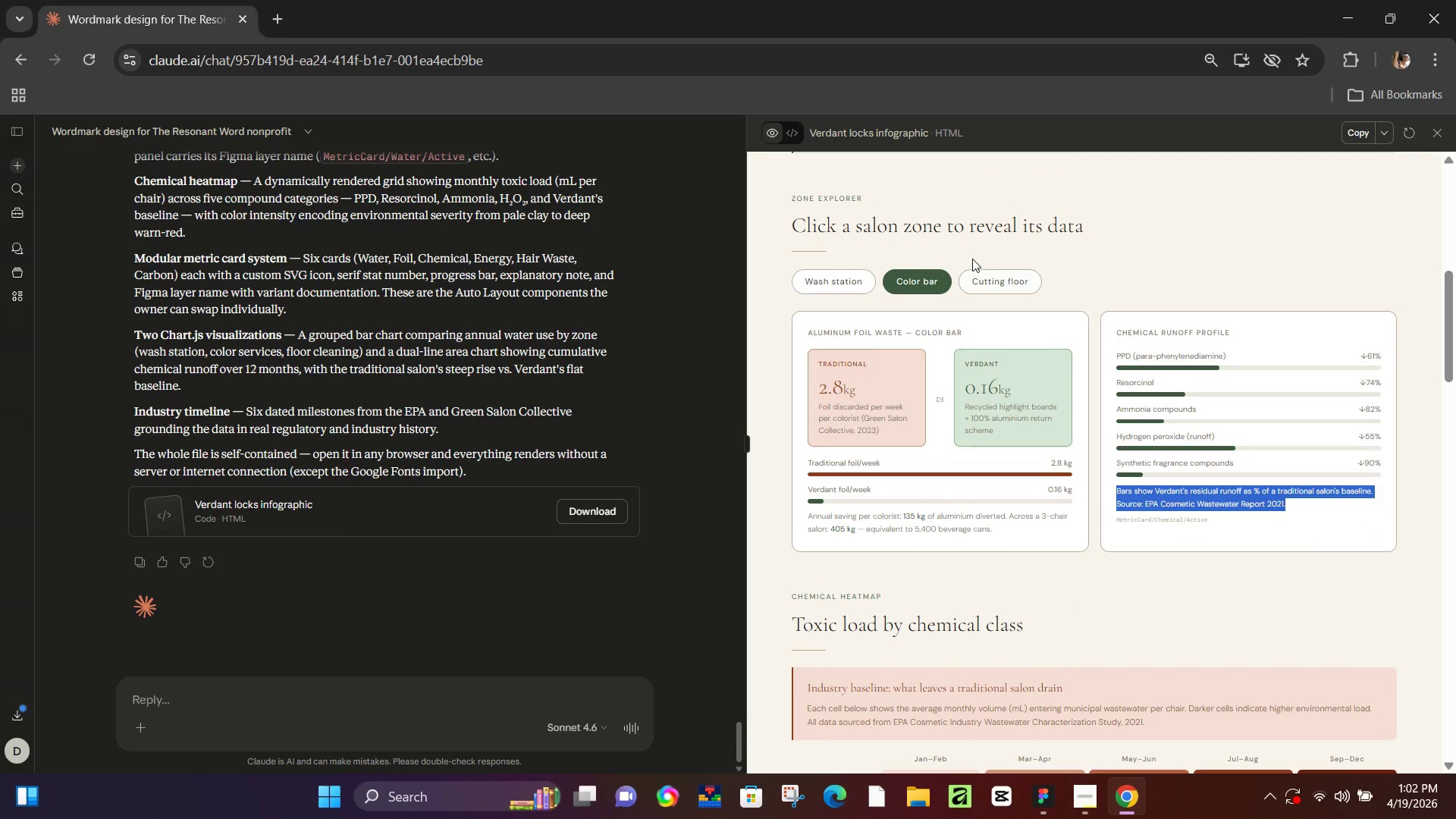 
left_click([988, 275])
 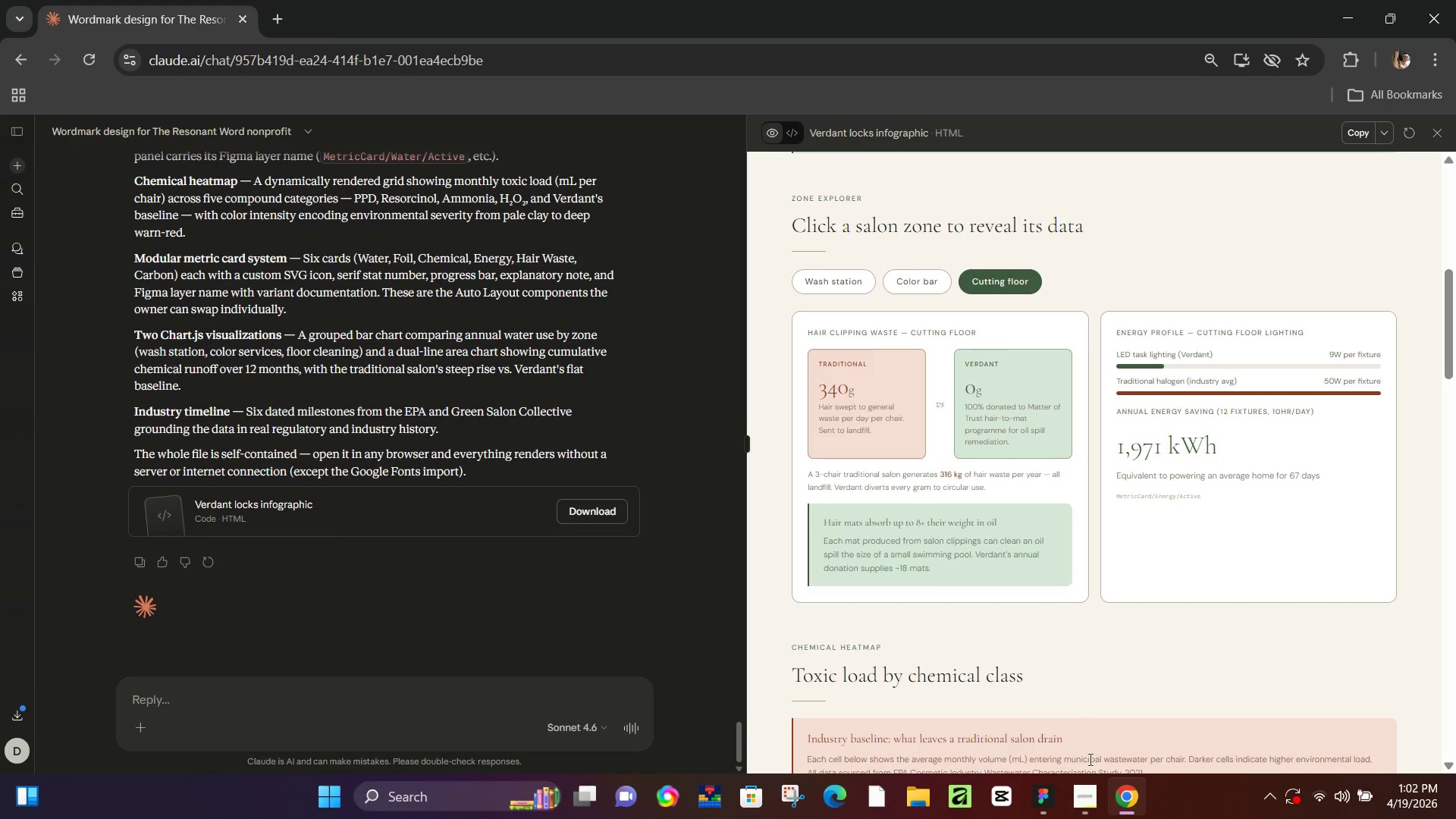 
left_click([1081, 803])
 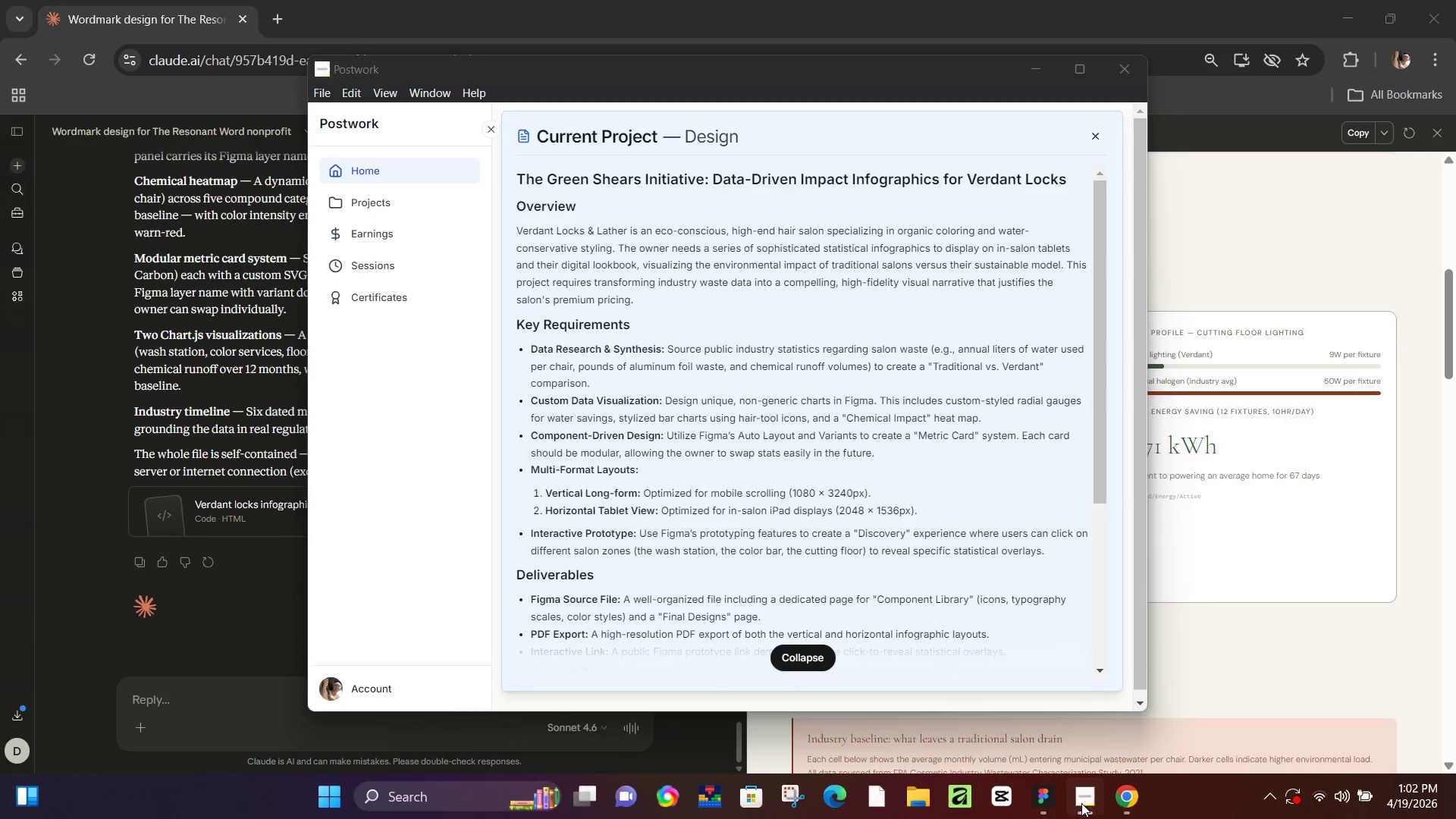 
double_click([1044, 799])
 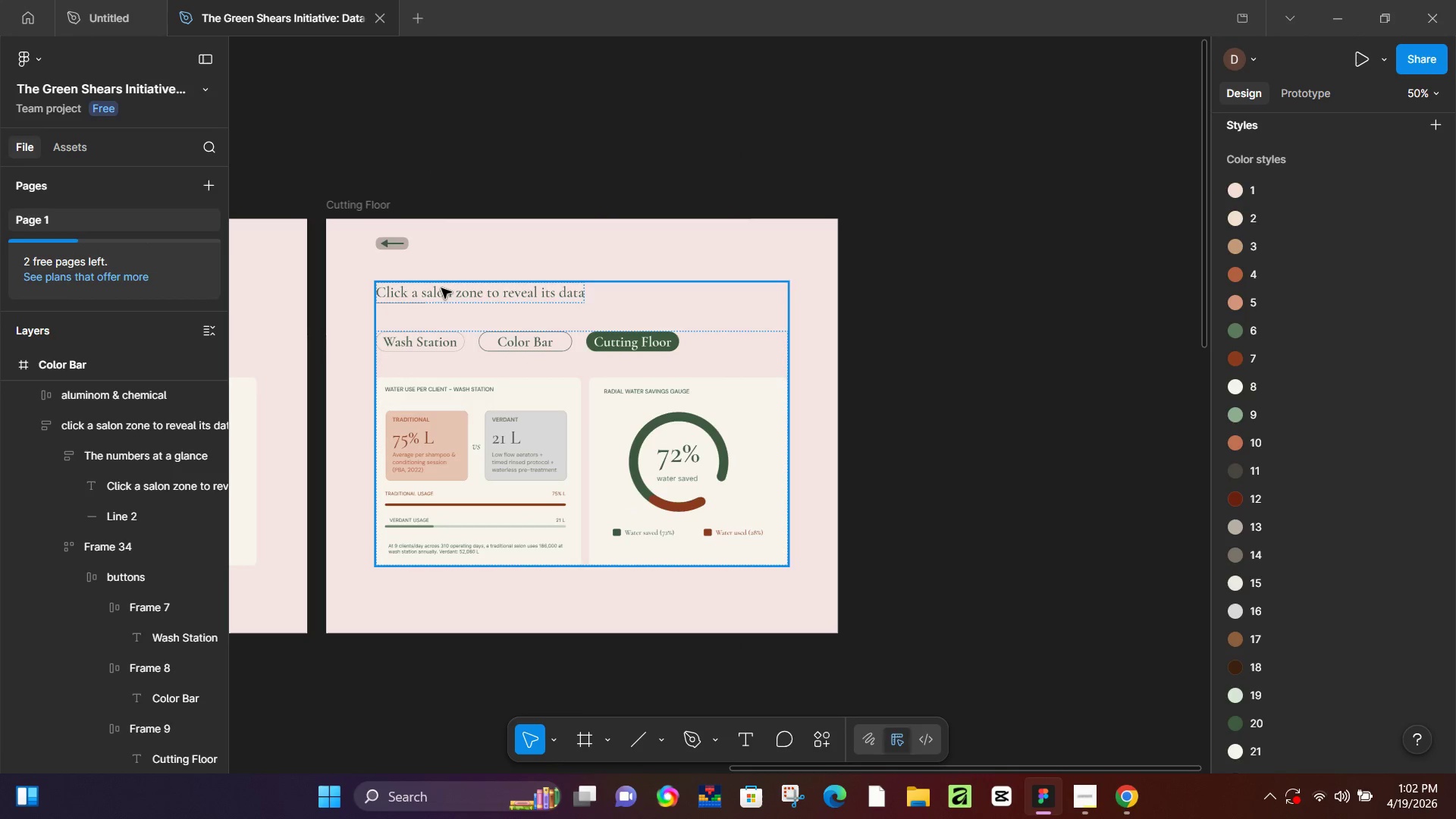 
double_click([441, 288])
 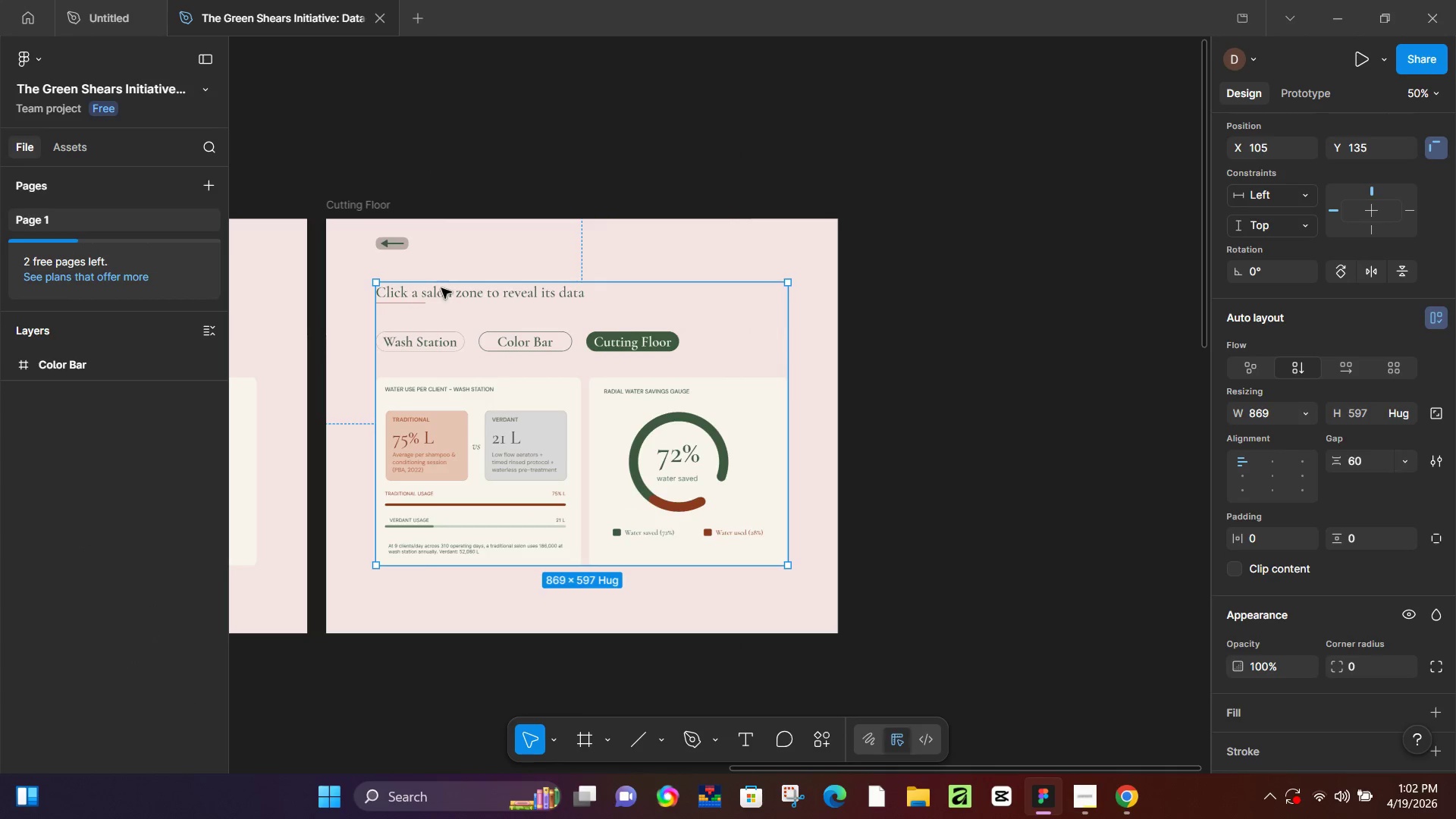 
triple_click([441, 288])
 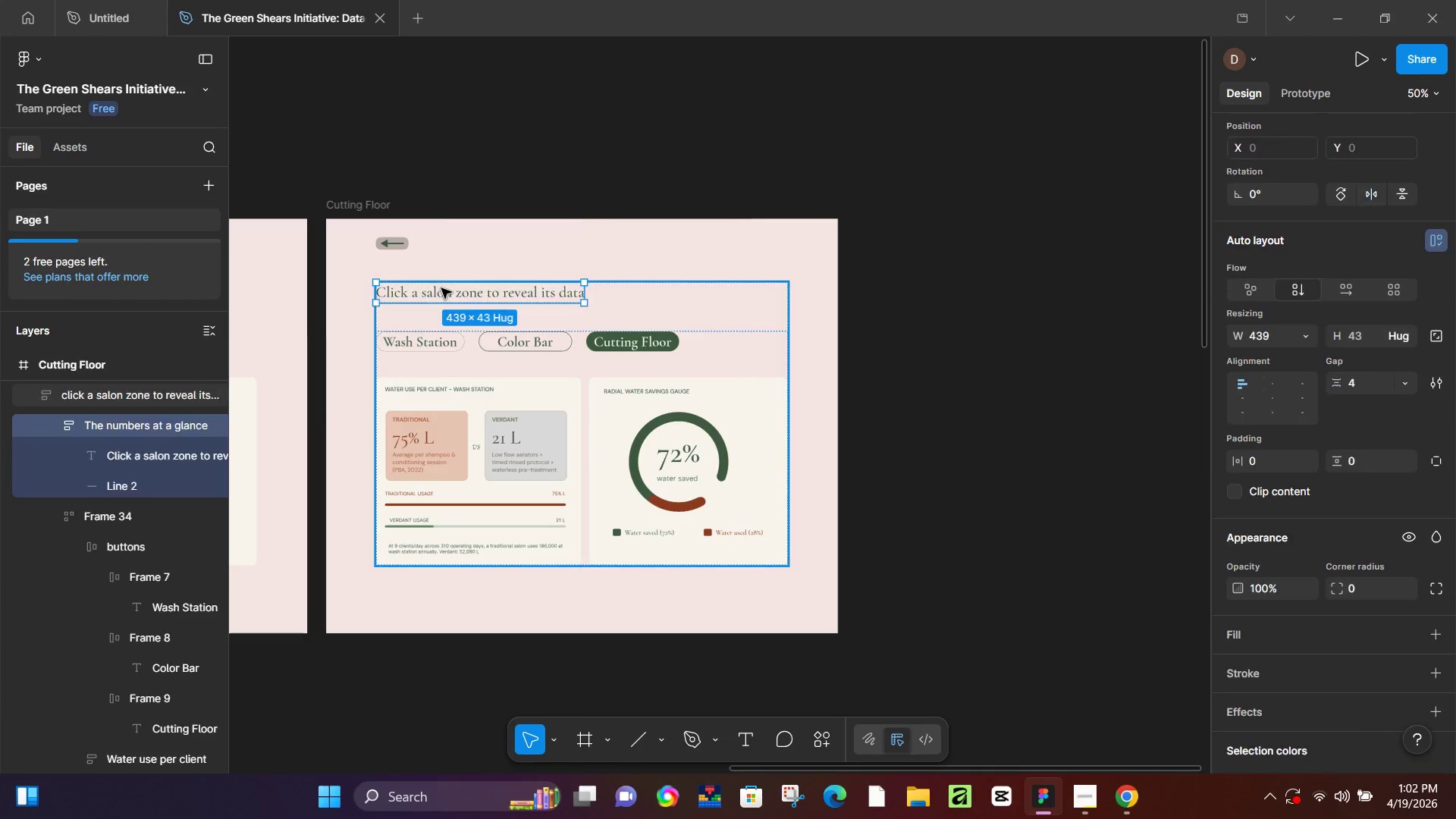 
triple_click([441, 288])
 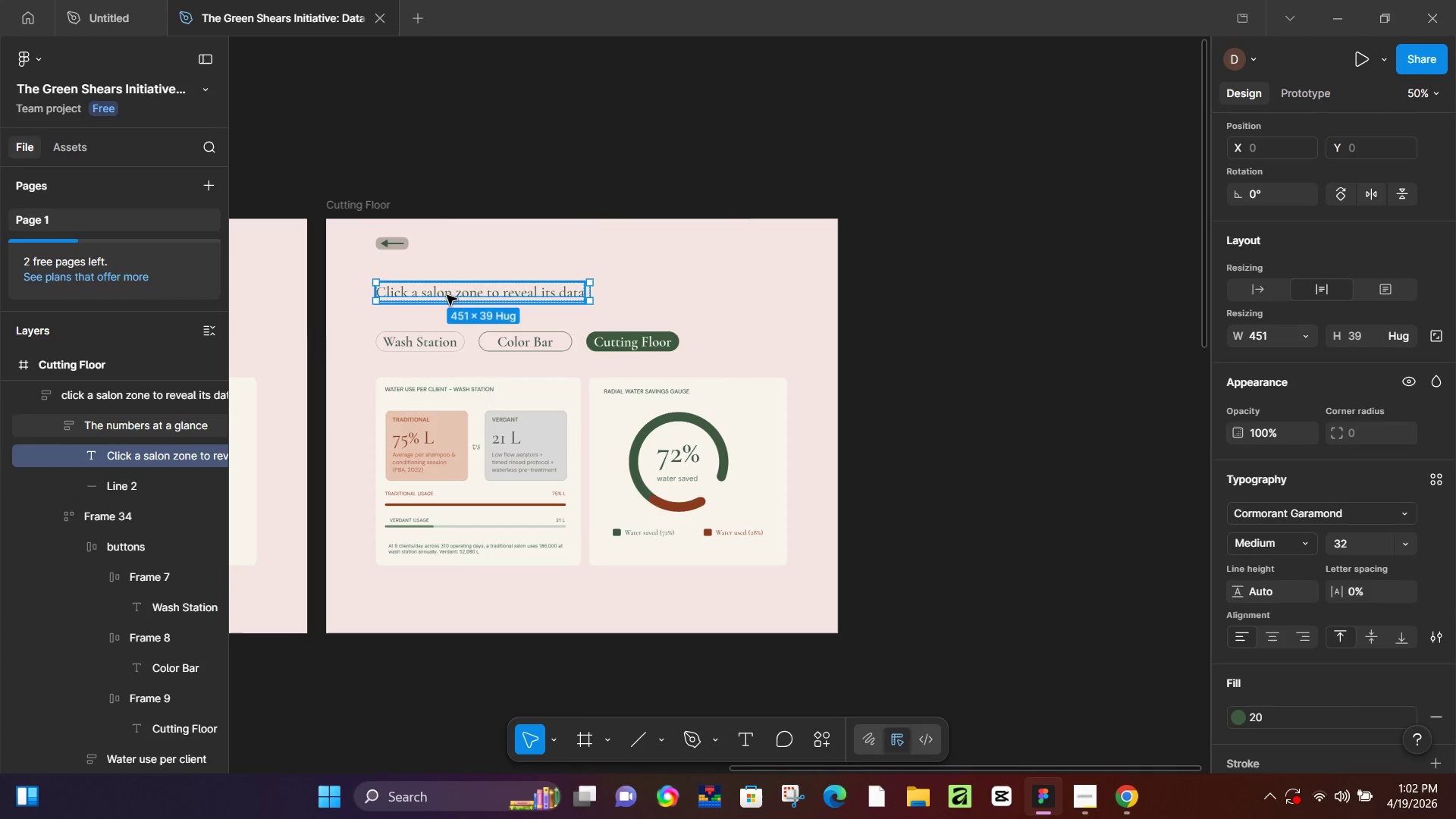 
triple_click([447, 295])
 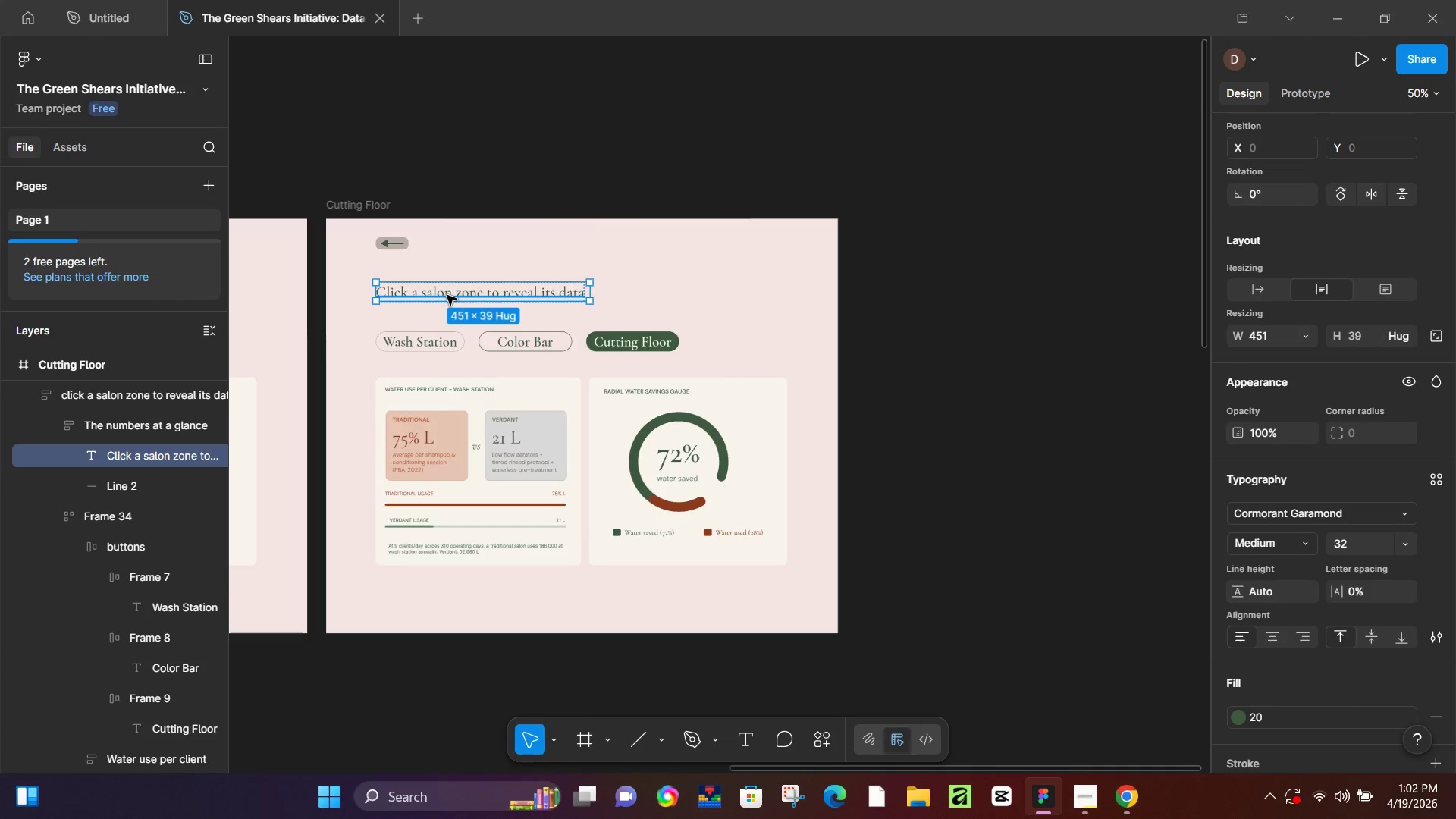 
triple_click([447, 295])
 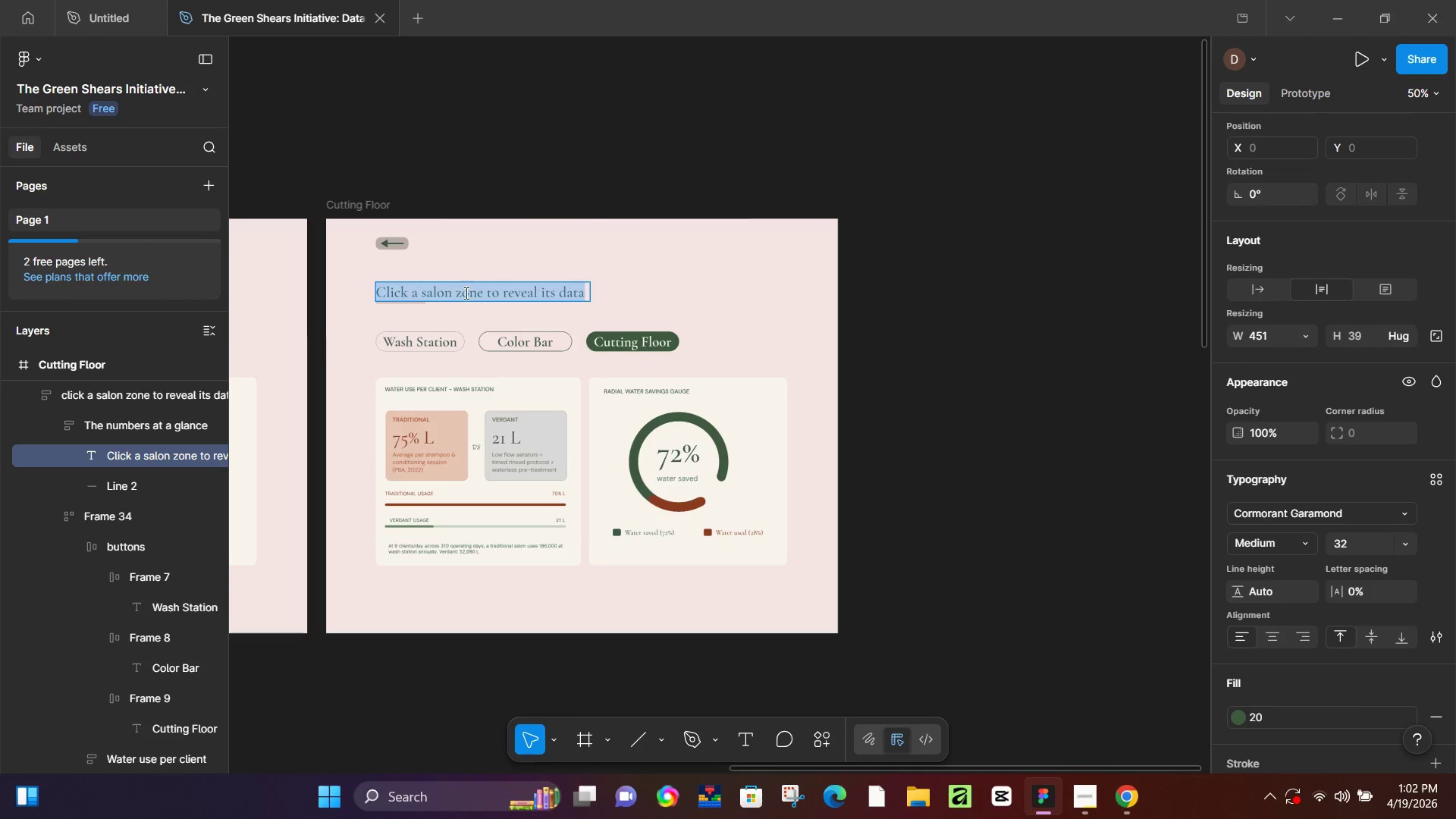 
left_click([465, 293])
 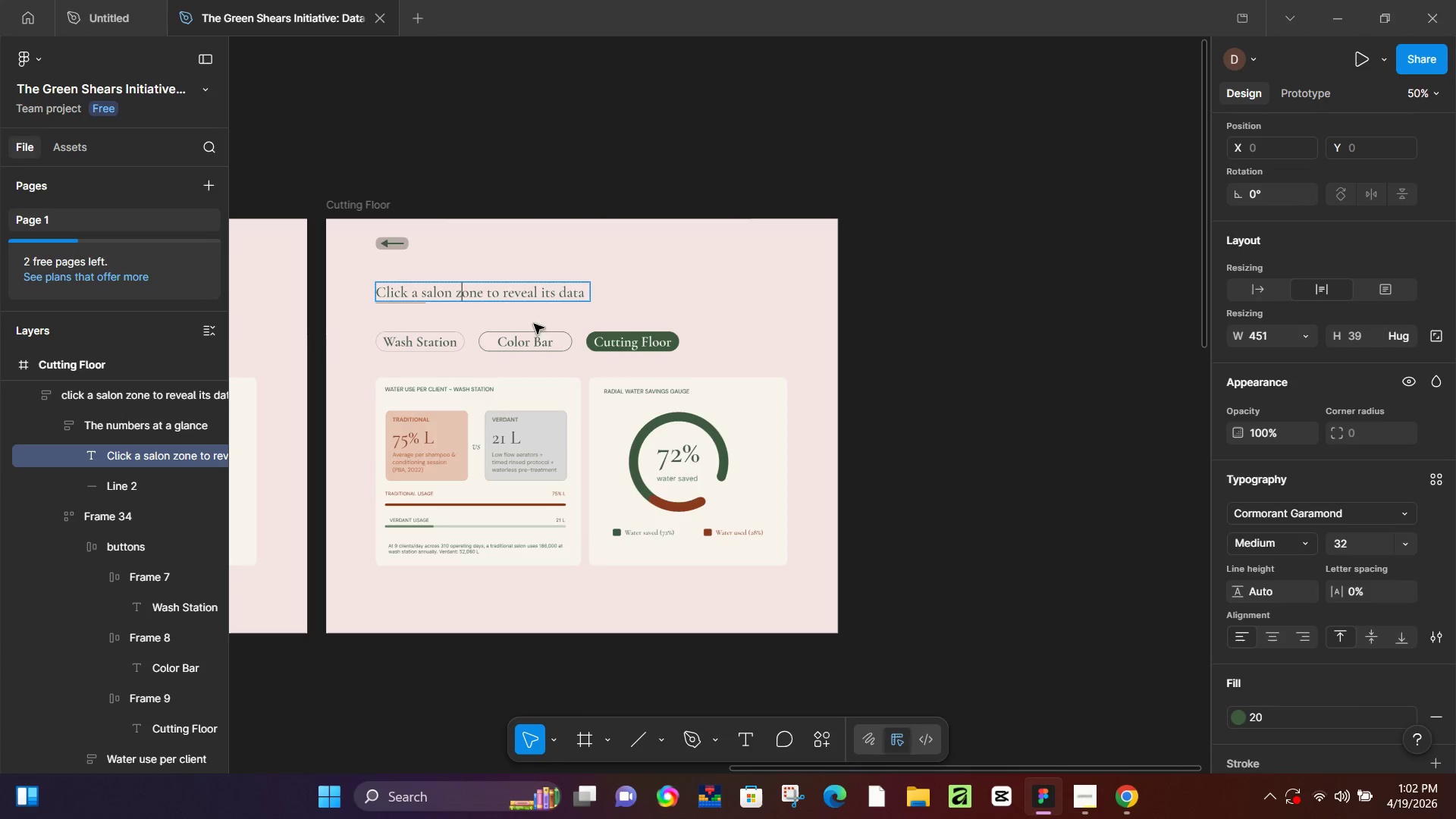 
key(Control+A)
 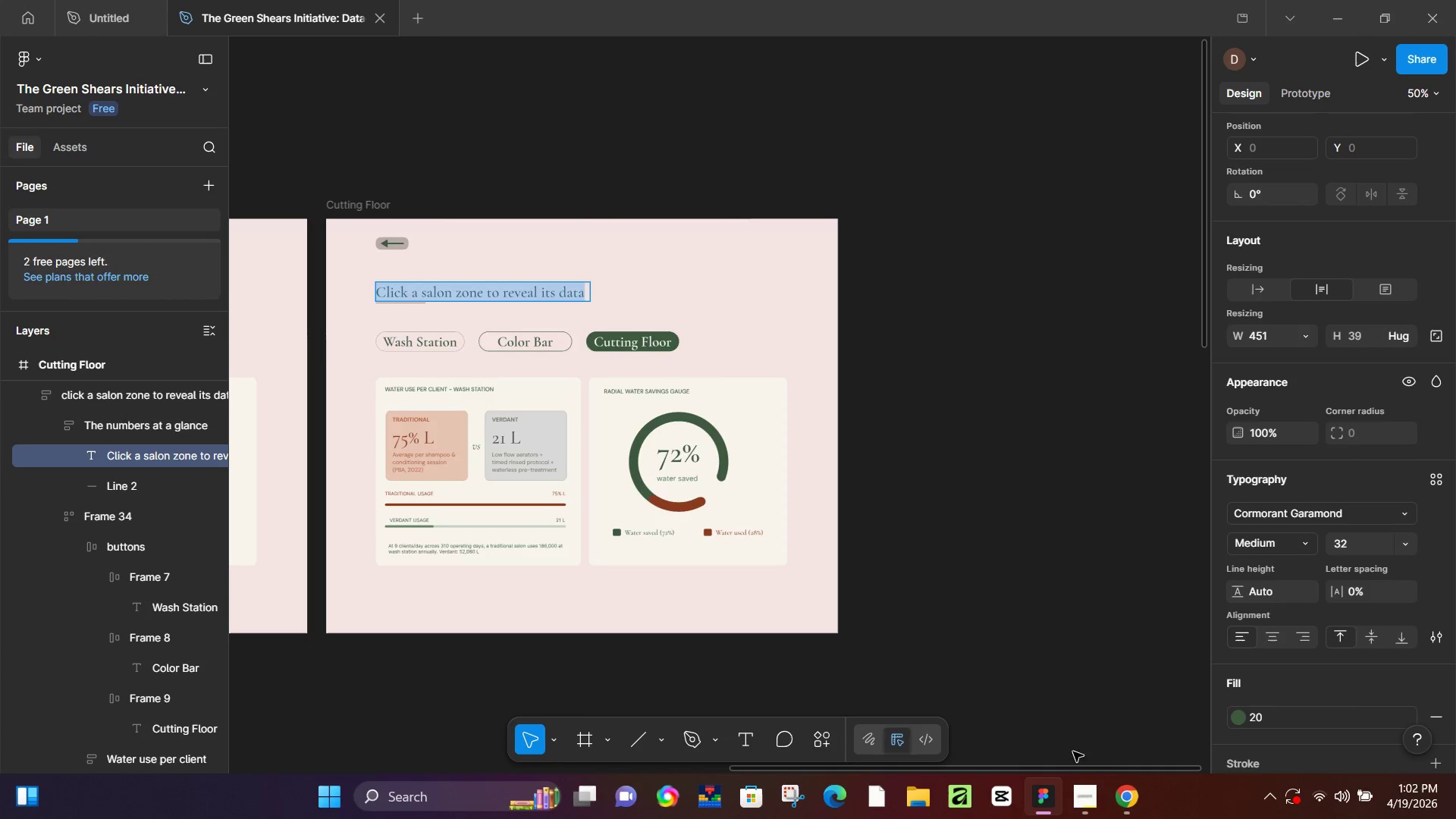 
key(Control+A)
 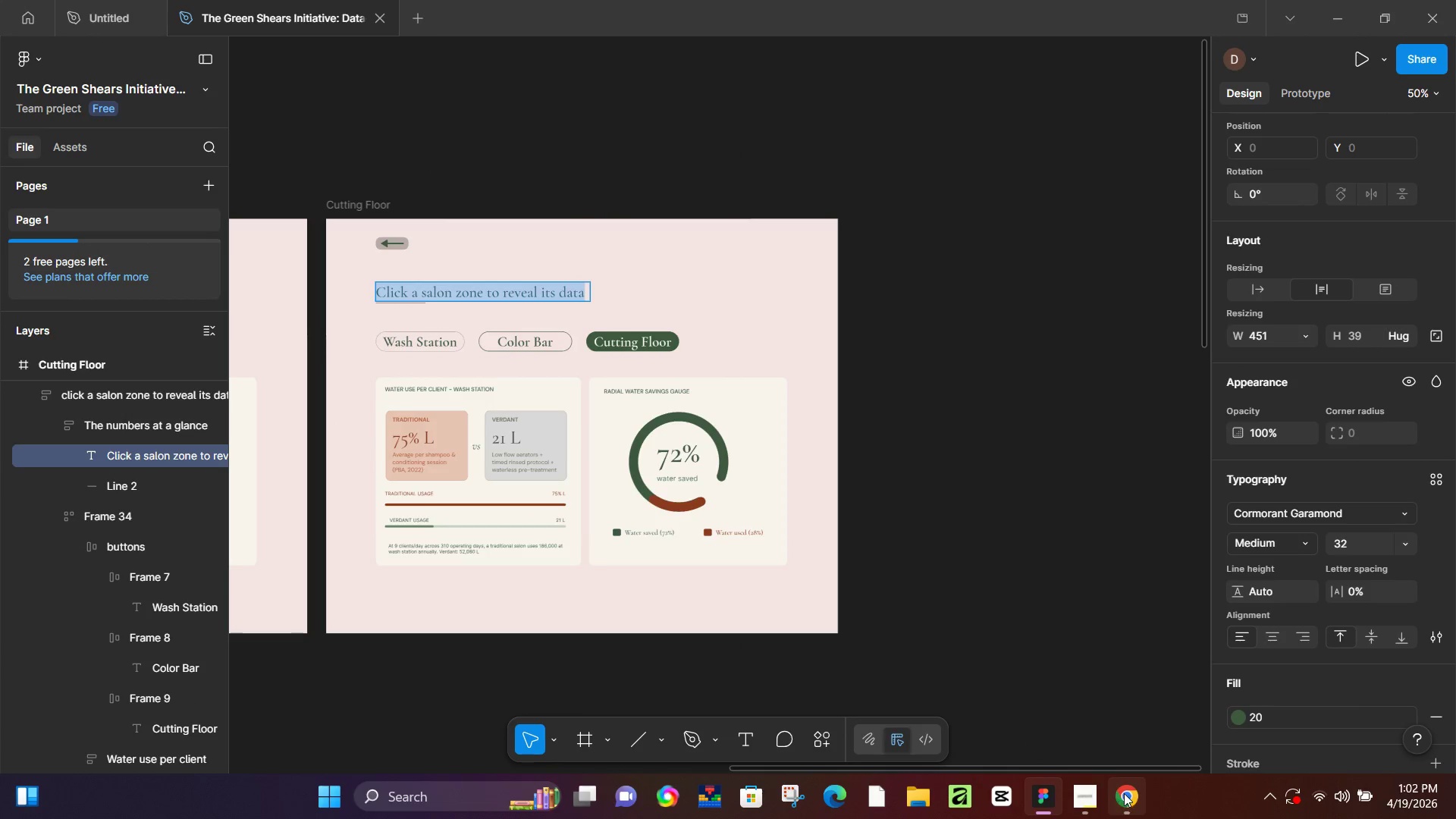 
left_click([1124, 793])
 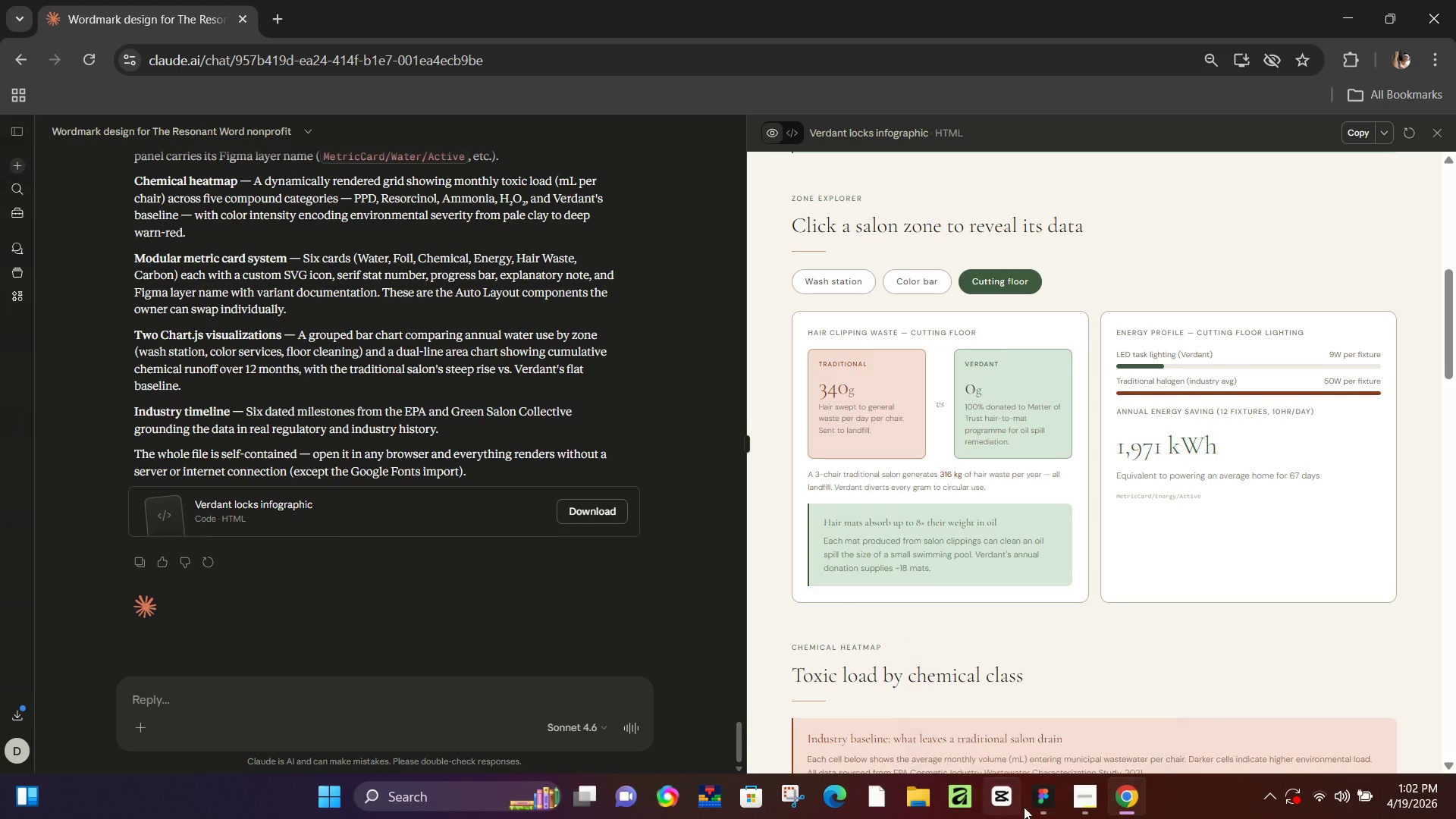 
left_click([1041, 801])
 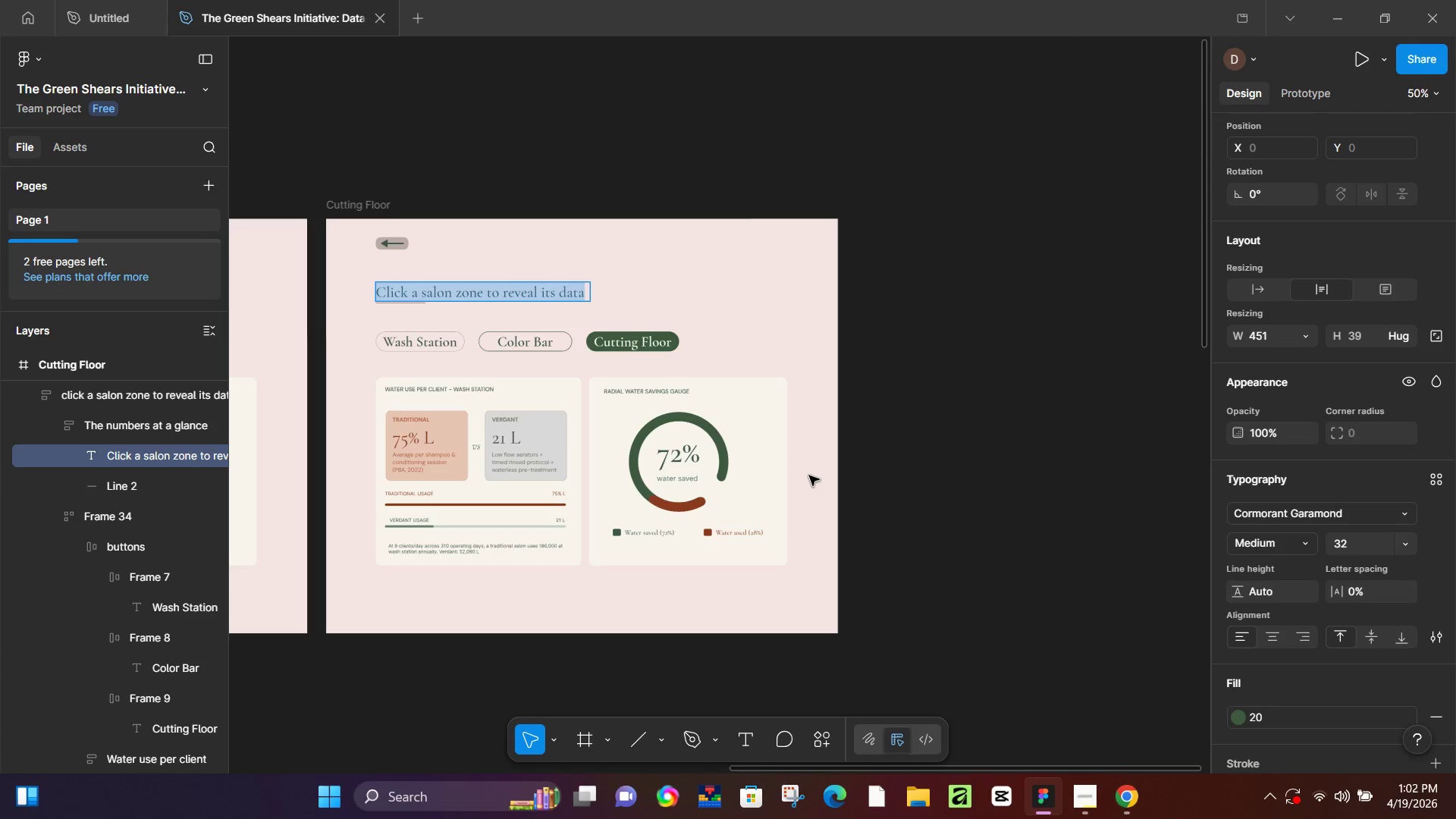 
type(HAIR CLIPPING WASTE - )
 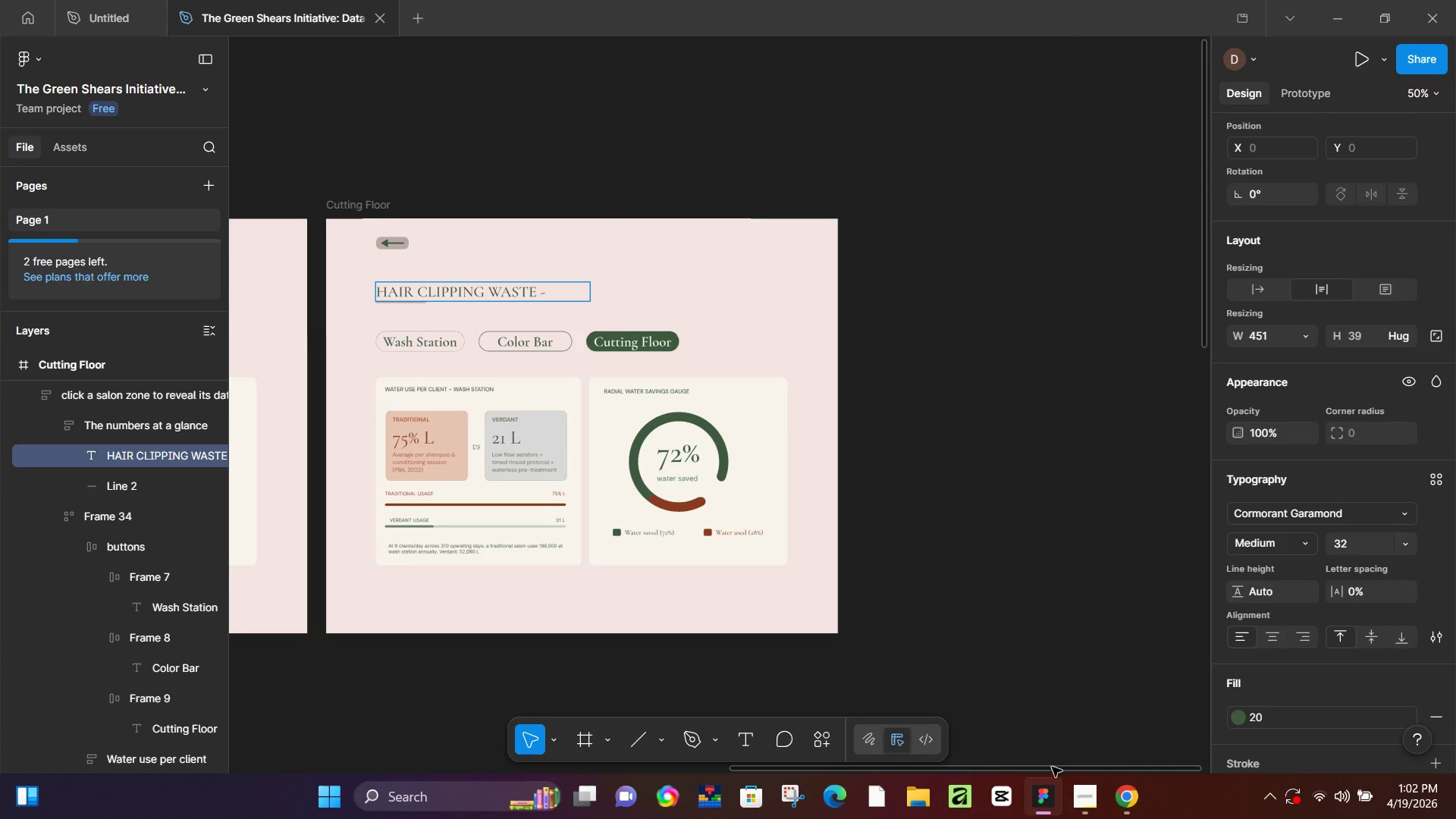 
left_click([1122, 801])
 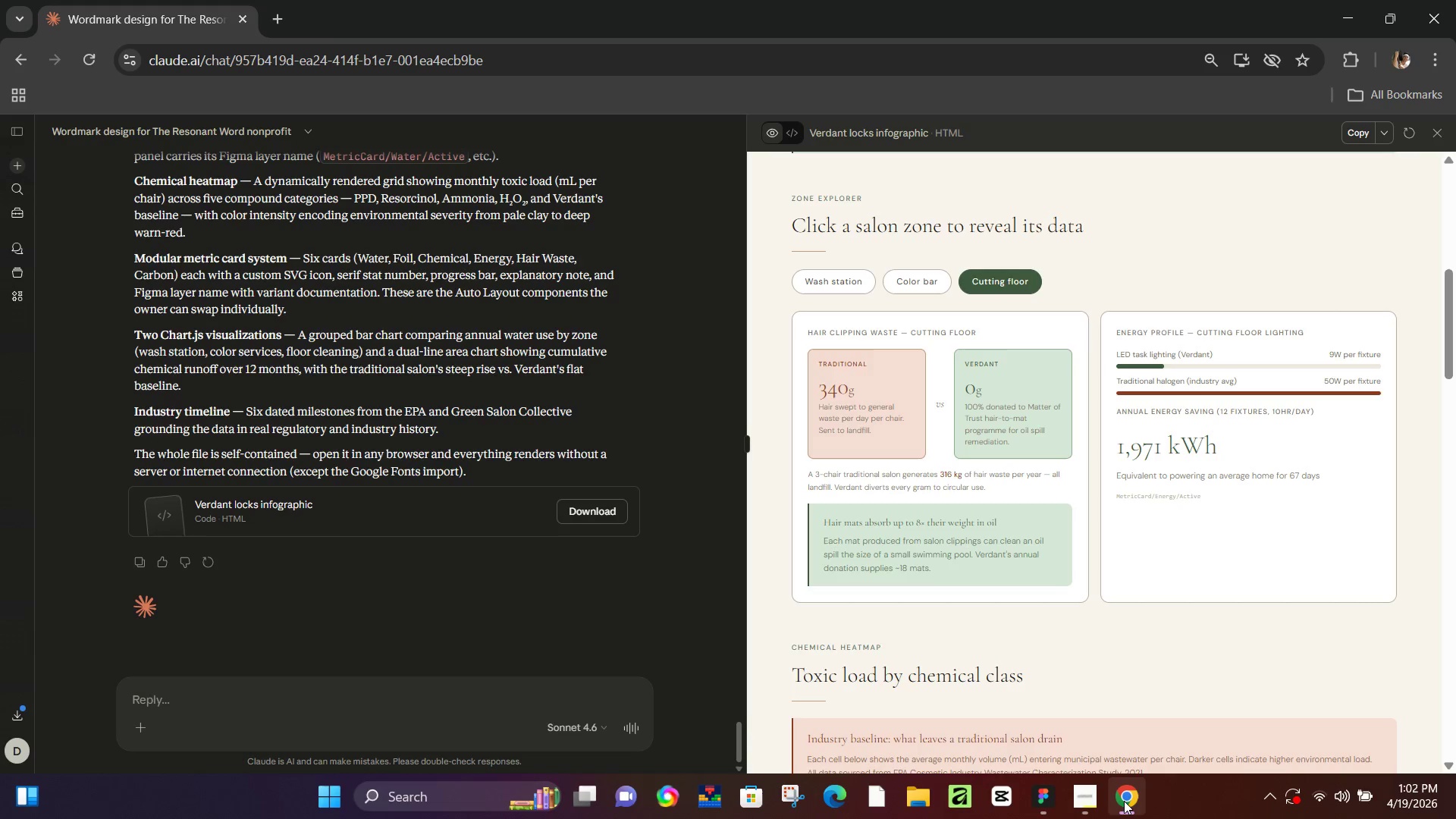 
left_click([1126, 801])
 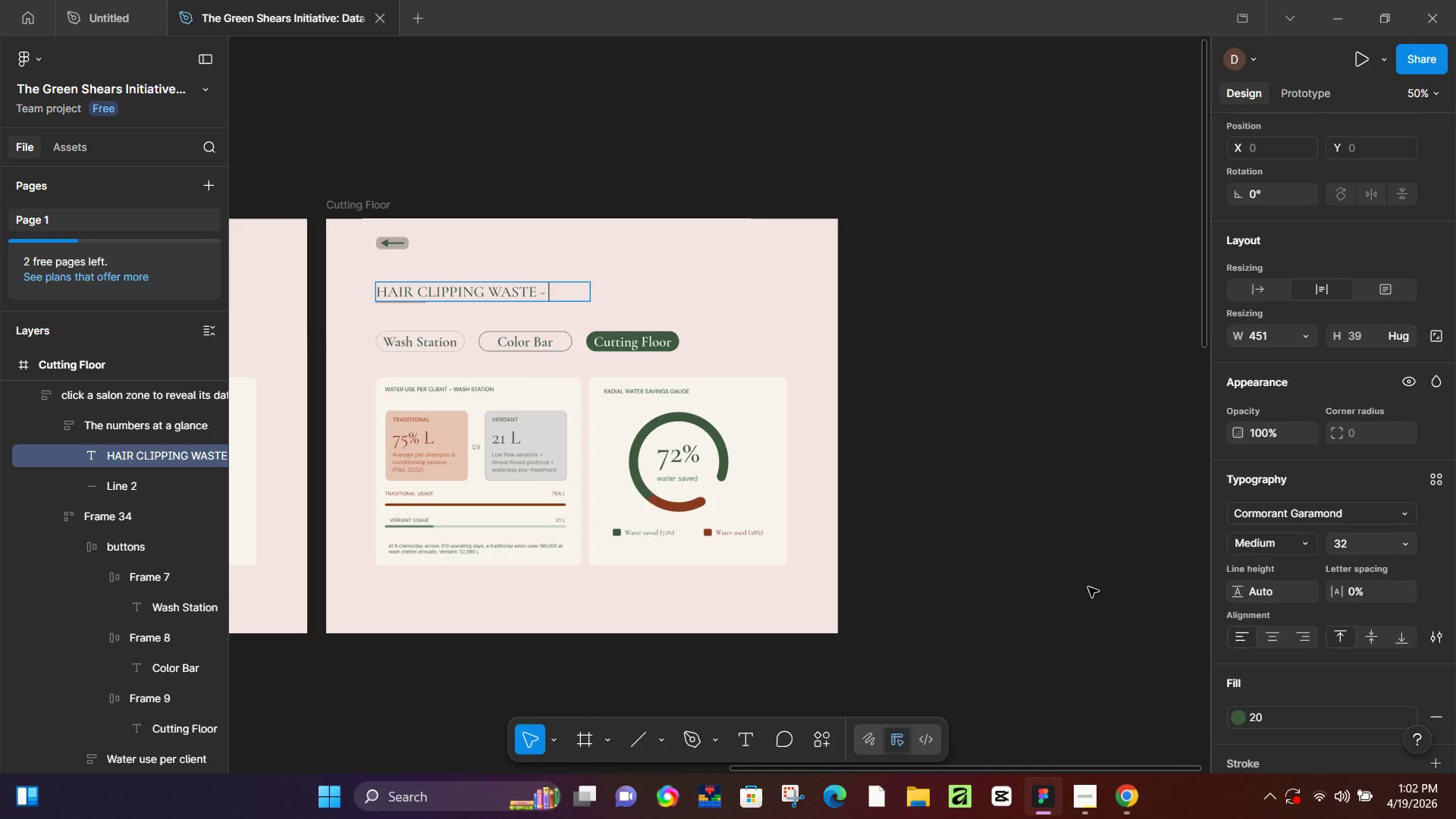 
type(CUTTING FLOOR)
 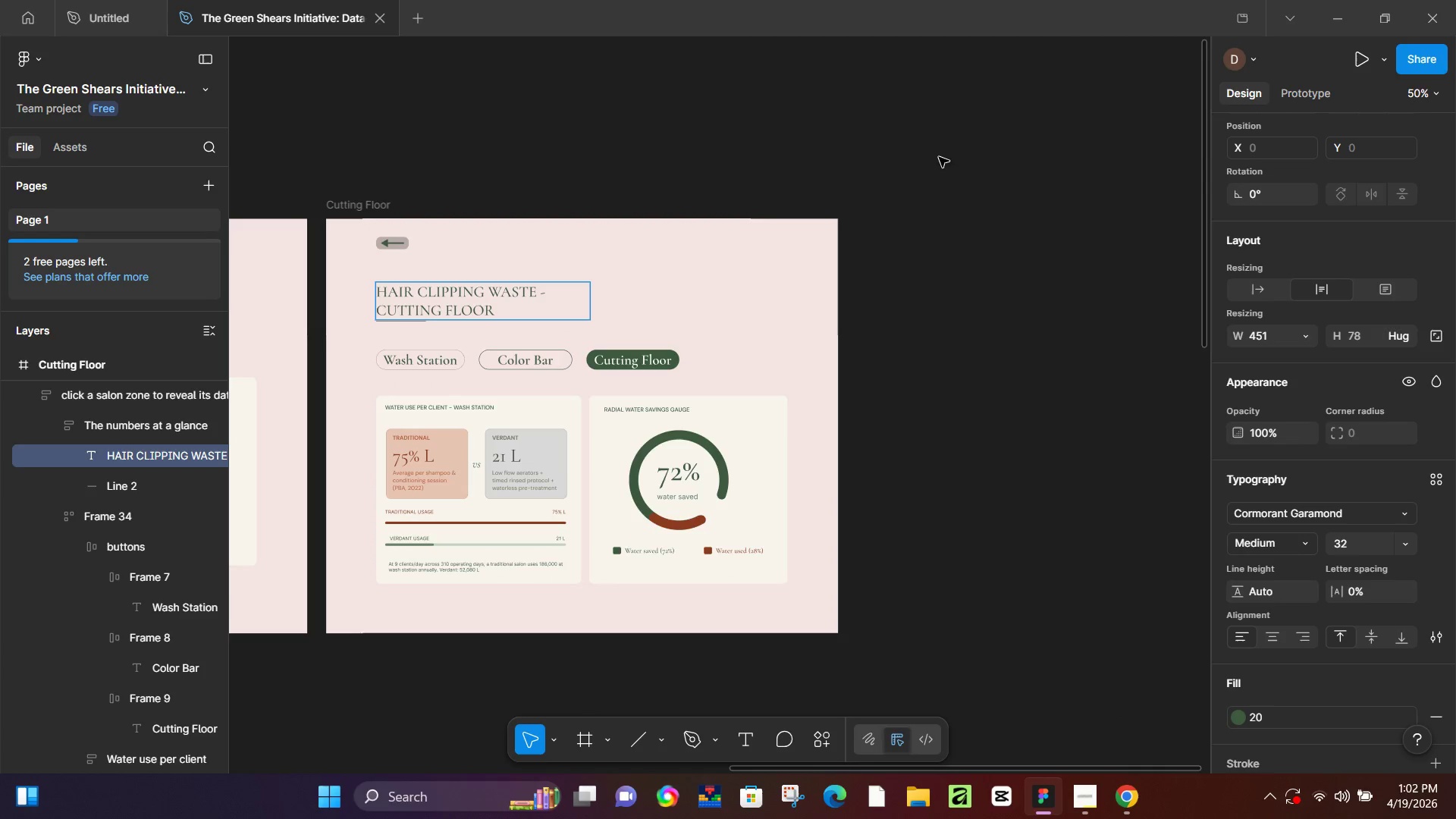 
left_click([938, 177])
 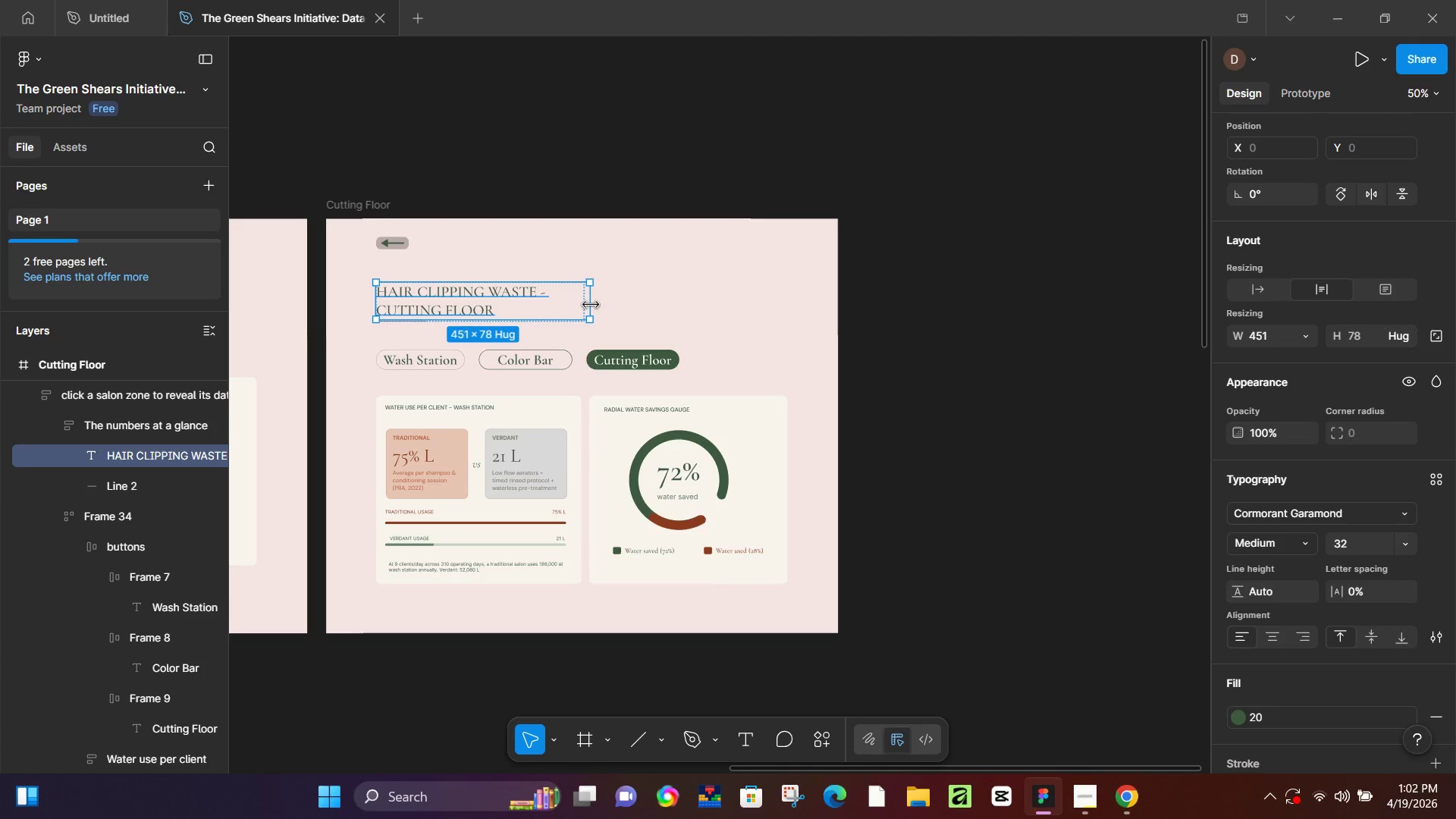 
left_click_drag(start_coordinate=[593, 304], to_coordinate=[648, 300])
 